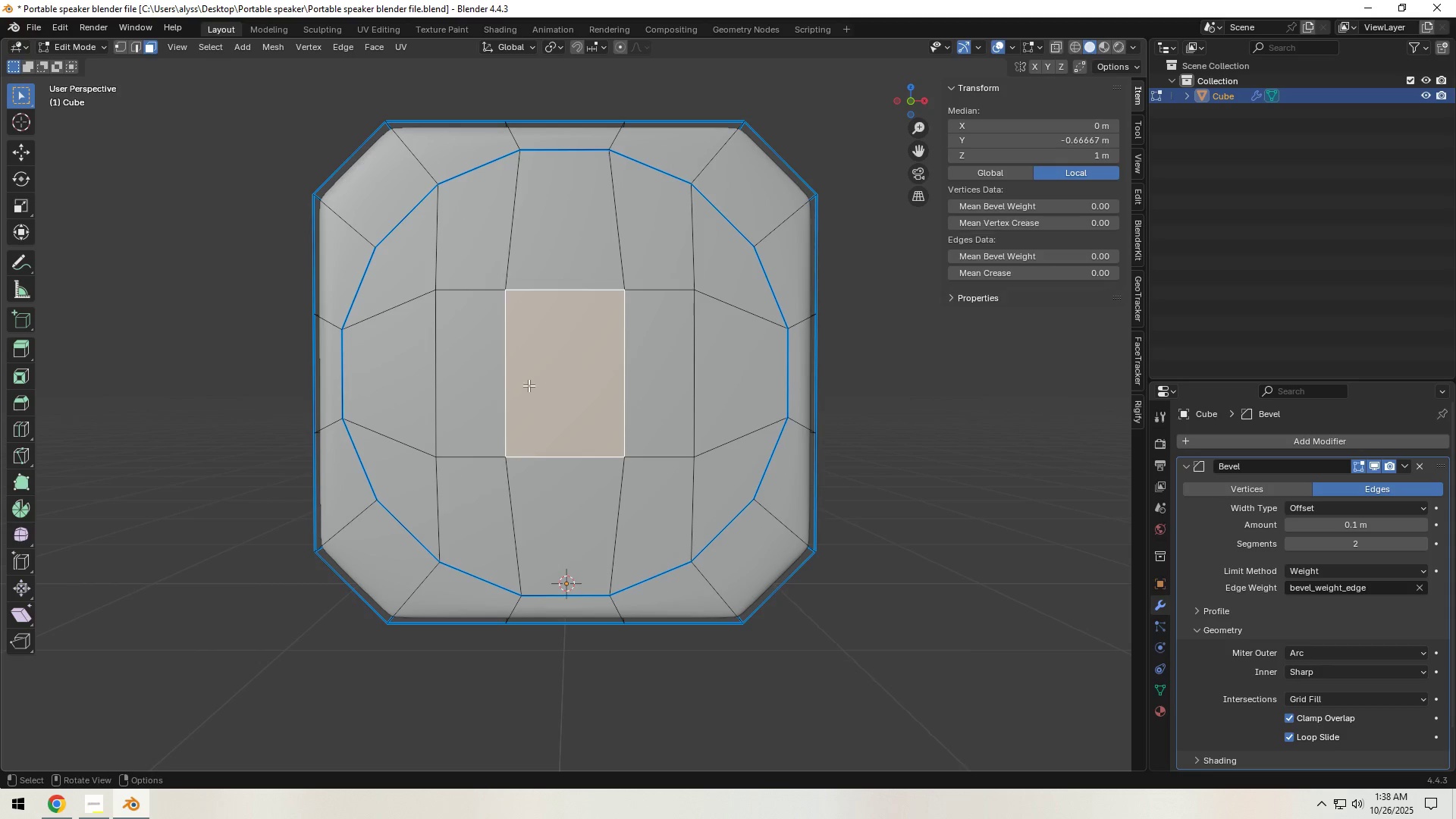 
hold_key(key=ShiftLeft, duration=0.92)
triple_click([693, 388])
 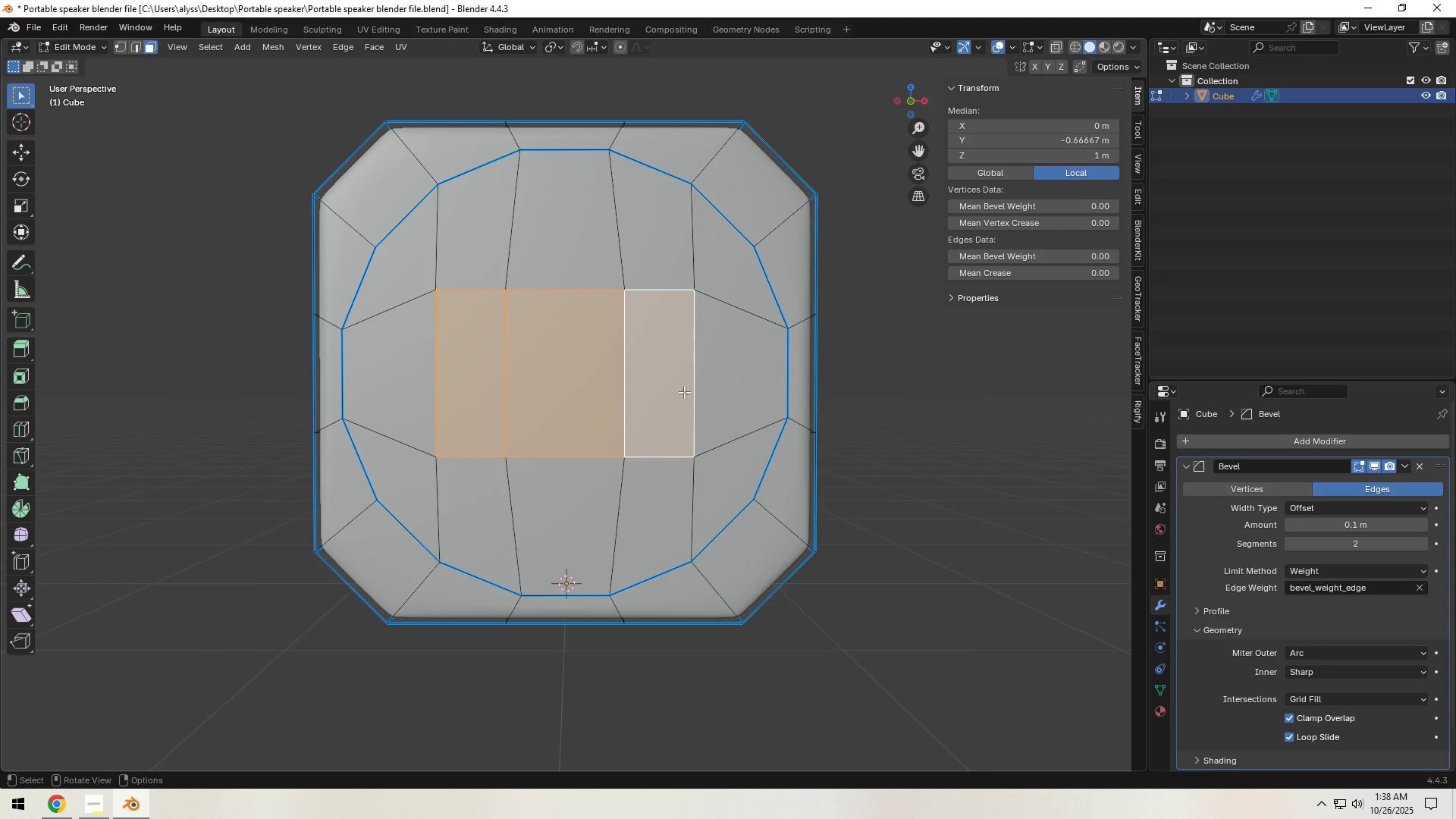 
key(X)
 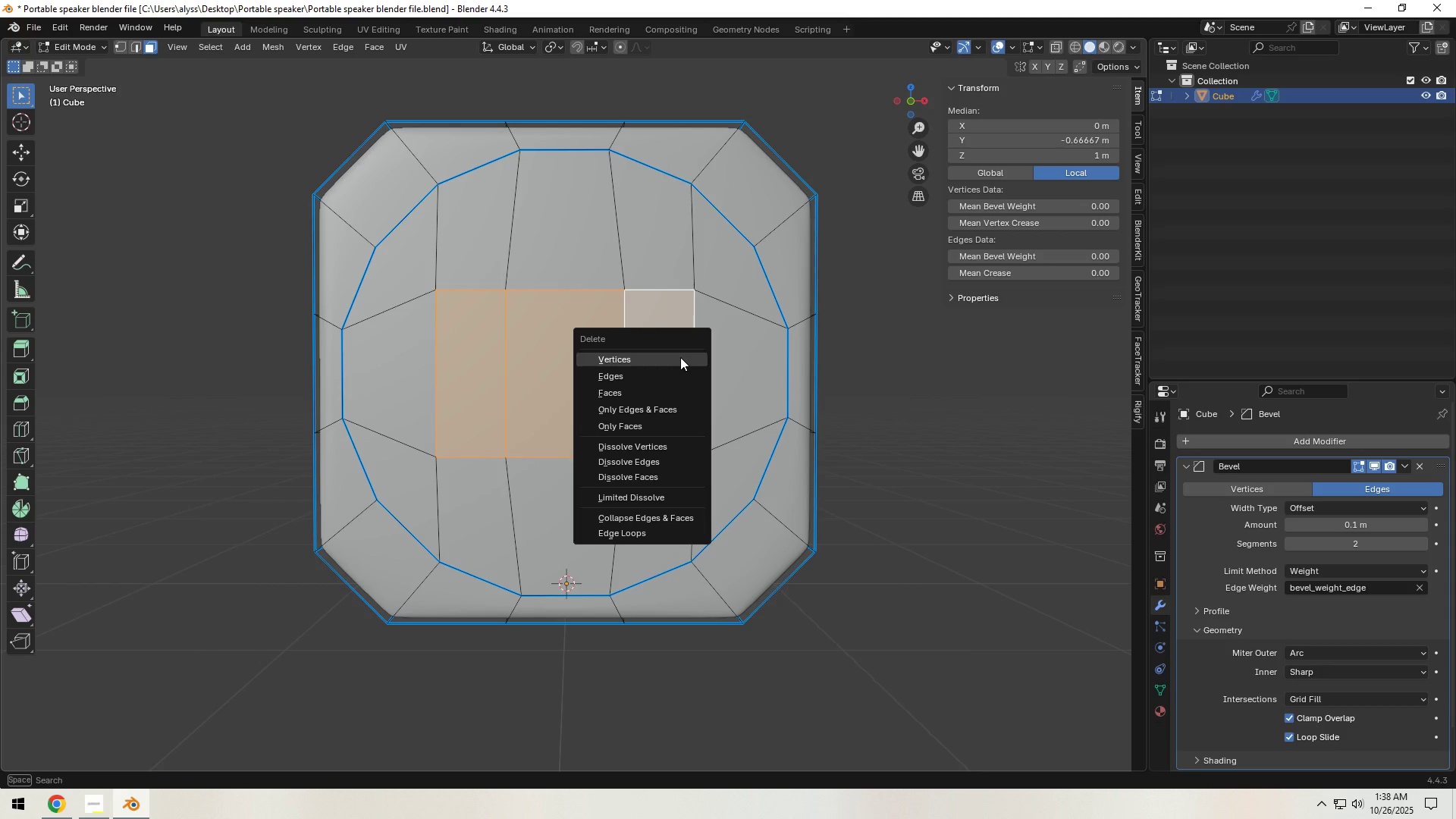 
left_click([680, 357])
 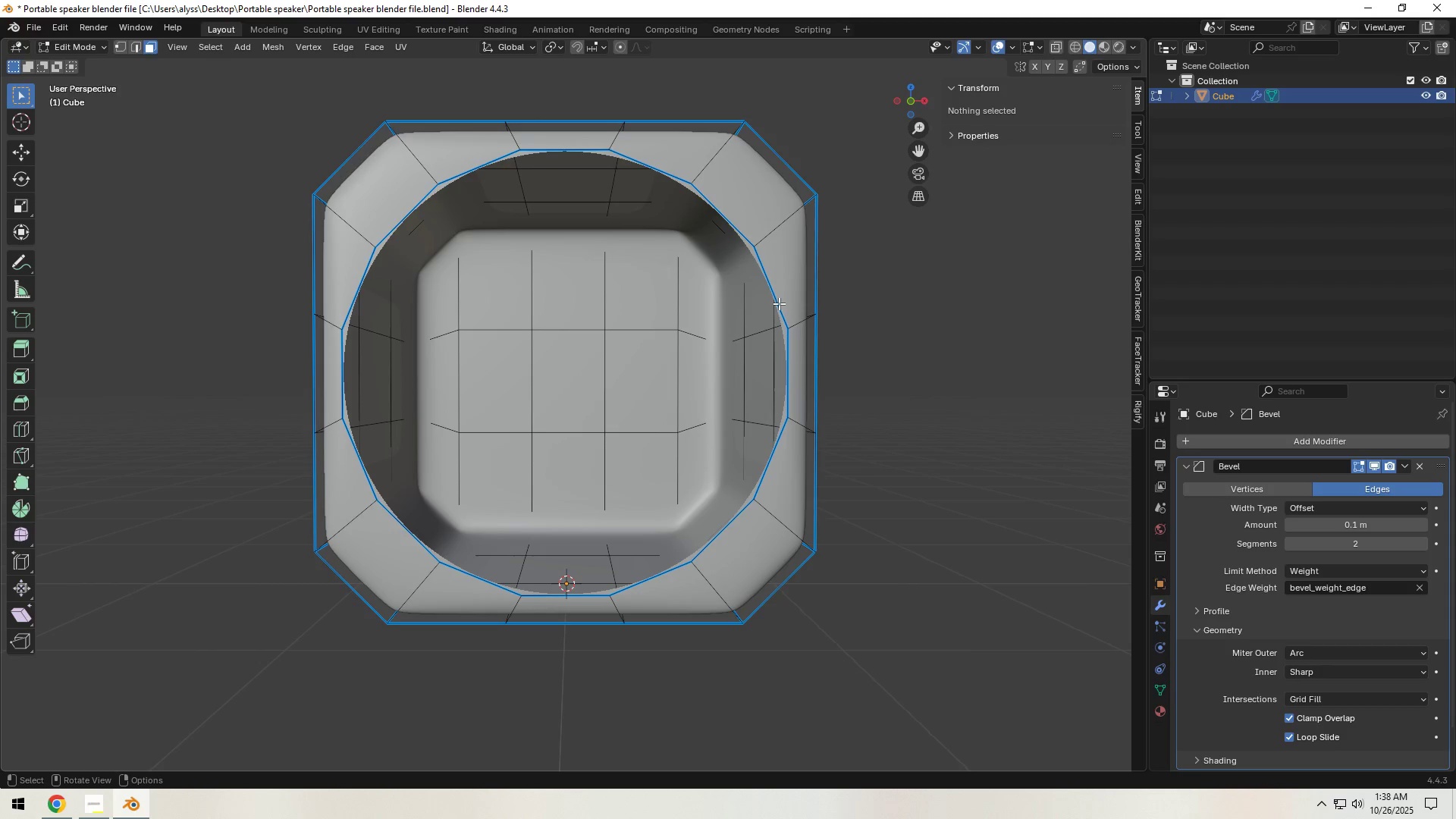 
hold_key(key=AltLeft, duration=0.81)
left_click([779, 305])
 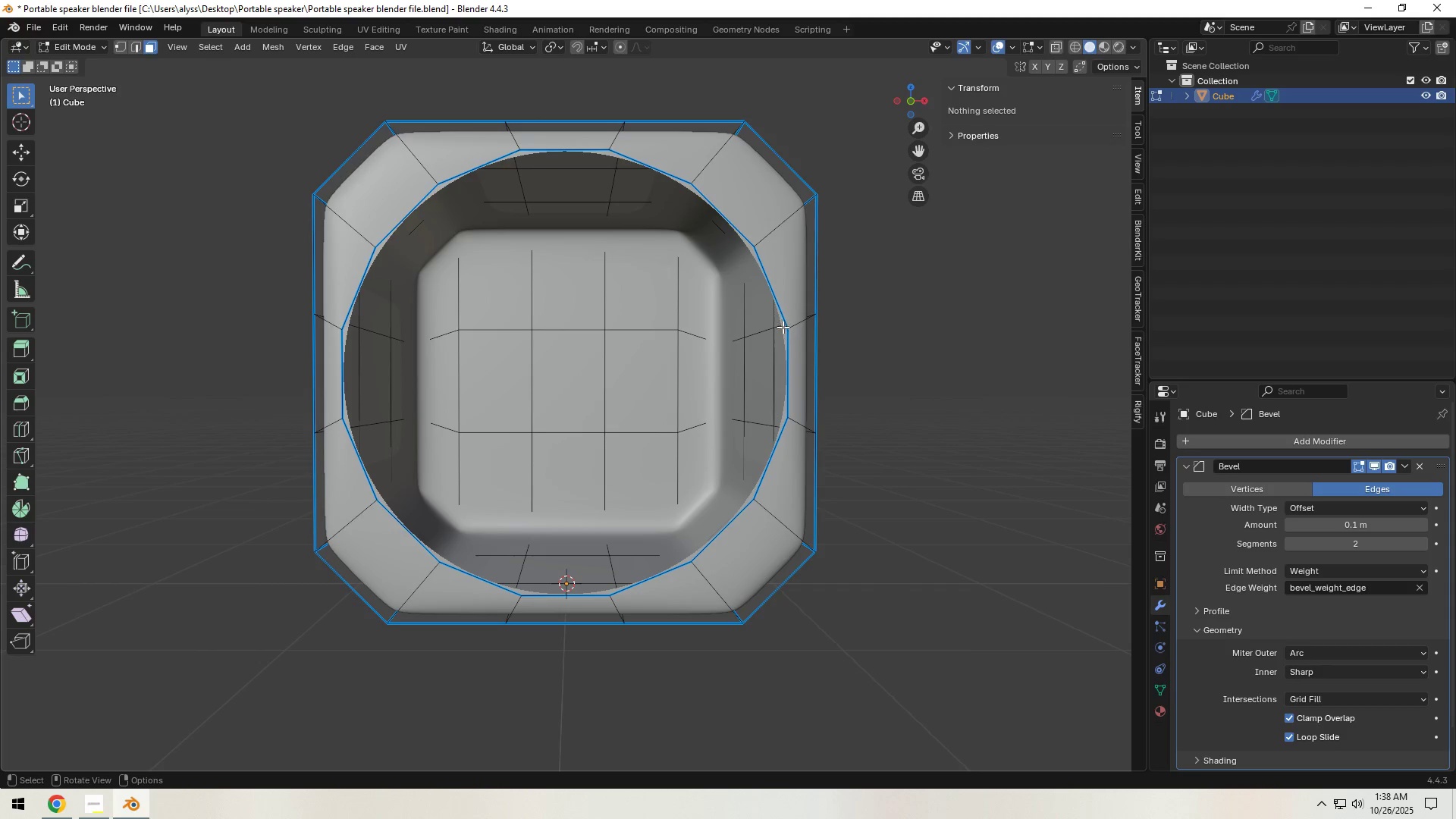 
key(2)
 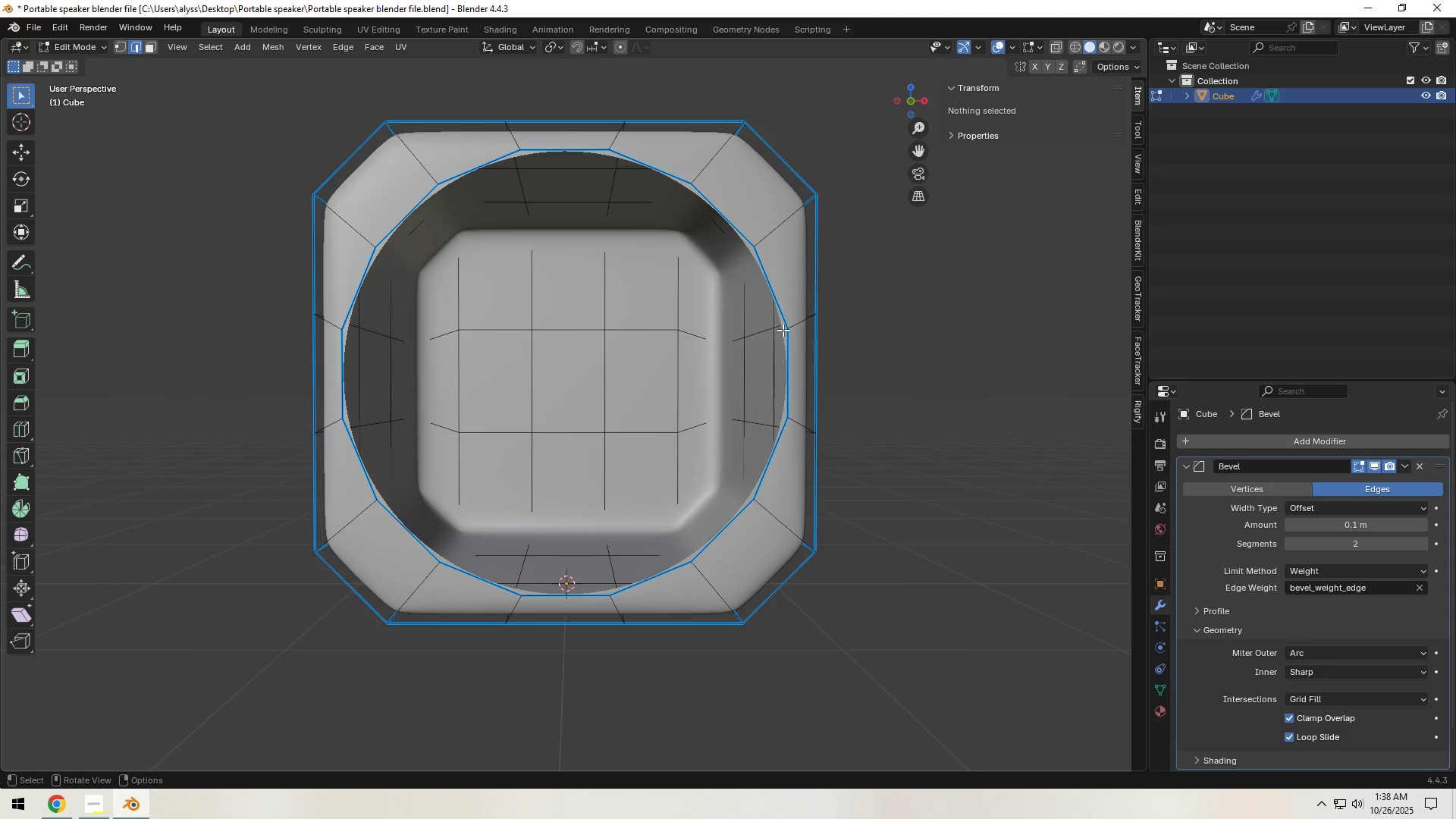 
hold_key(key=AltLeft, duration=0.54)
left_click([784, 320])
 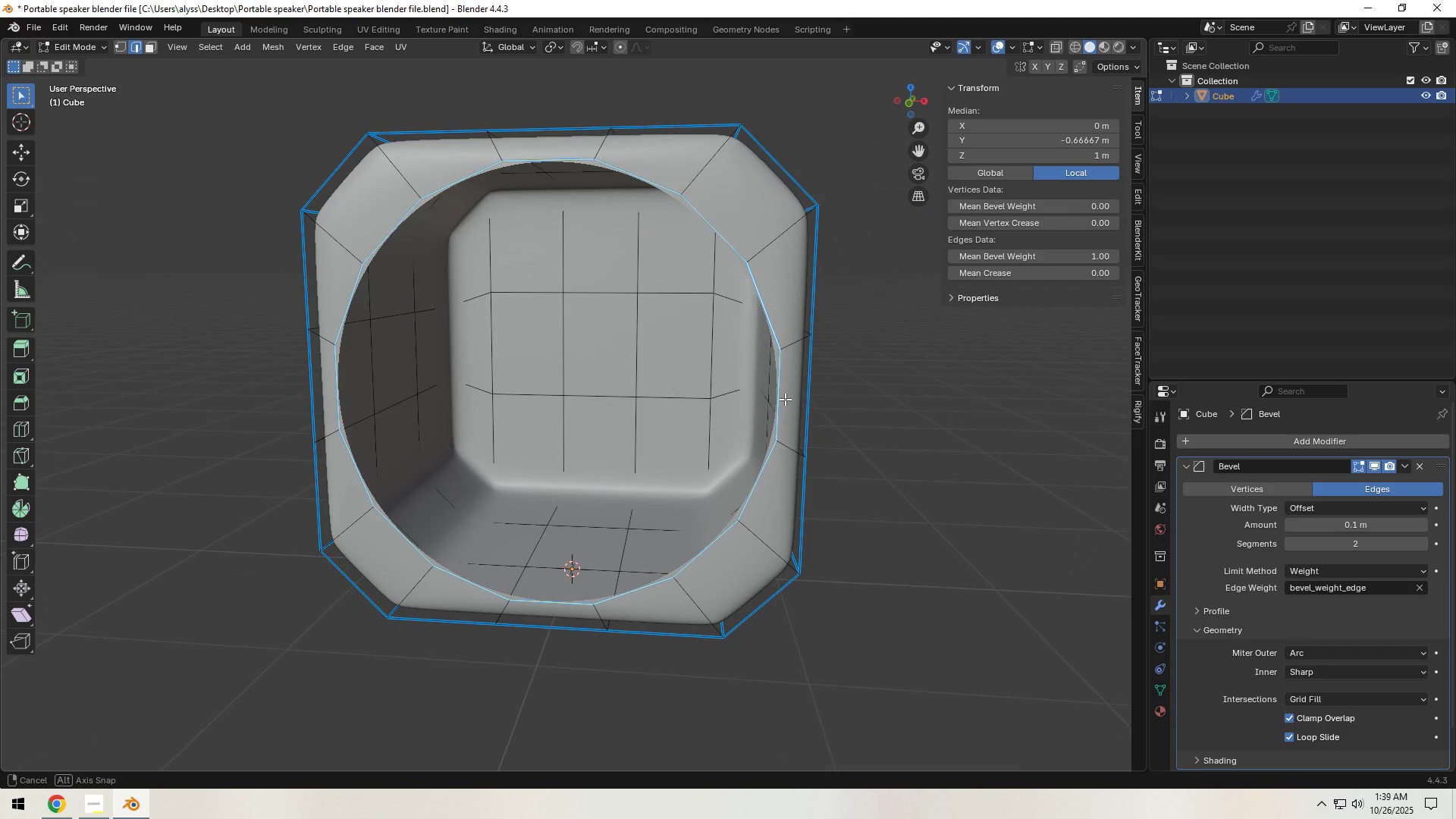 
wait(8.5)
 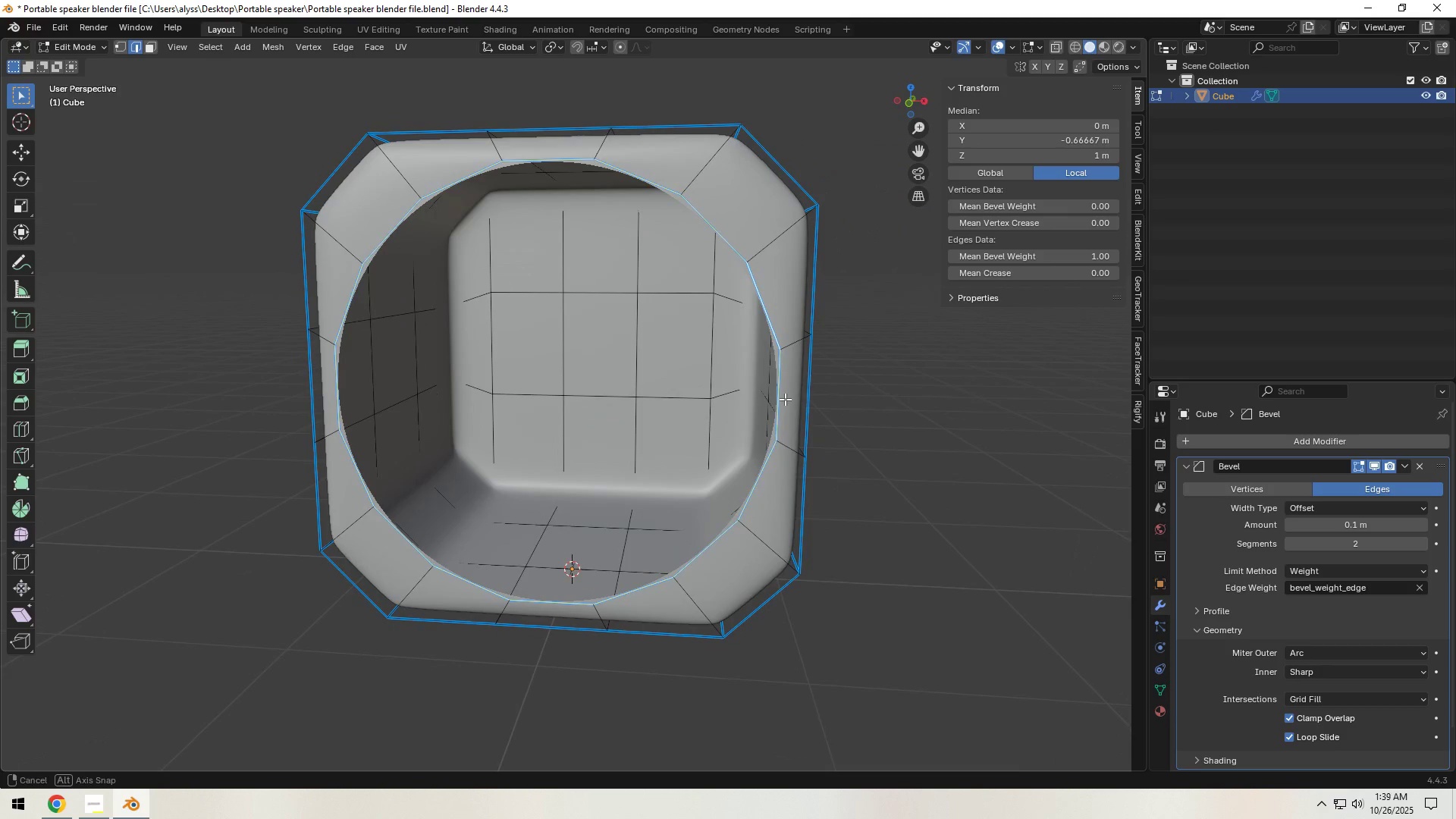 
hold_key(key=Backquote, duration=0.37)
 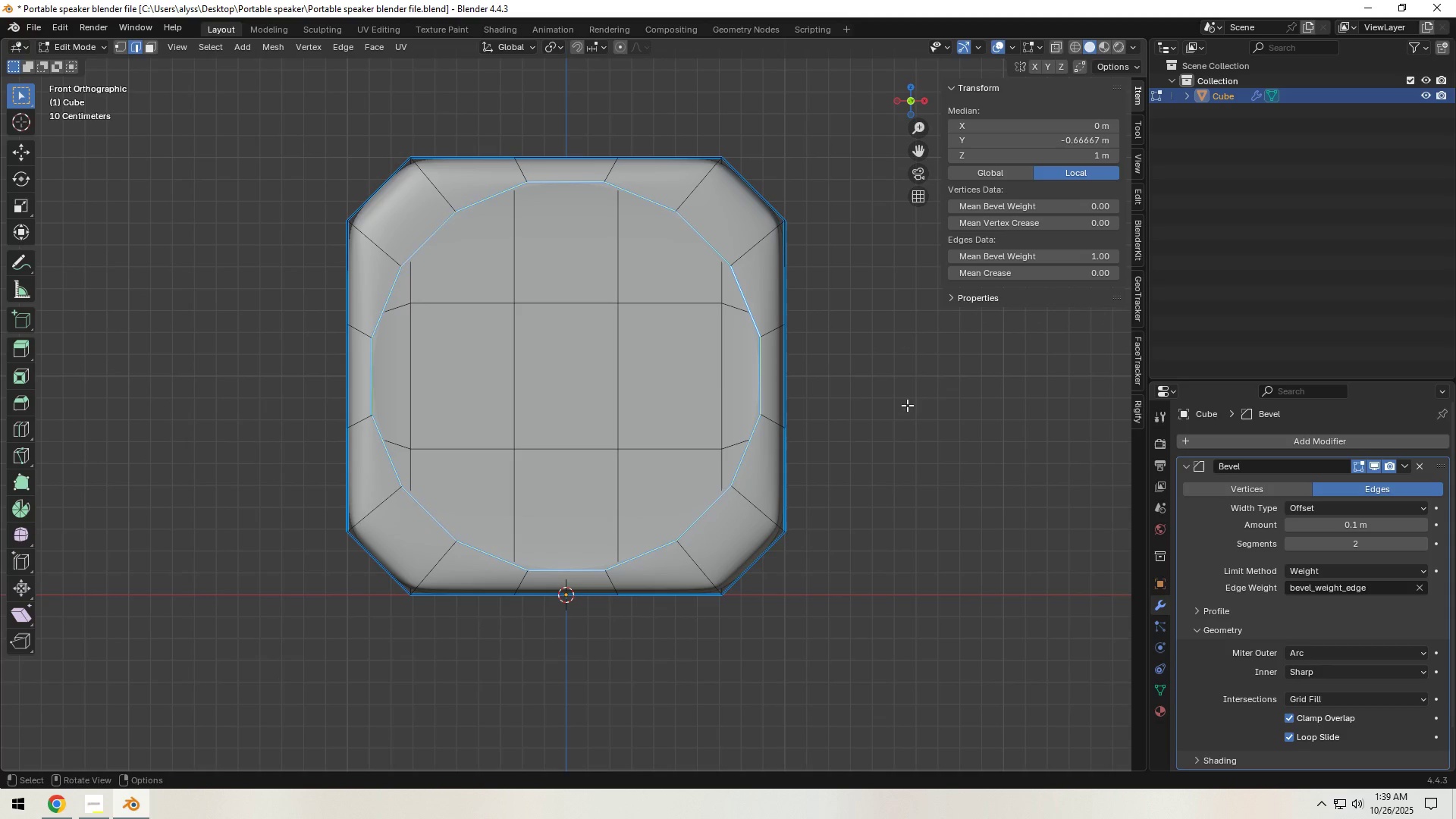 
key(S)
 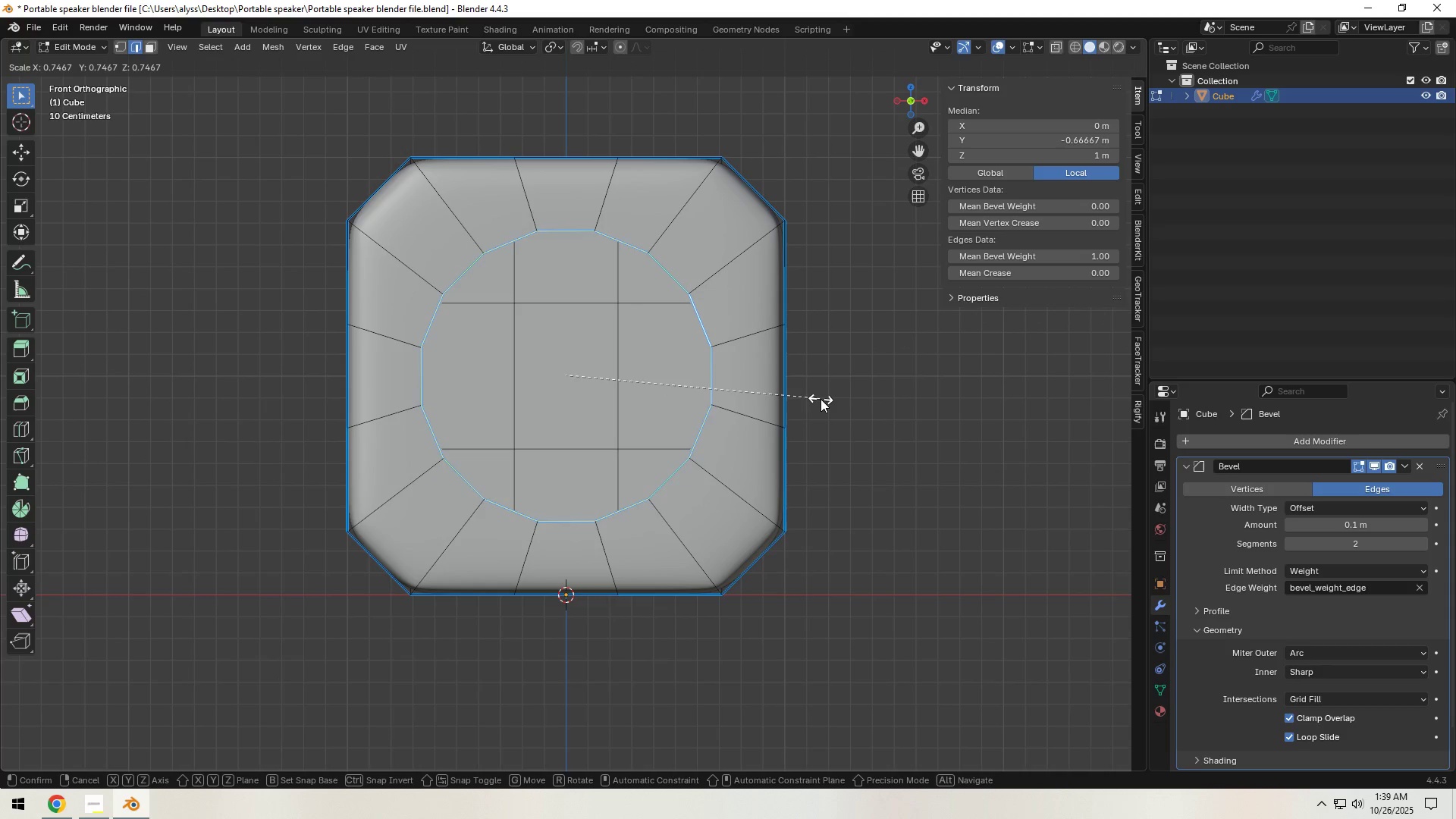 
left_click([821, 399])
 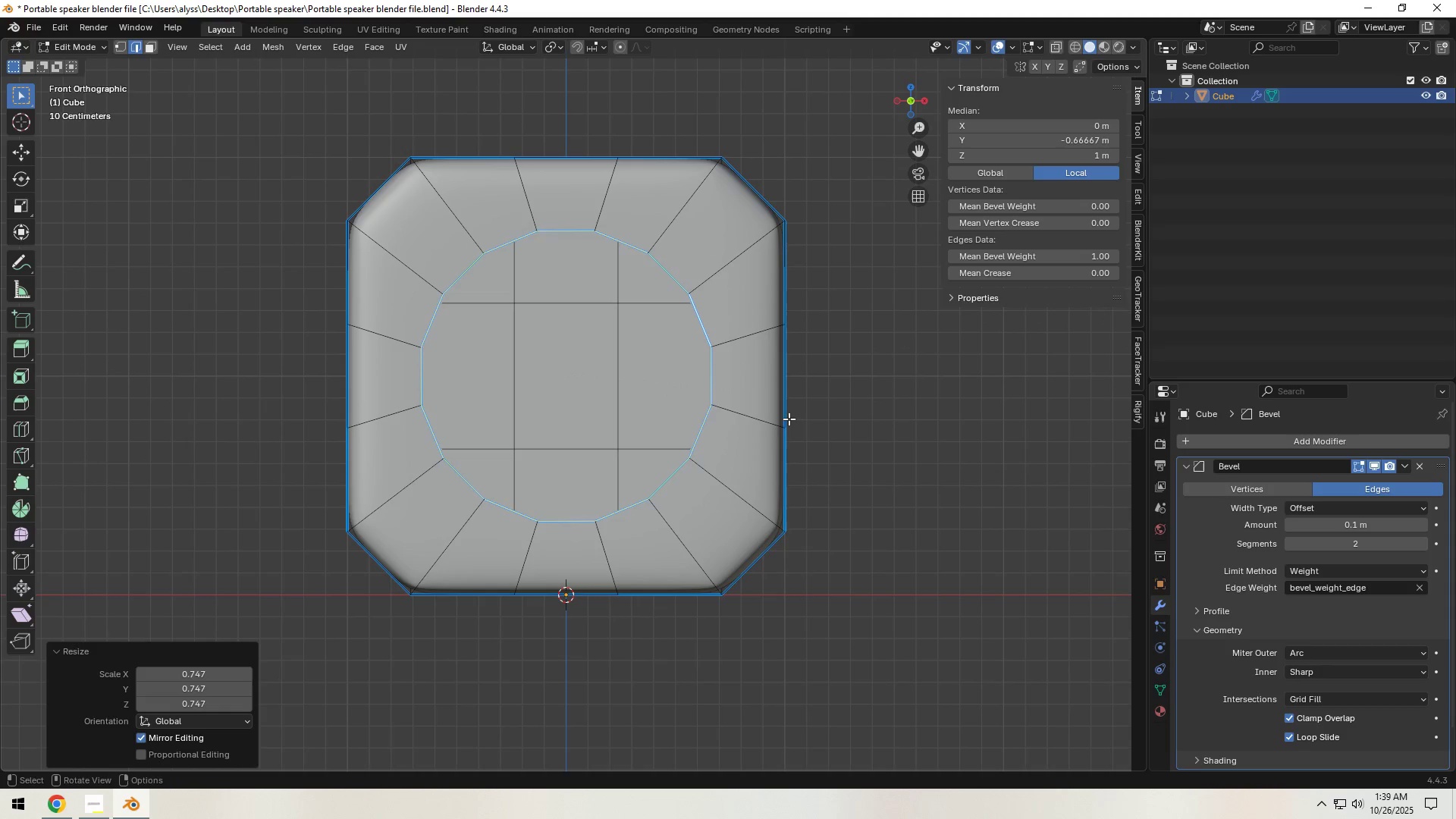 
key(Control+R)
 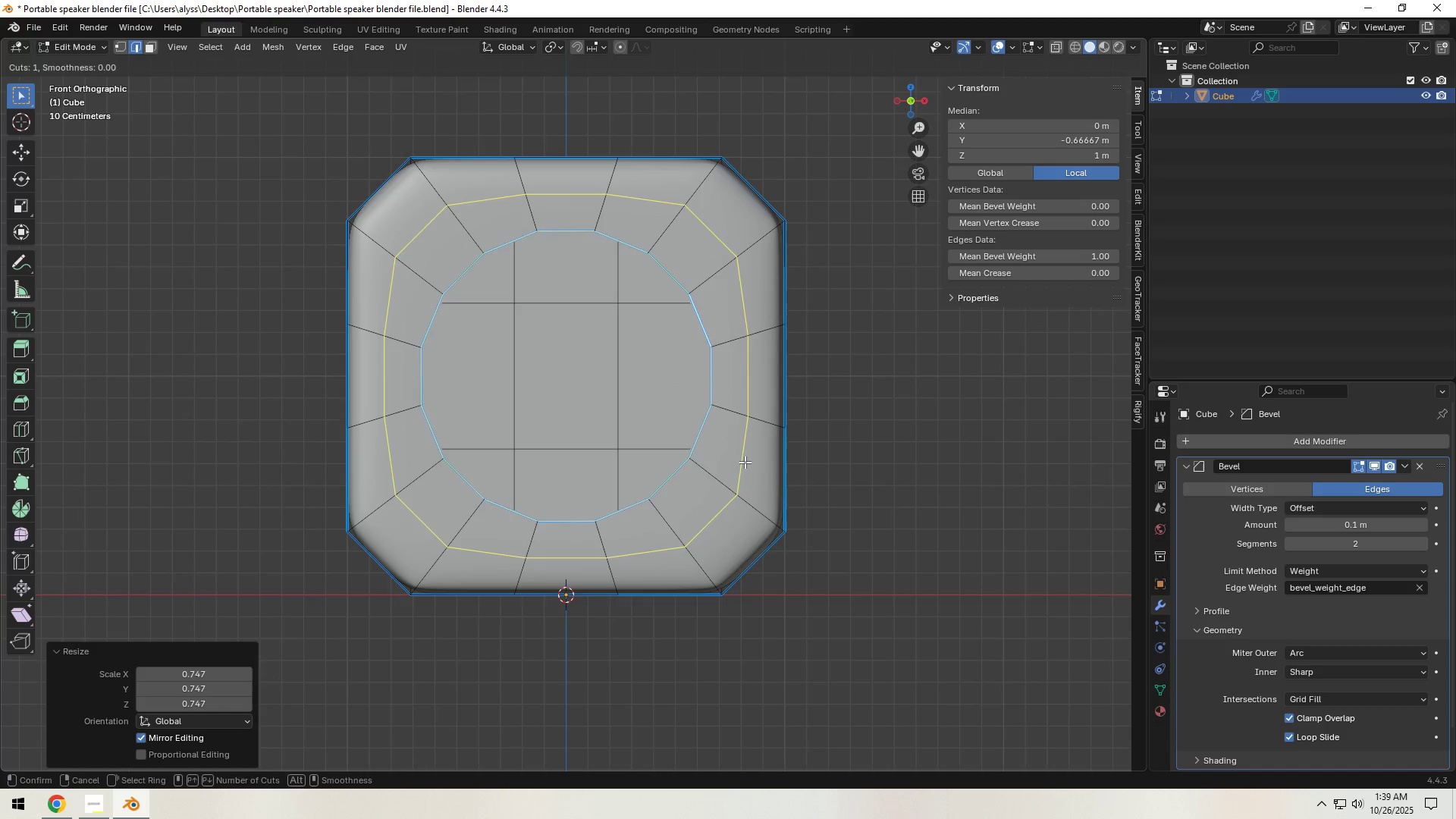 
left_click([745, 462])
 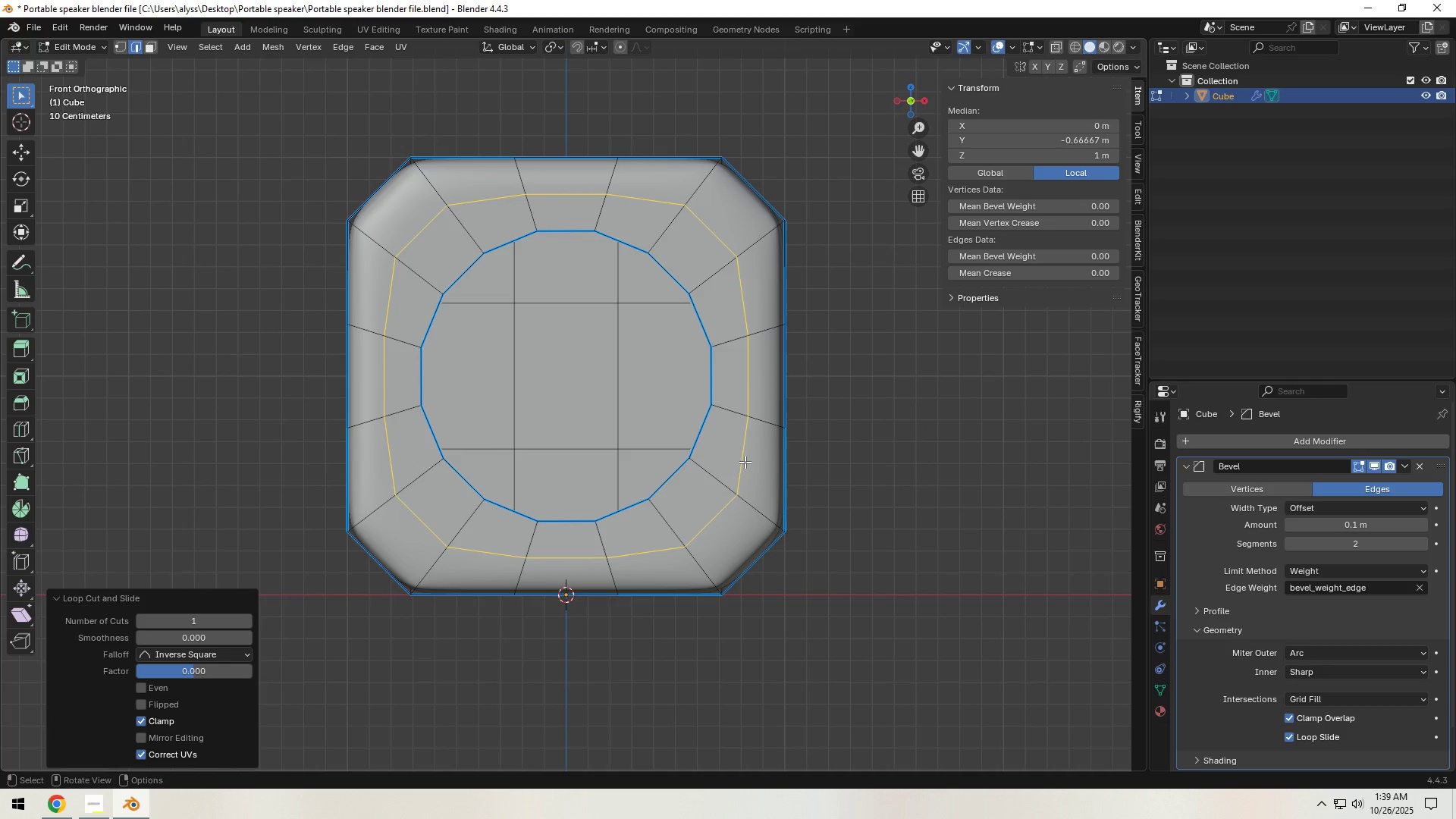 
right_click([745, 462])
 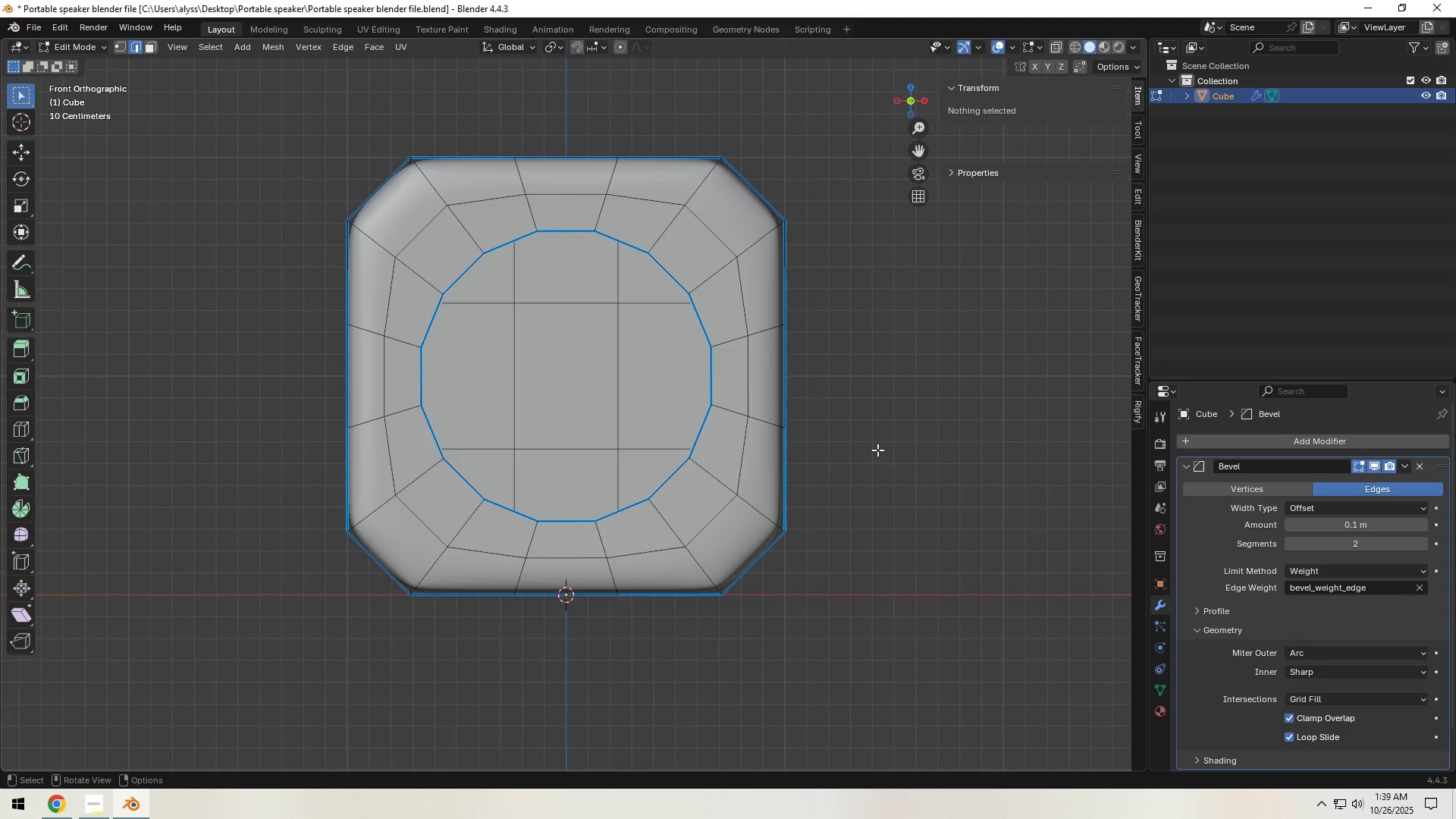 
key(Tab)
 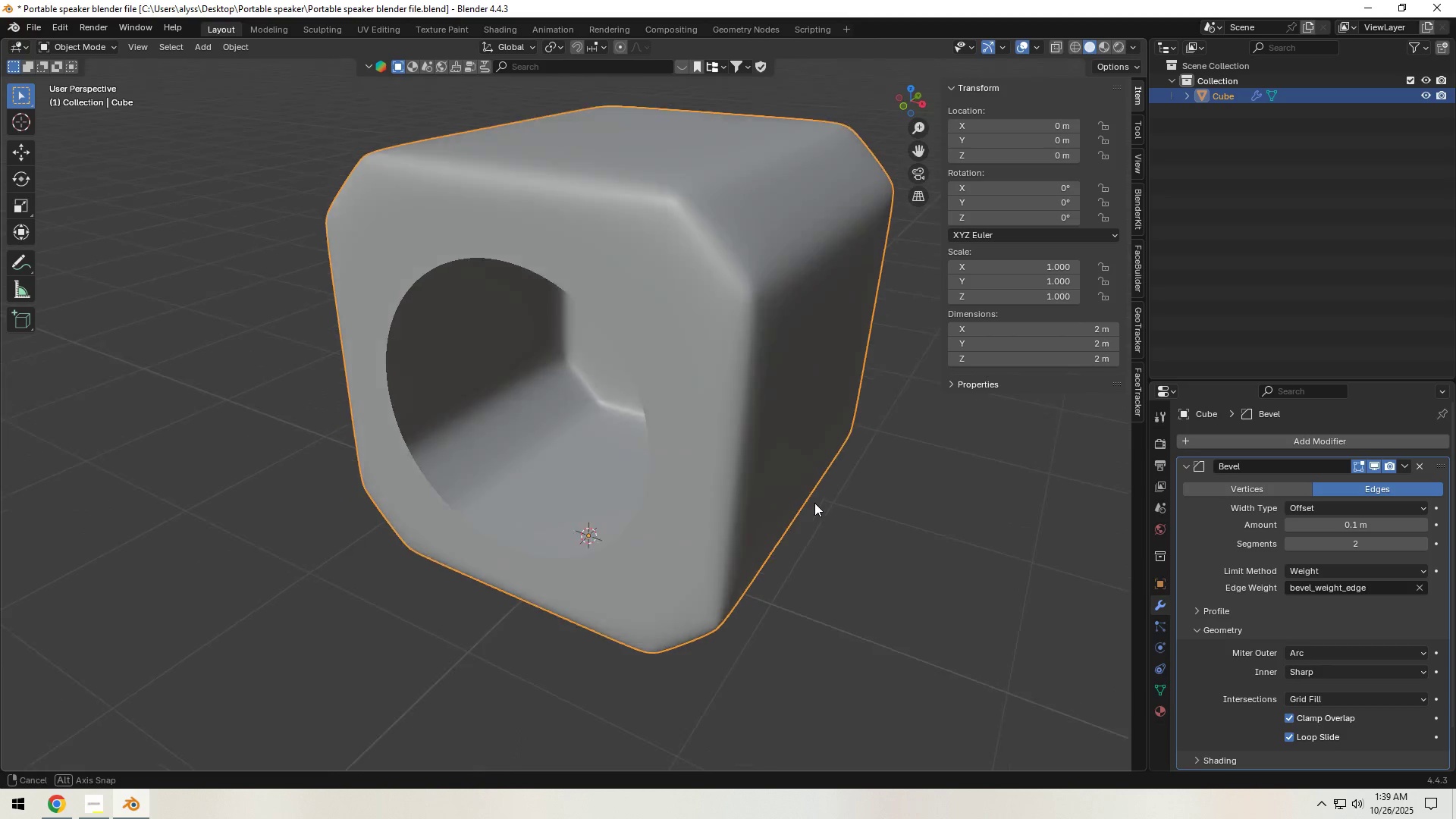 
key(Tab)
 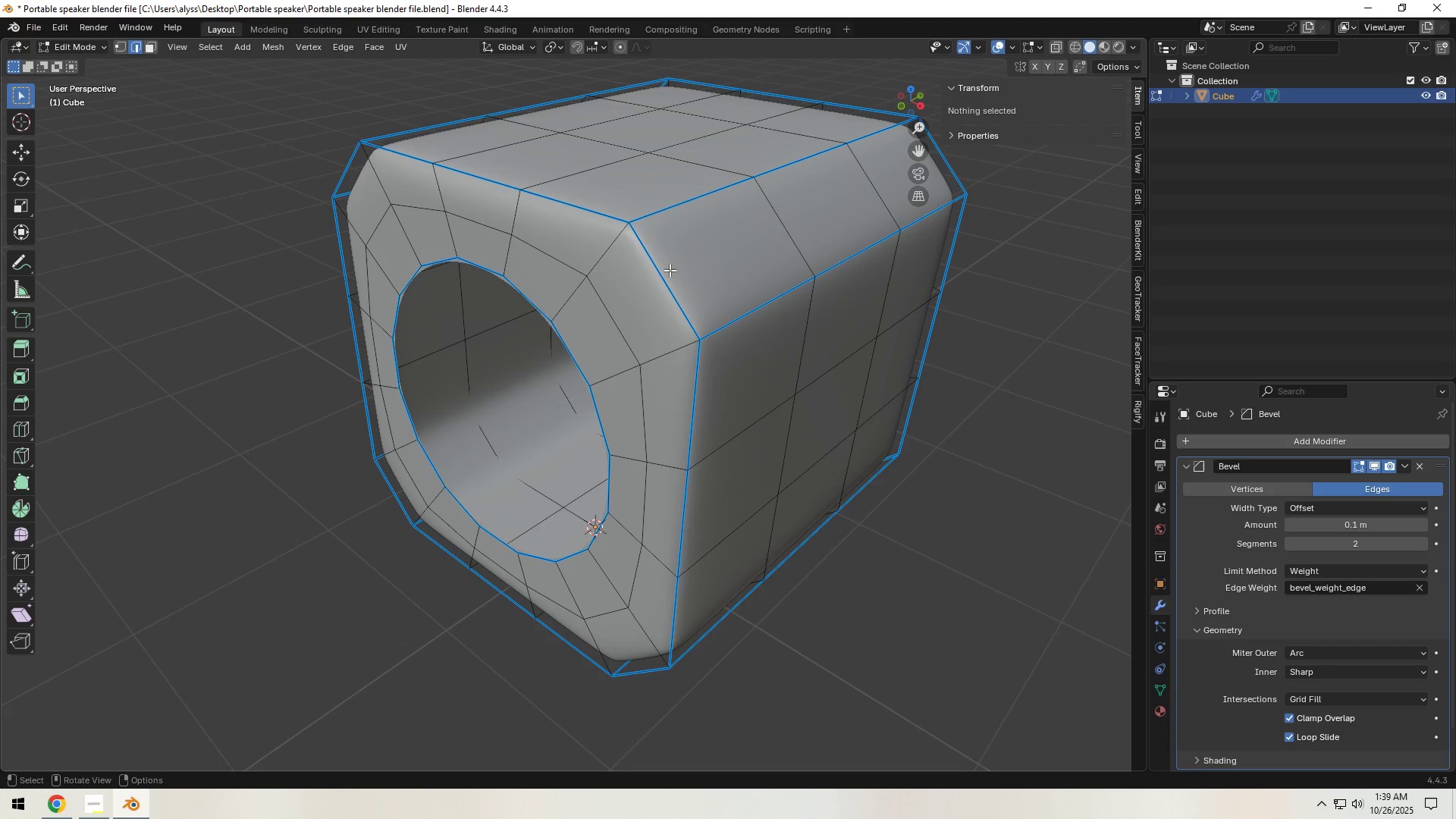 
left_click([661, 216])
 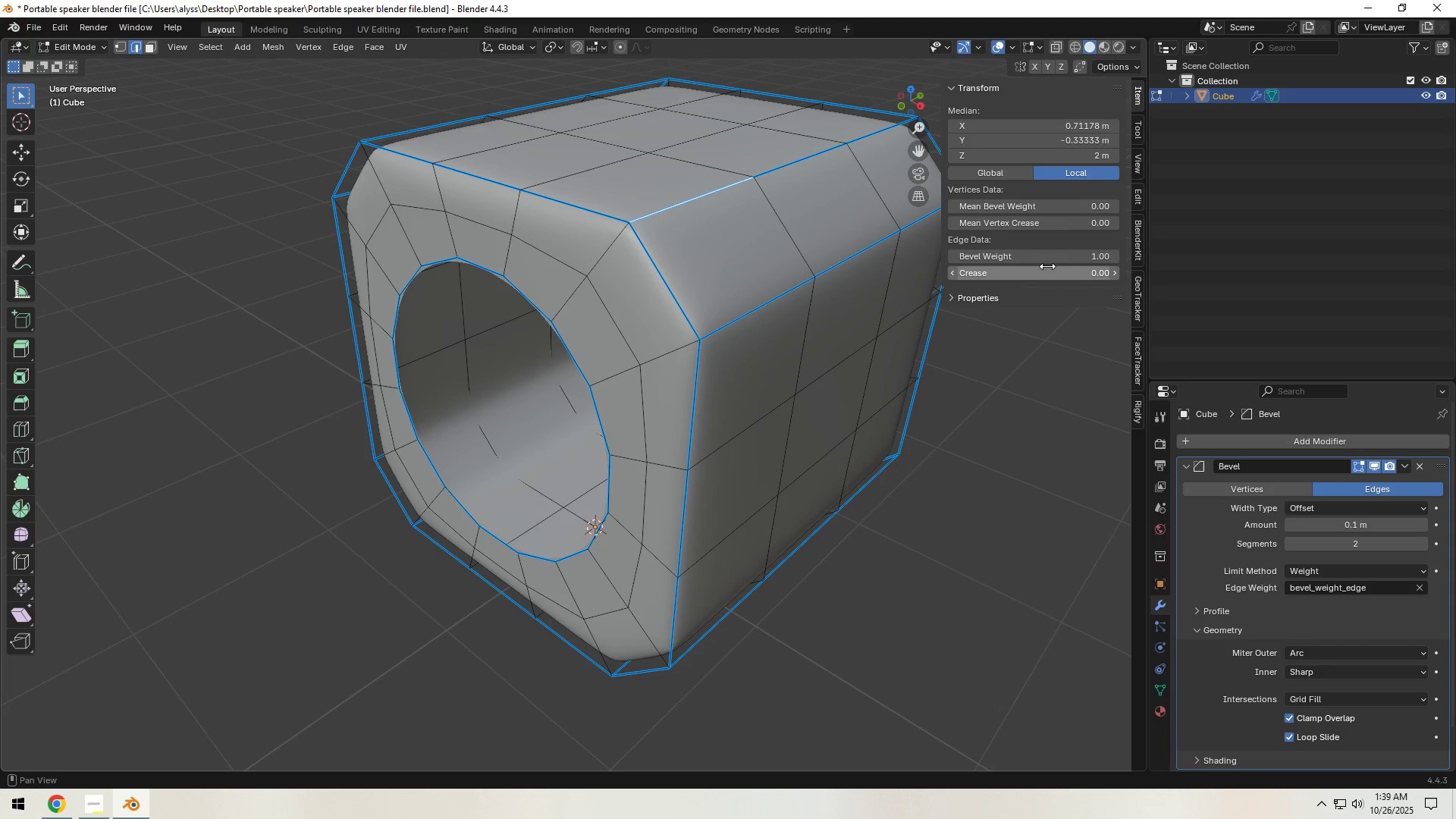 
wait(6.77)
 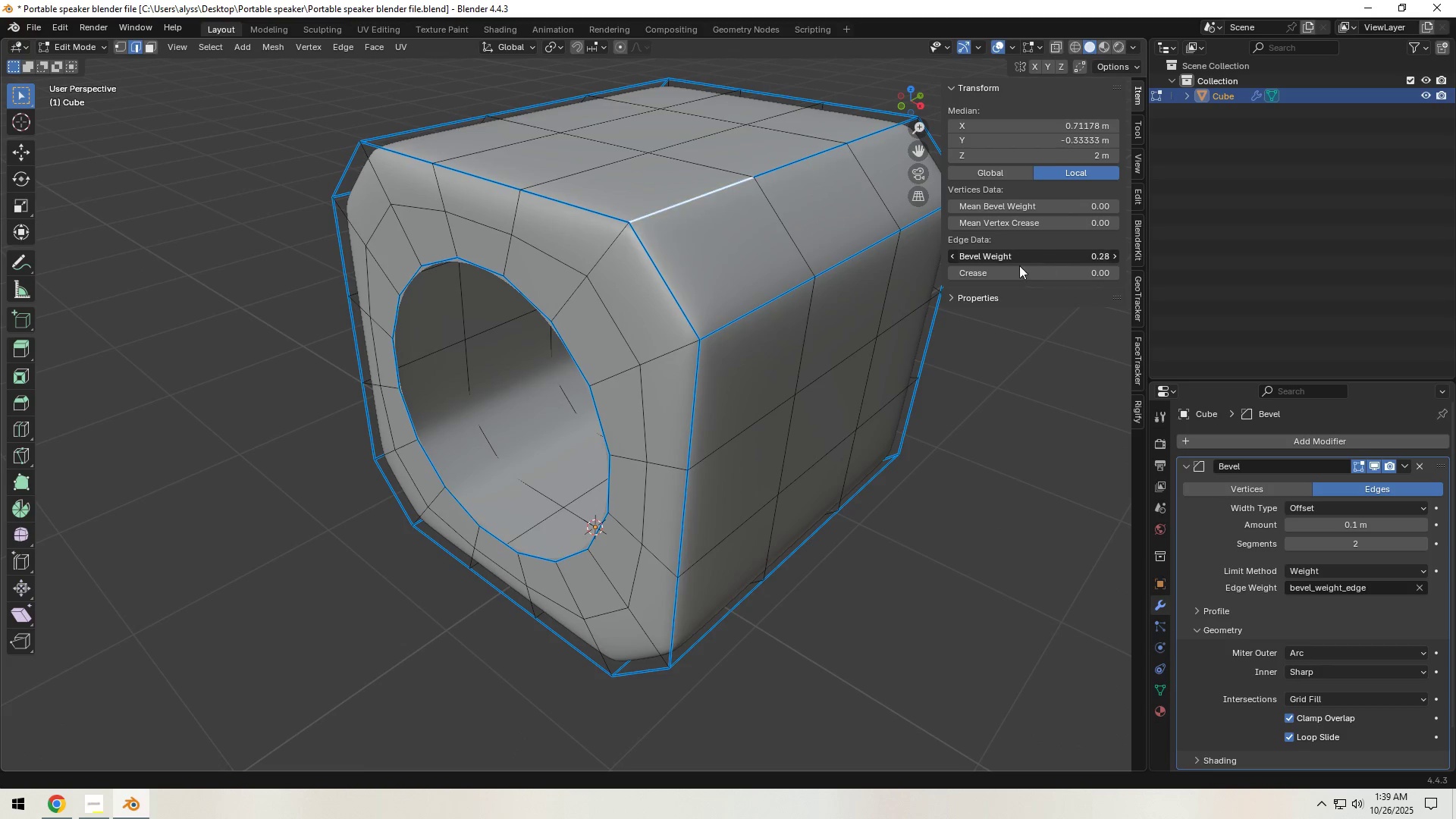 
left_click([786, 168])
 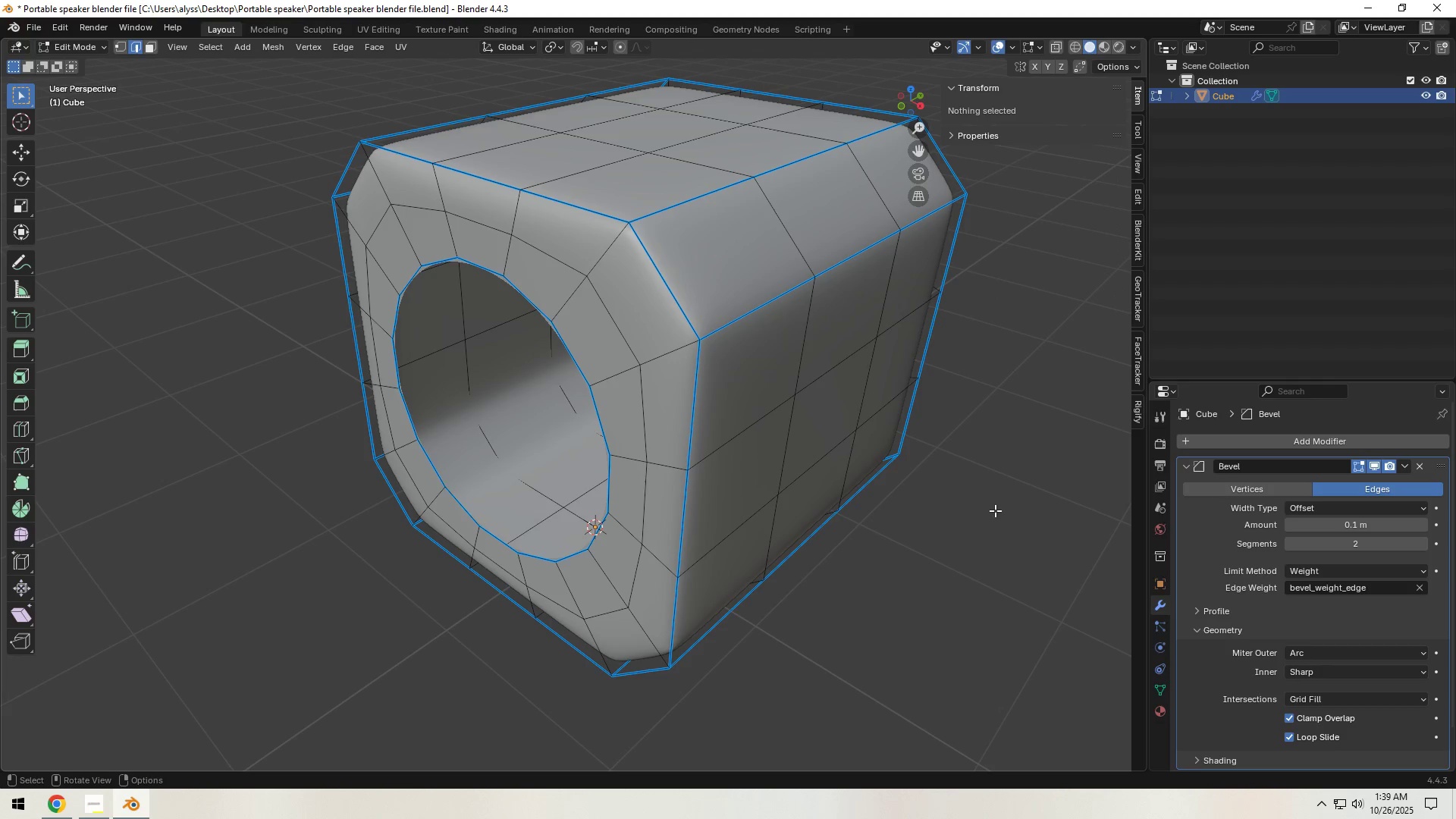 
left_click([768, 310])
 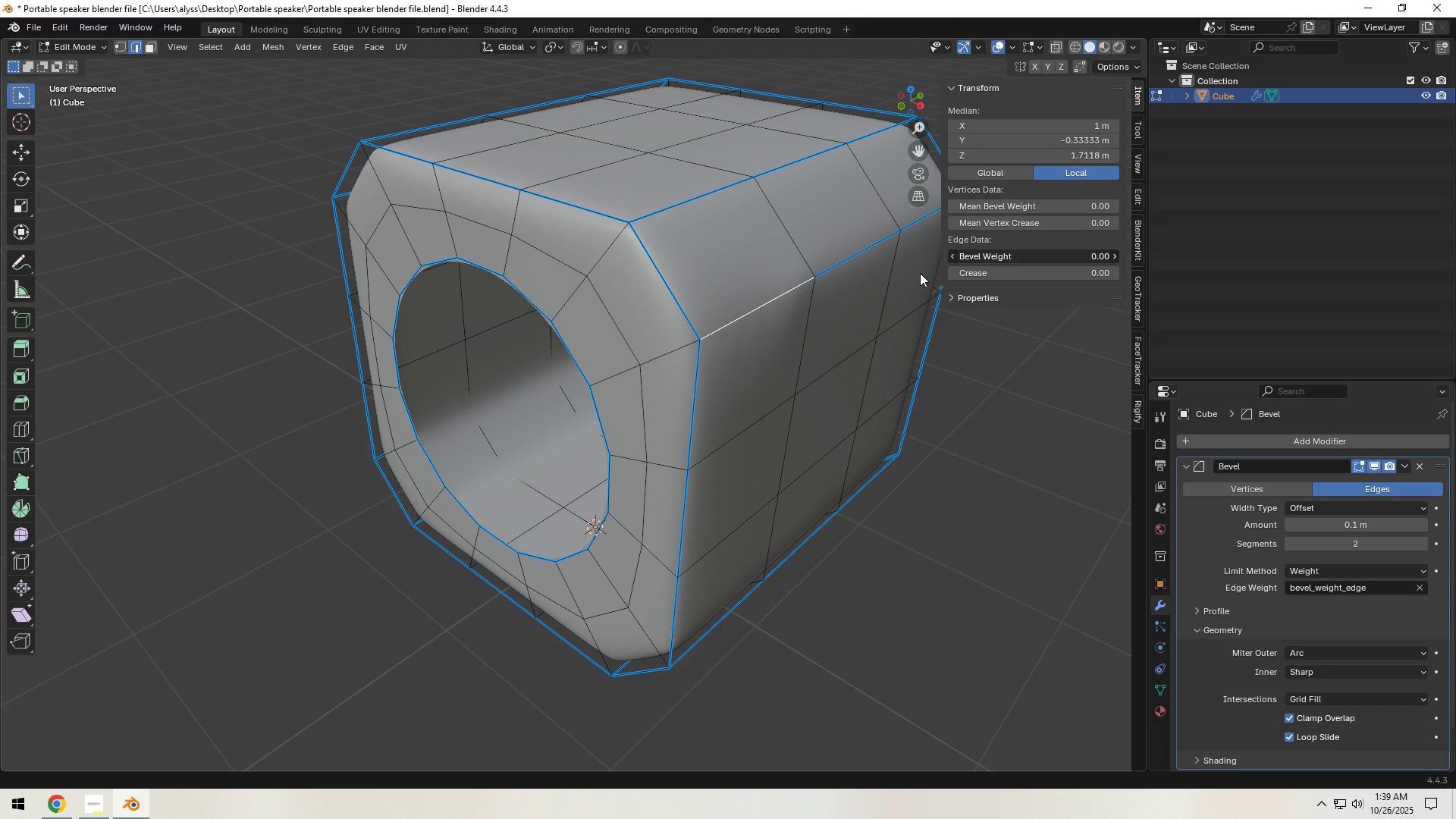 
wait(5.34)
 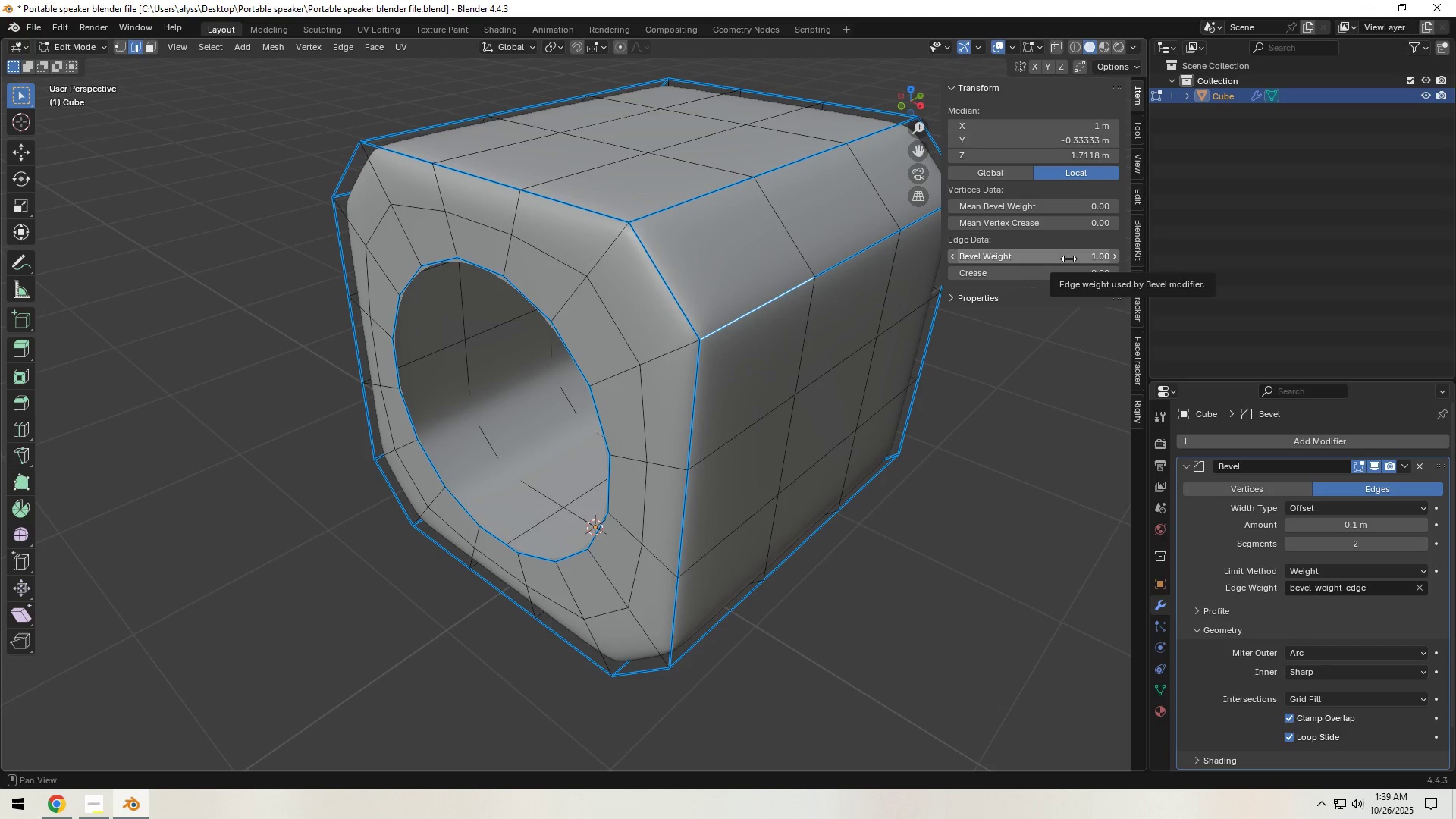 
left_click_drag(start_coordinate=[1040, 254], to_coordinate=[960, 265])
 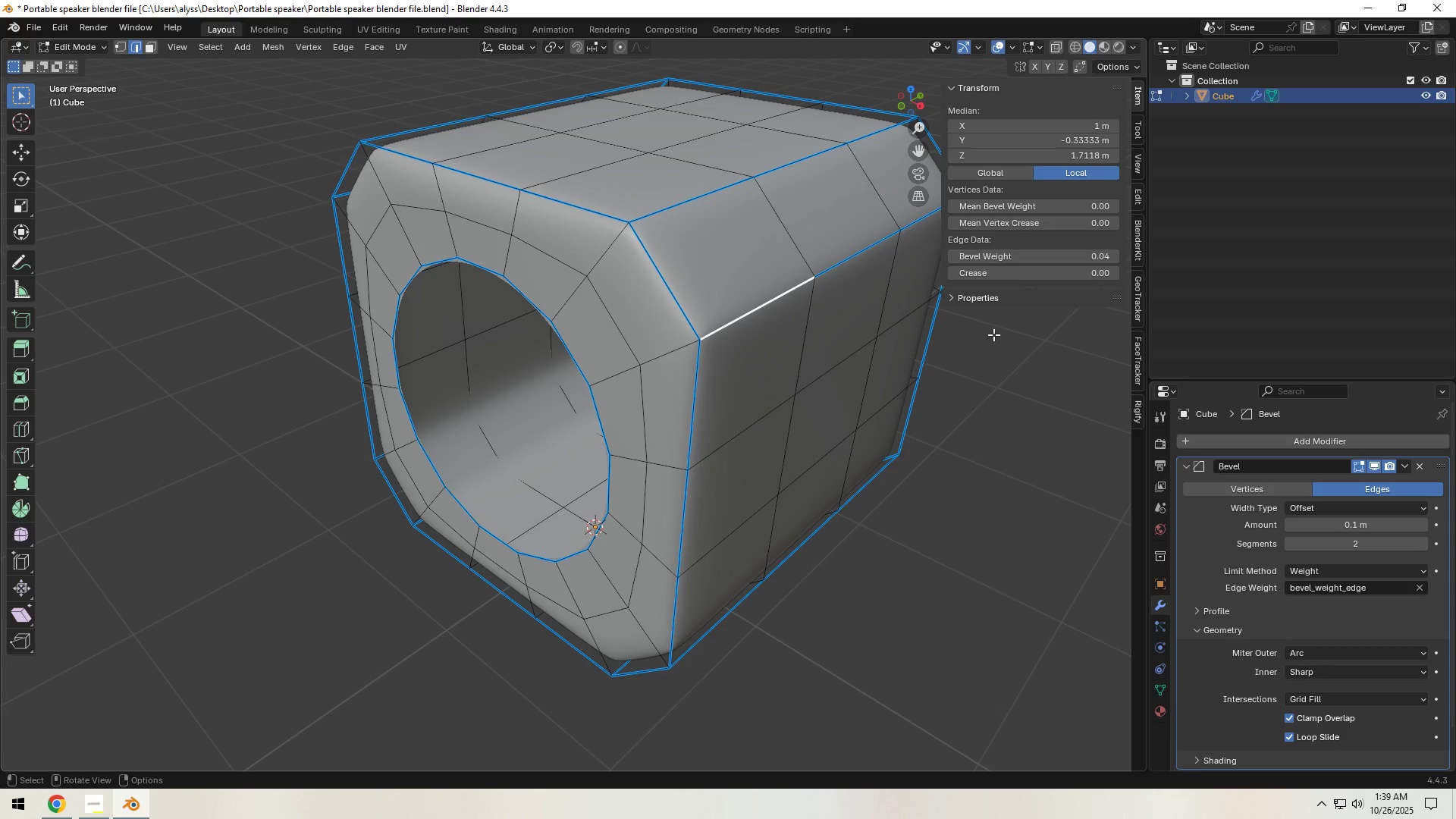 
key(Tab)
 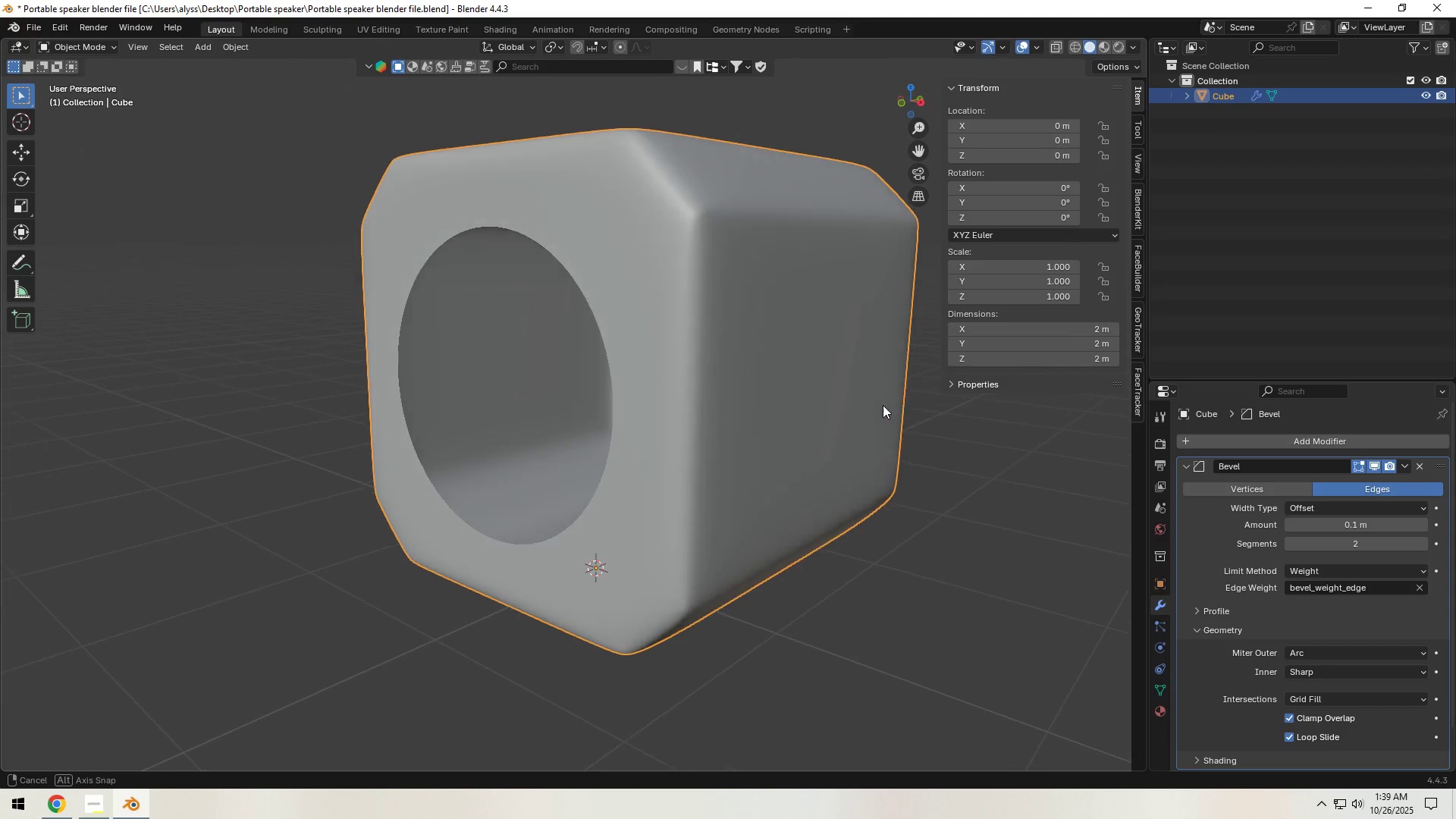 
key(Tab)
 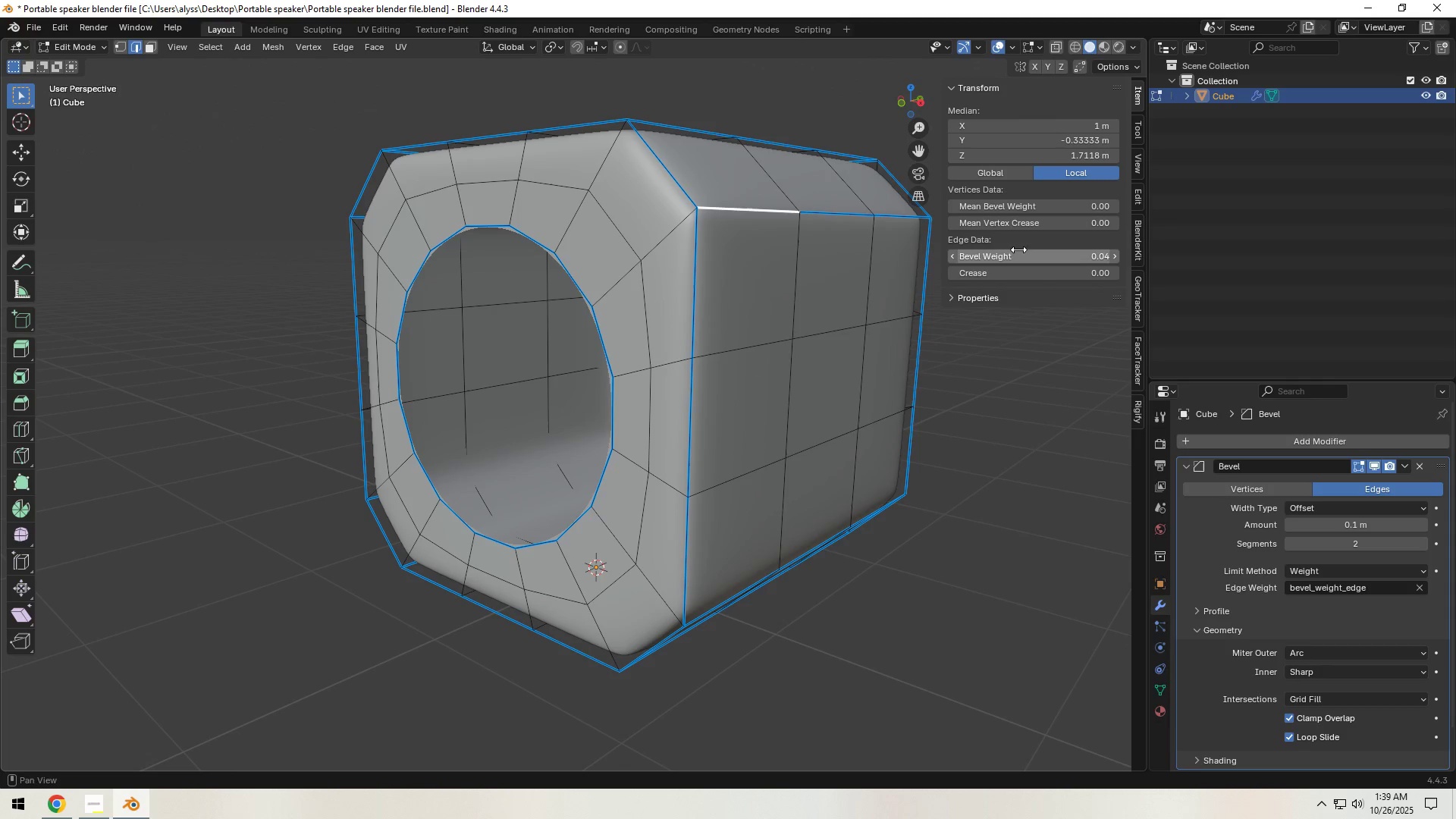 
left_click_drag(start_coordinate=[1044, 253], to_coordinate=[1283, 262])
 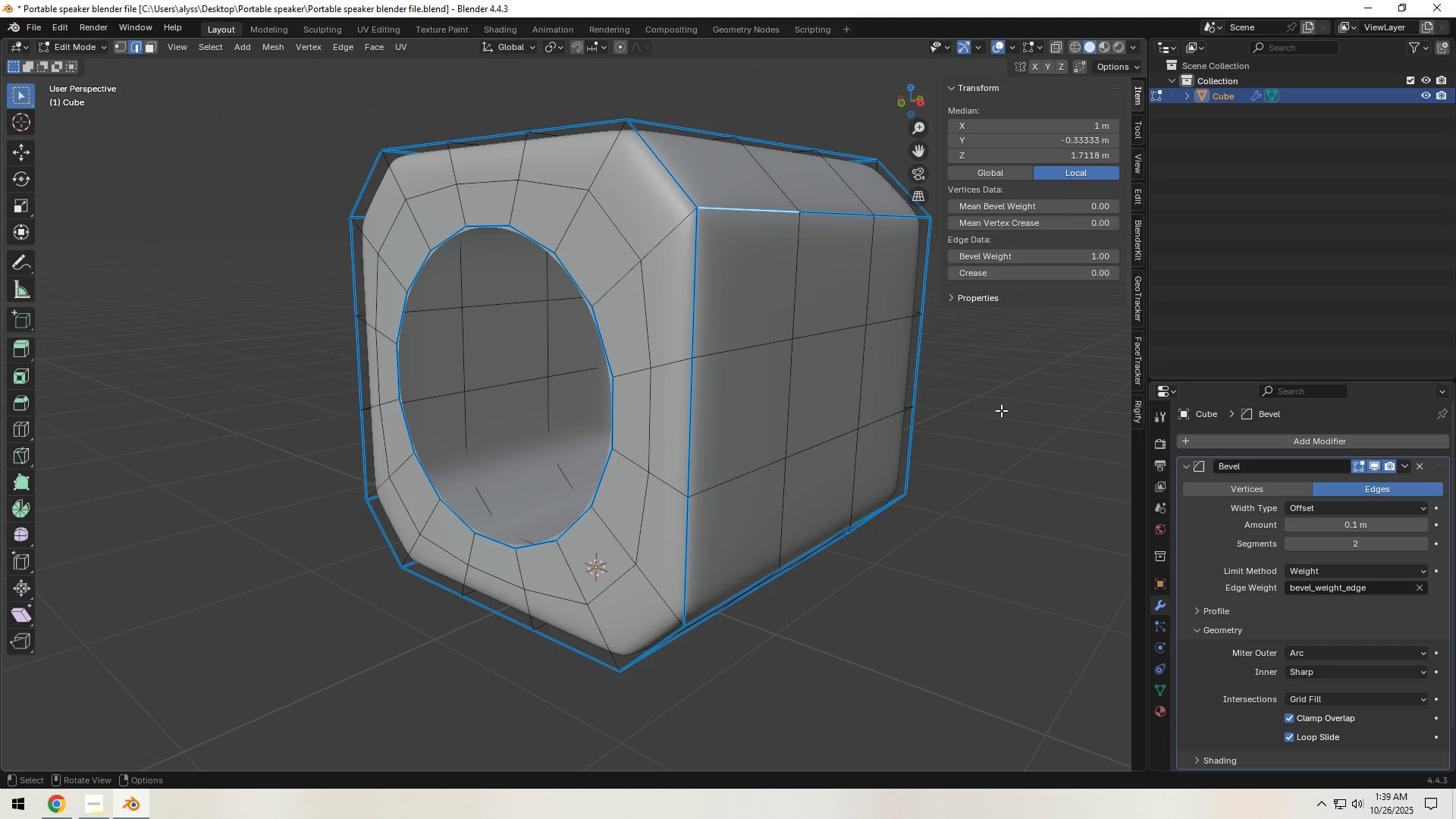 
left_click([1005, 414])
 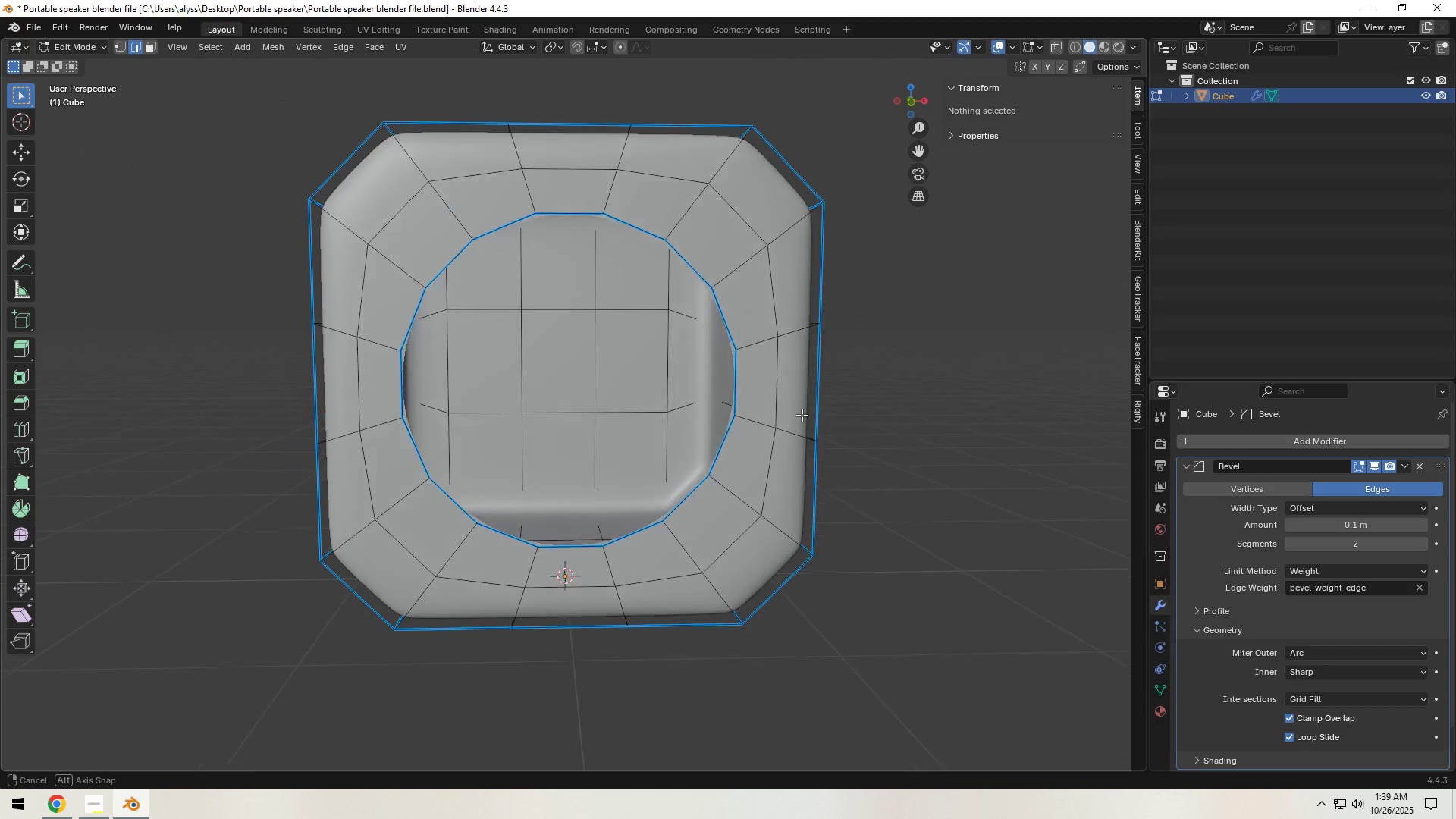 
hold_key(key=AltLeft, duration=0.89)
left_click([739, 388])
 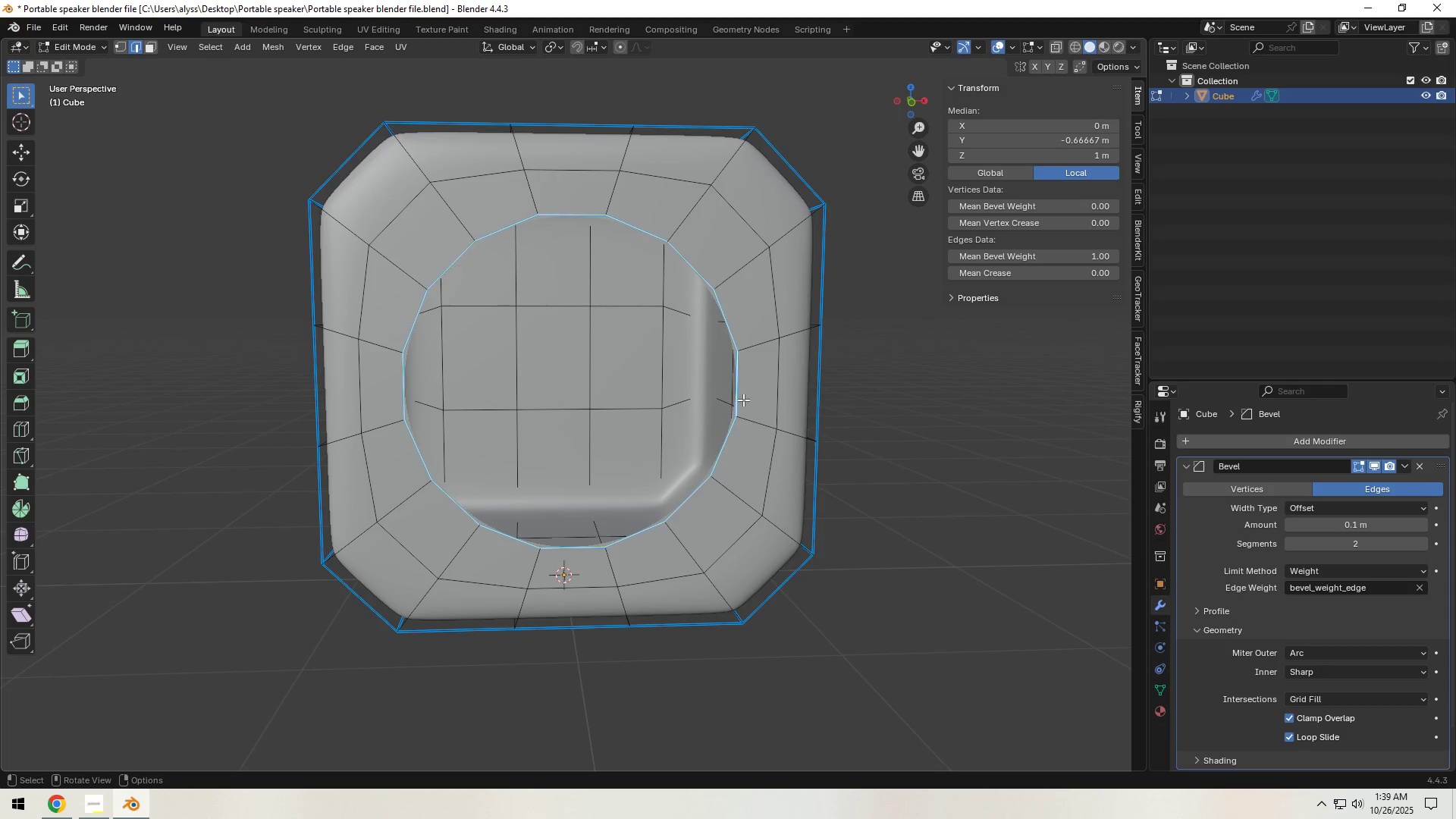 
key(S)
 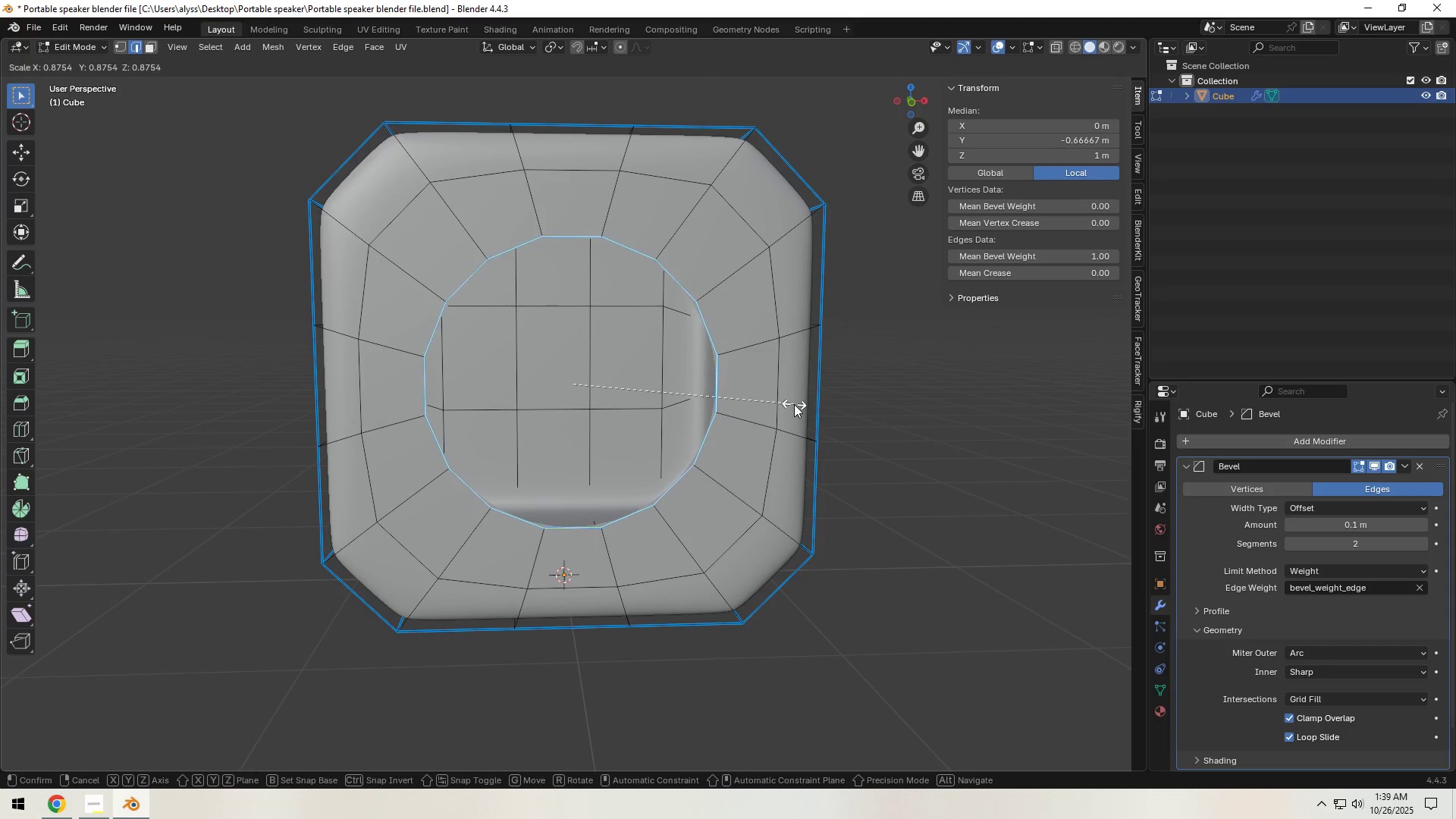 
left_click([794, 404])
 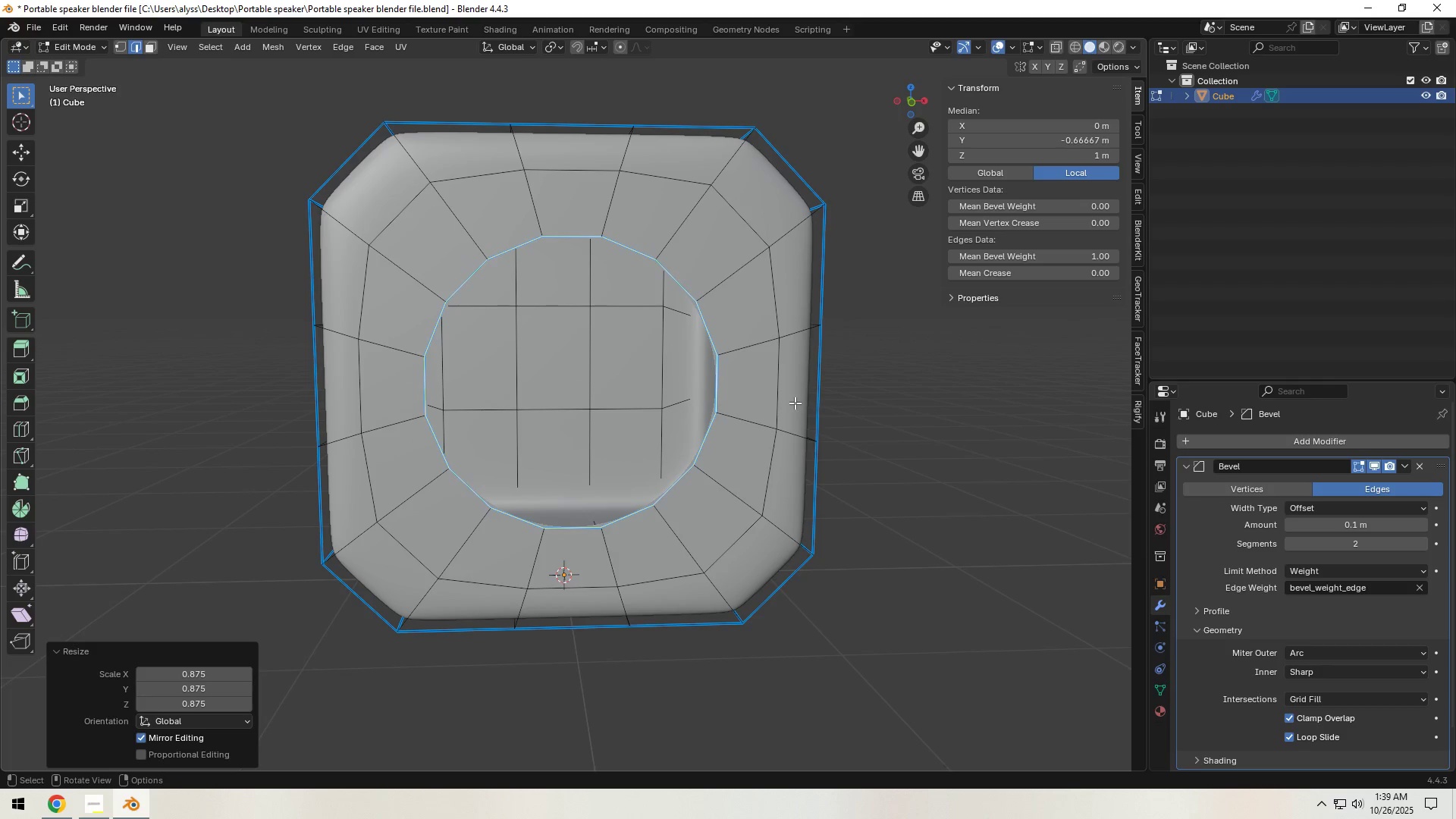 
type(gz)
 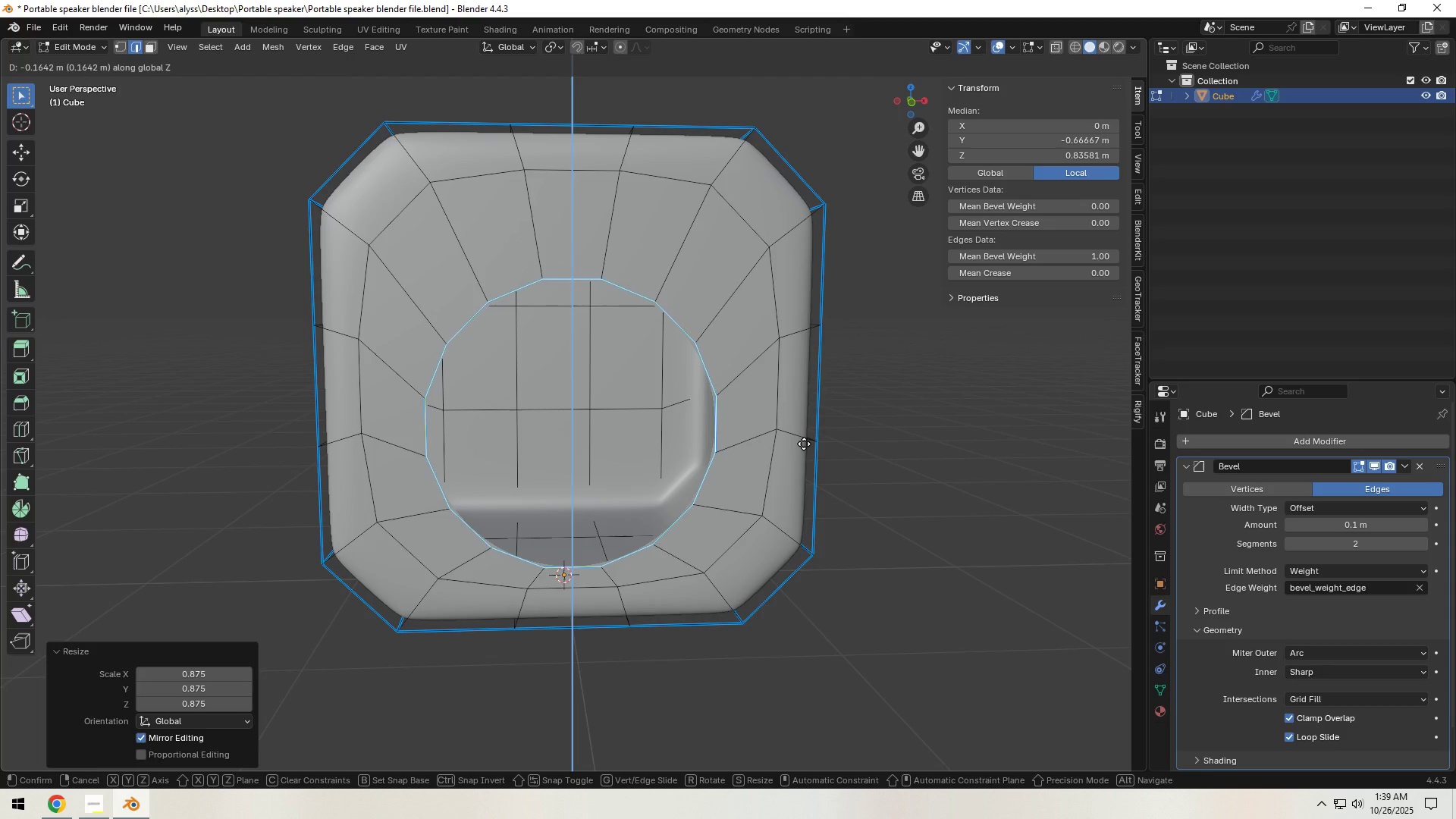 
wait(7.22)
 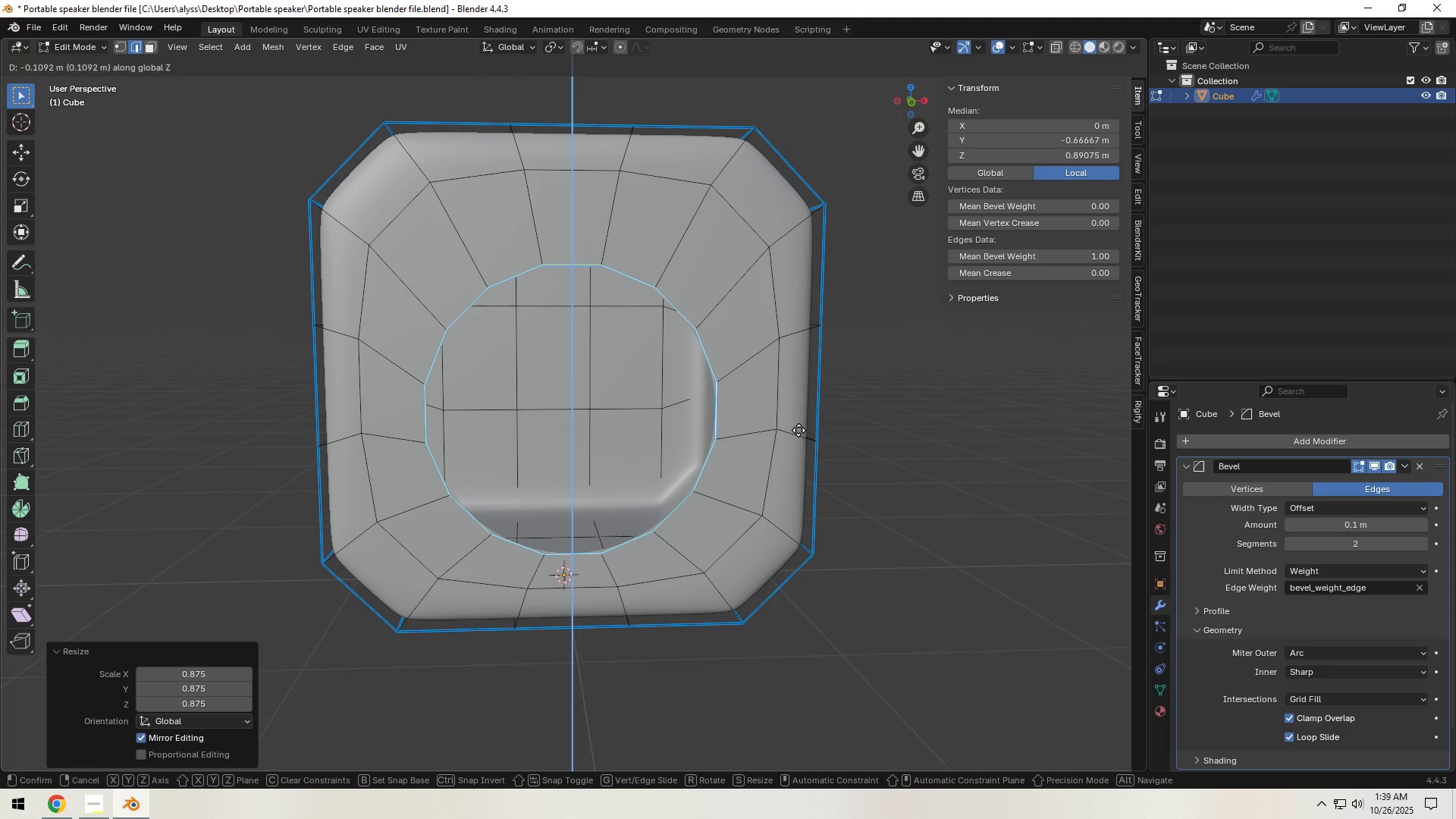 
left_click([804, 444])
 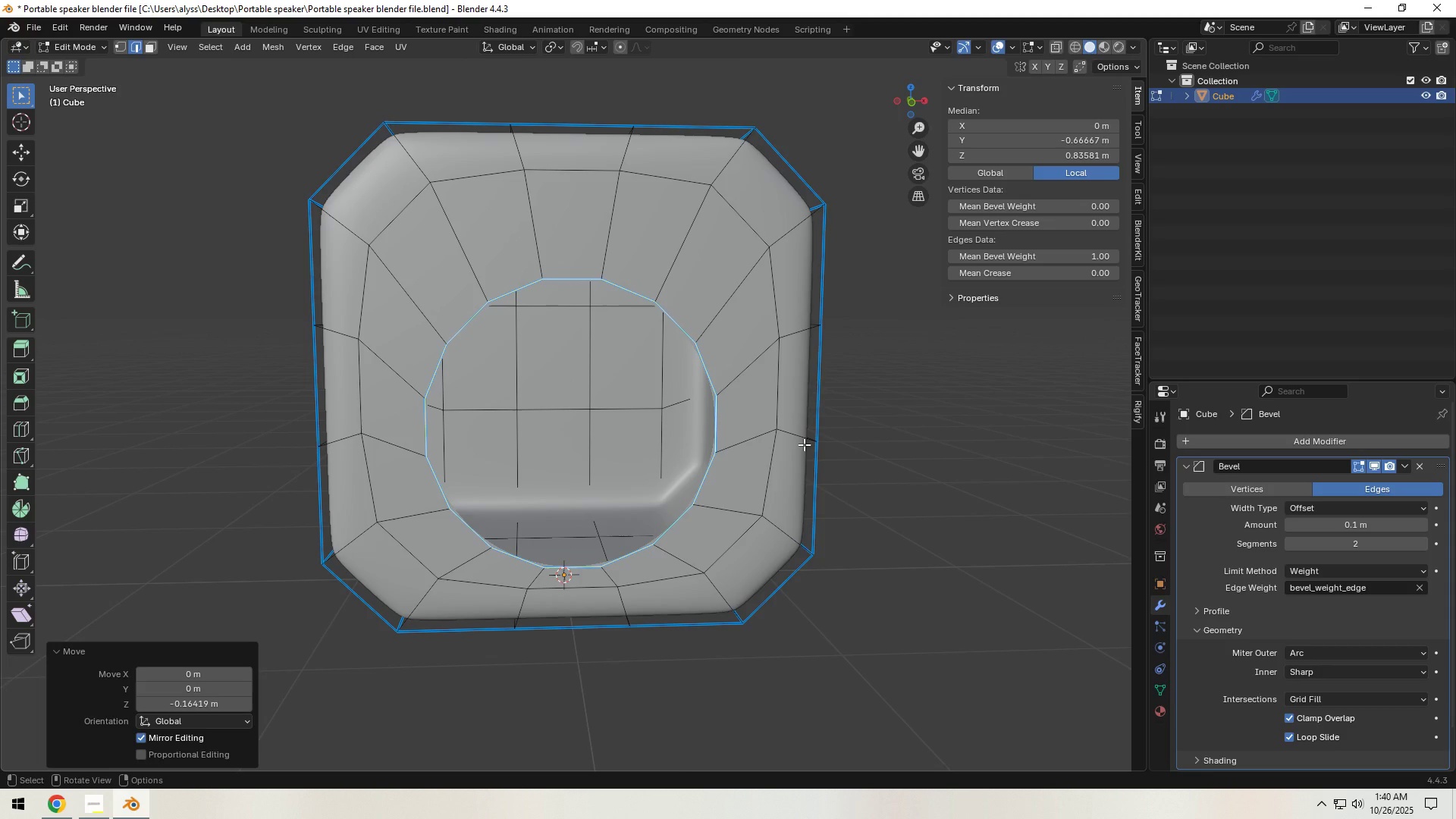 
wait(14.42)
 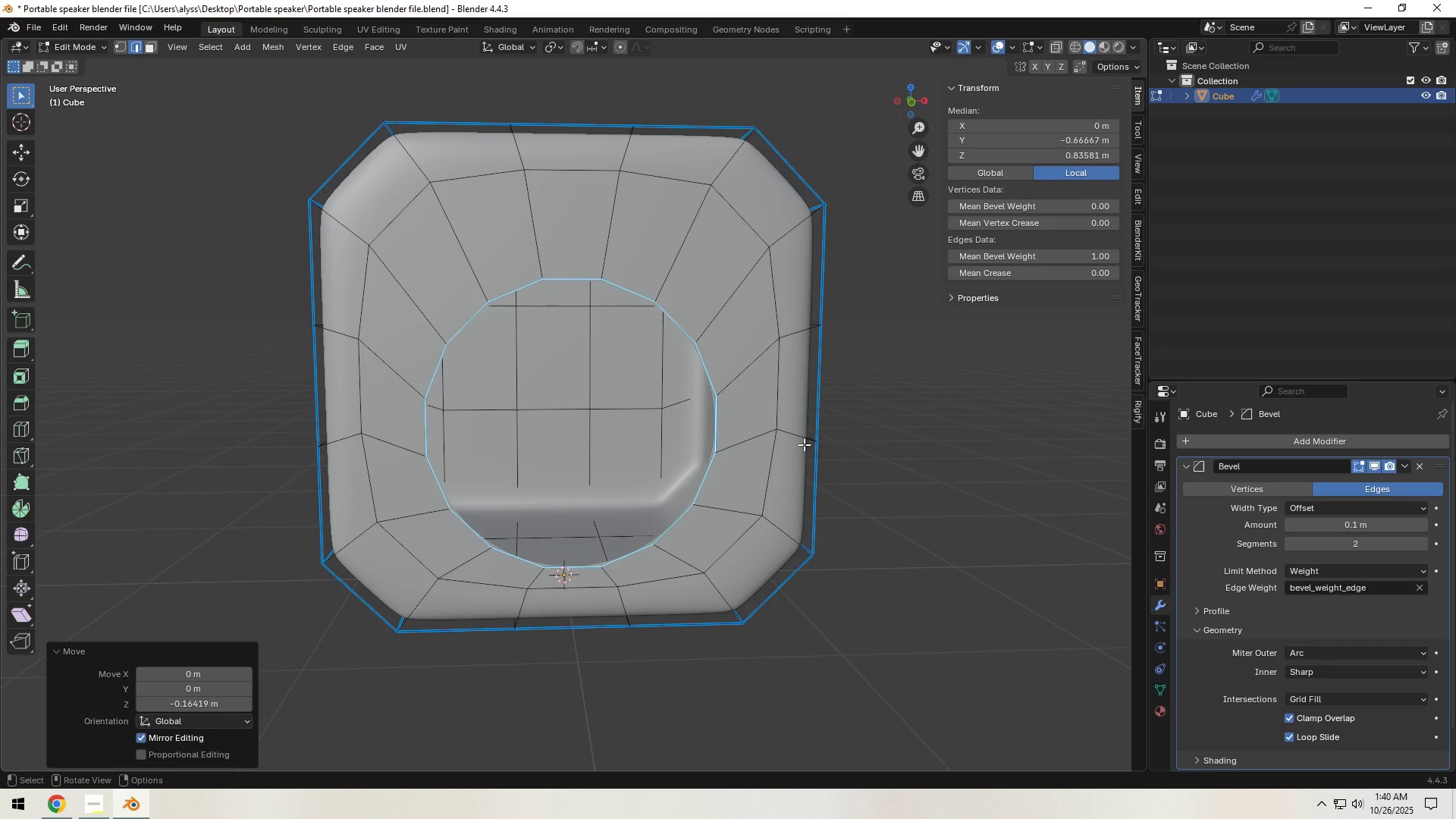 
scroll: coordinate [646, 389], scroll_direction: down, amount: 2.0
 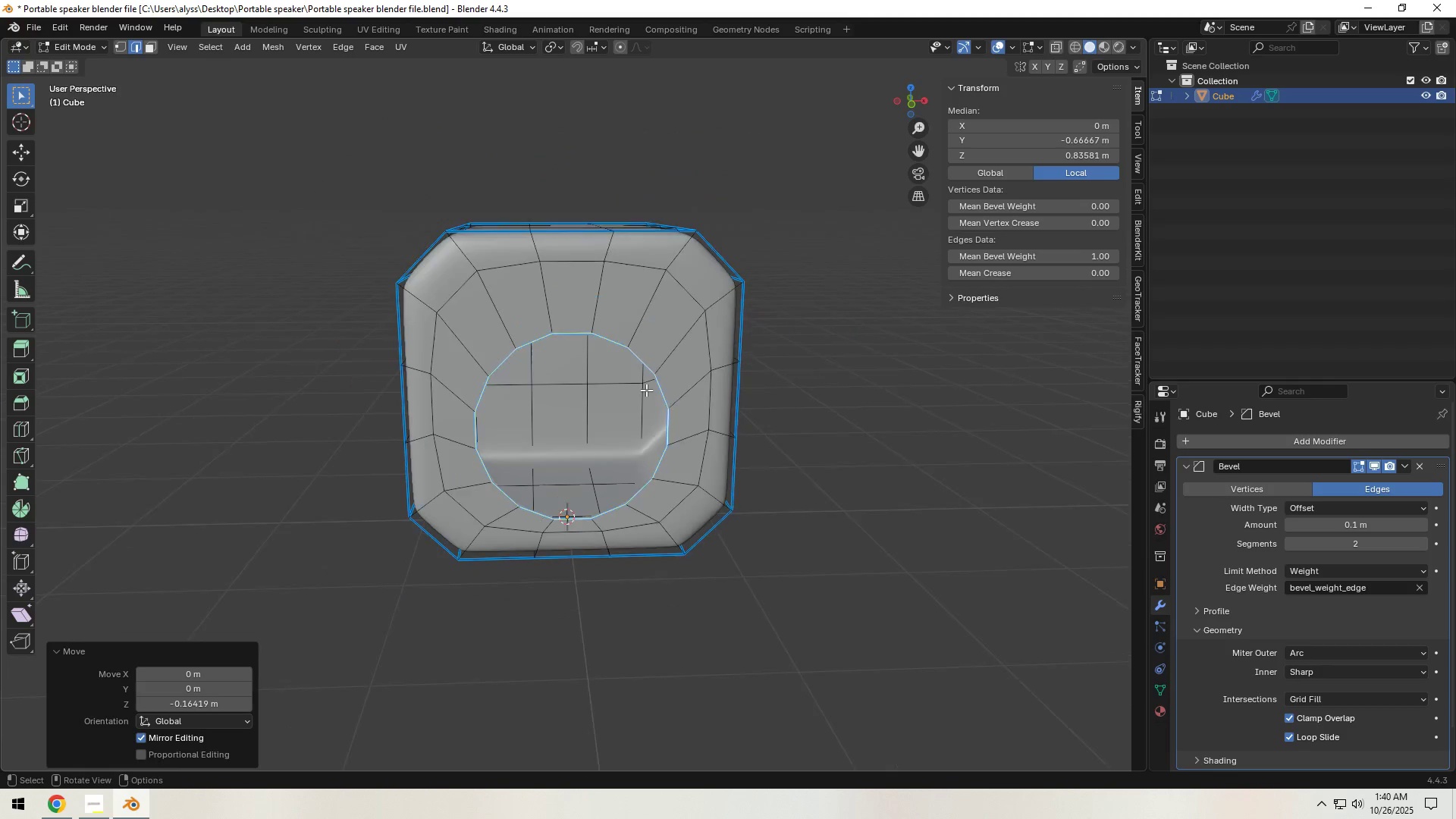 
key(Tab)
 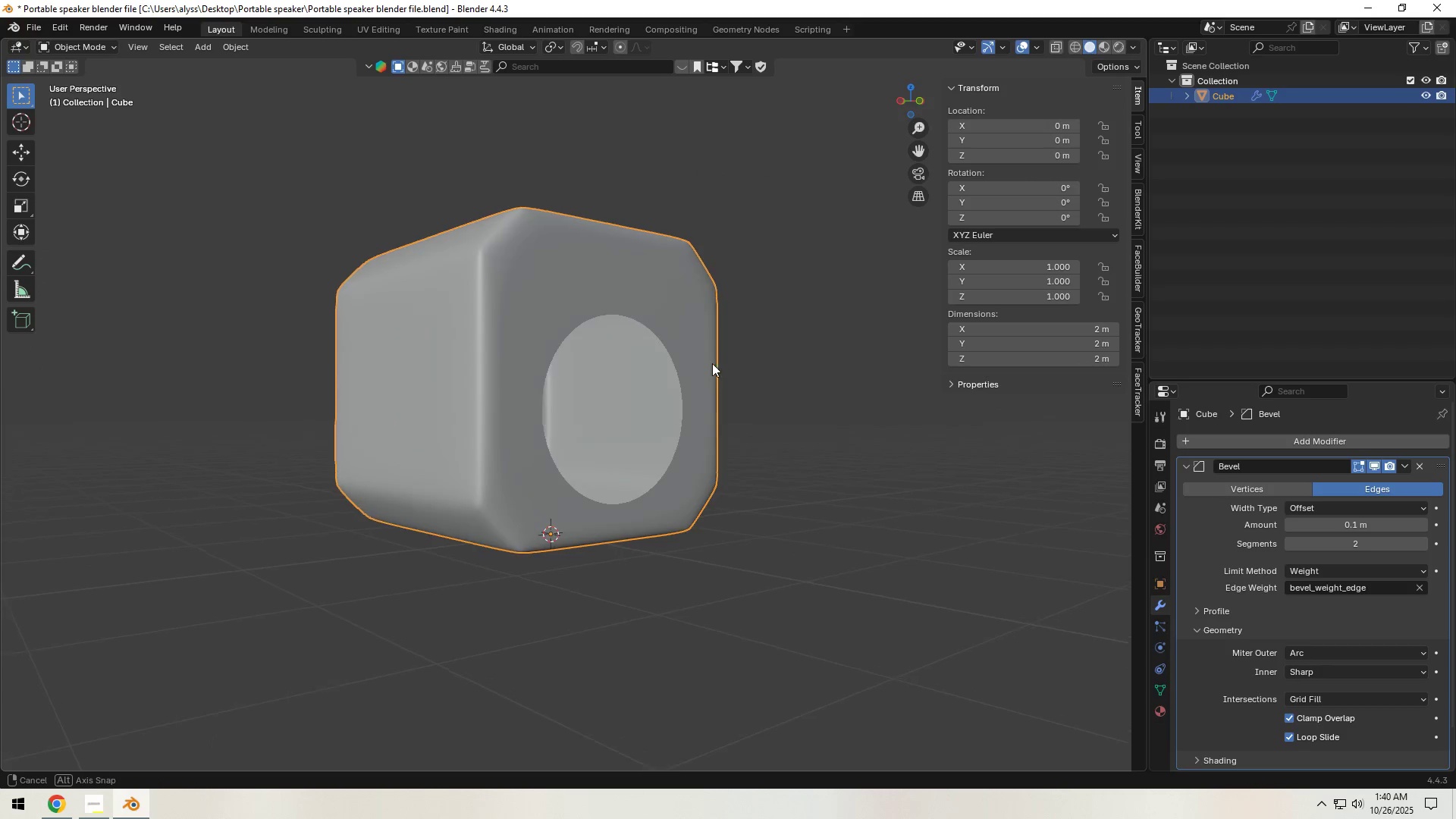 
key(Tab)
 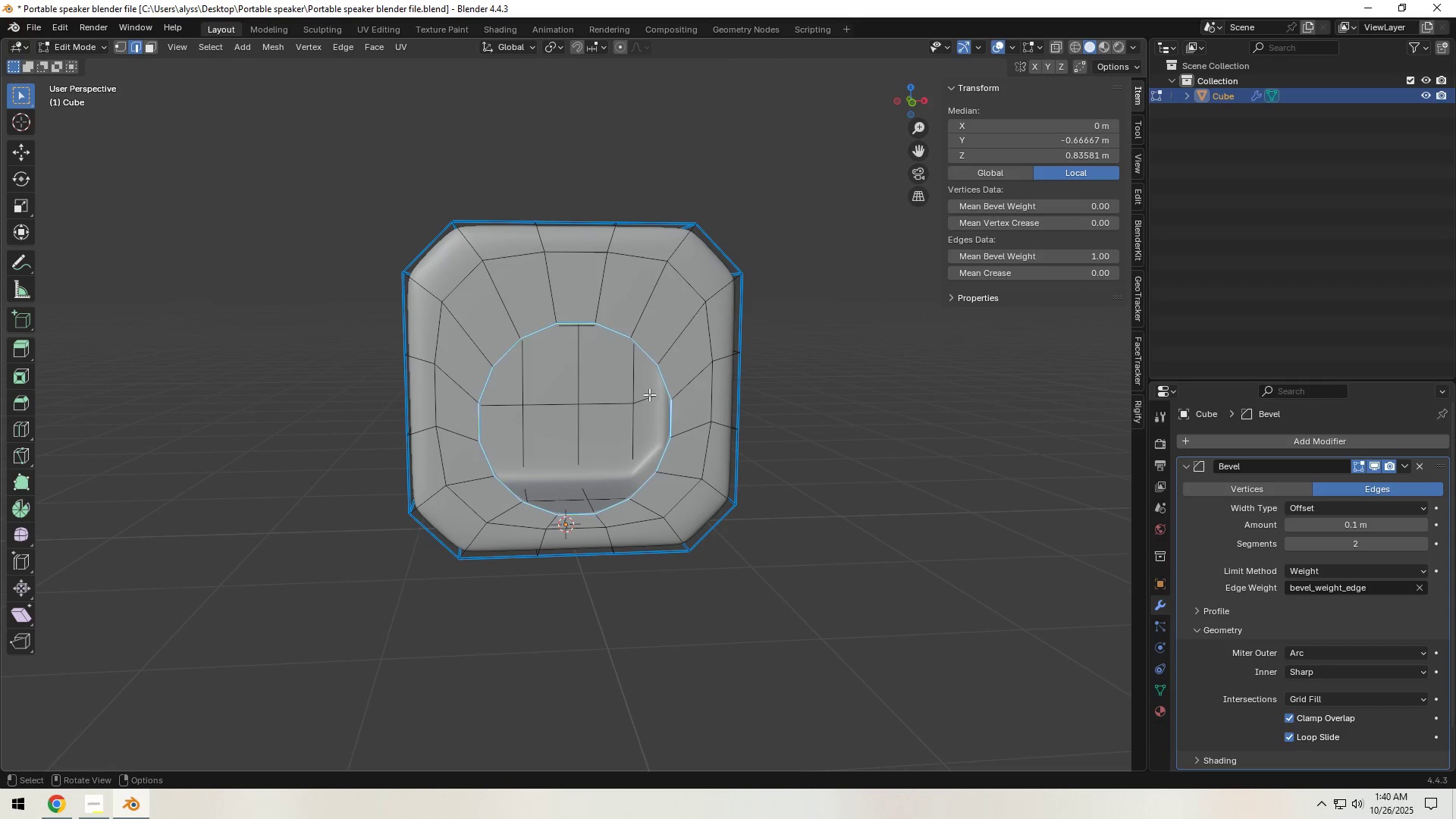 
scroll: coordinate [649, 395], scroll_direction: up, amount: 1.0
 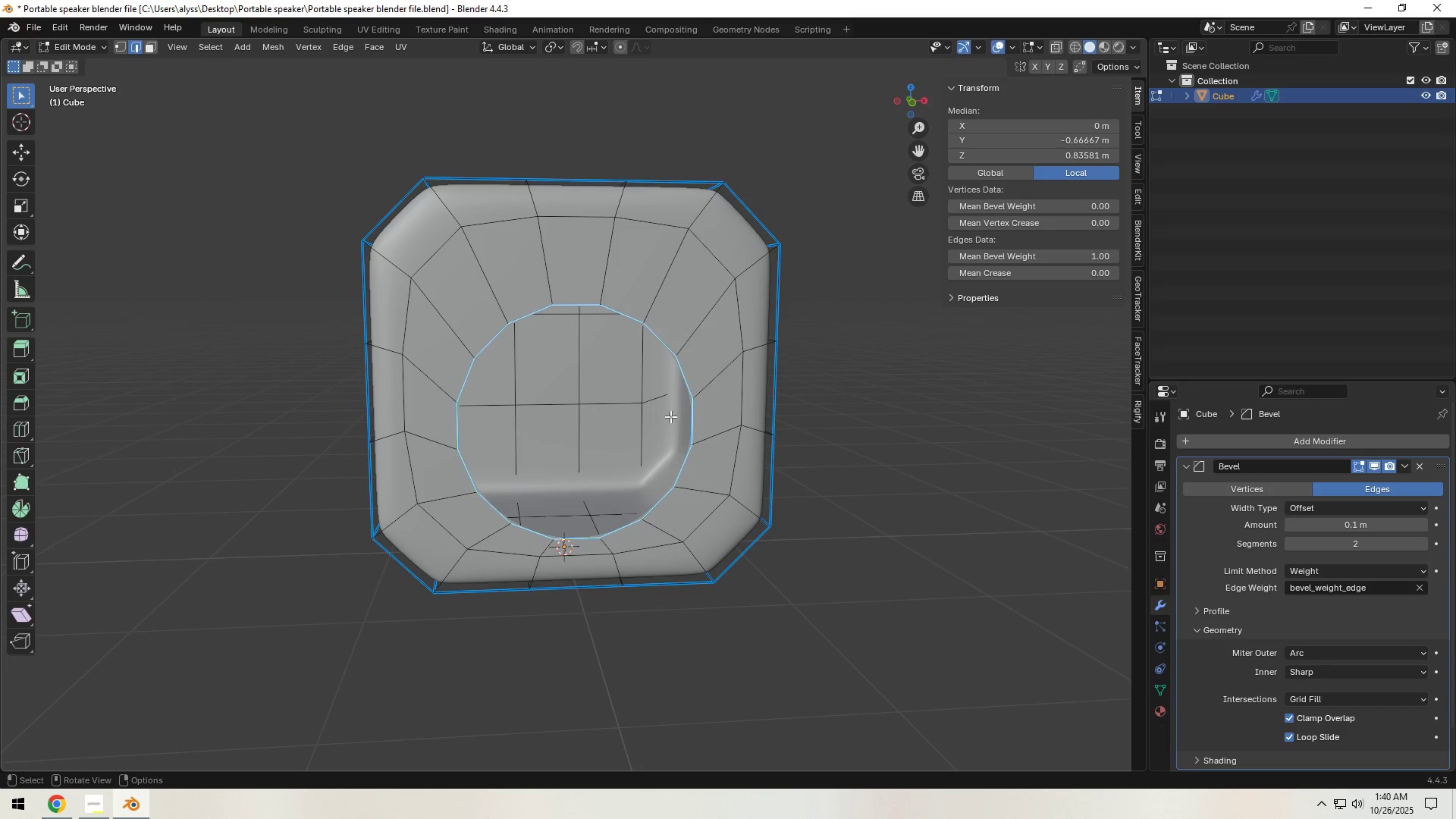 
key(S)
 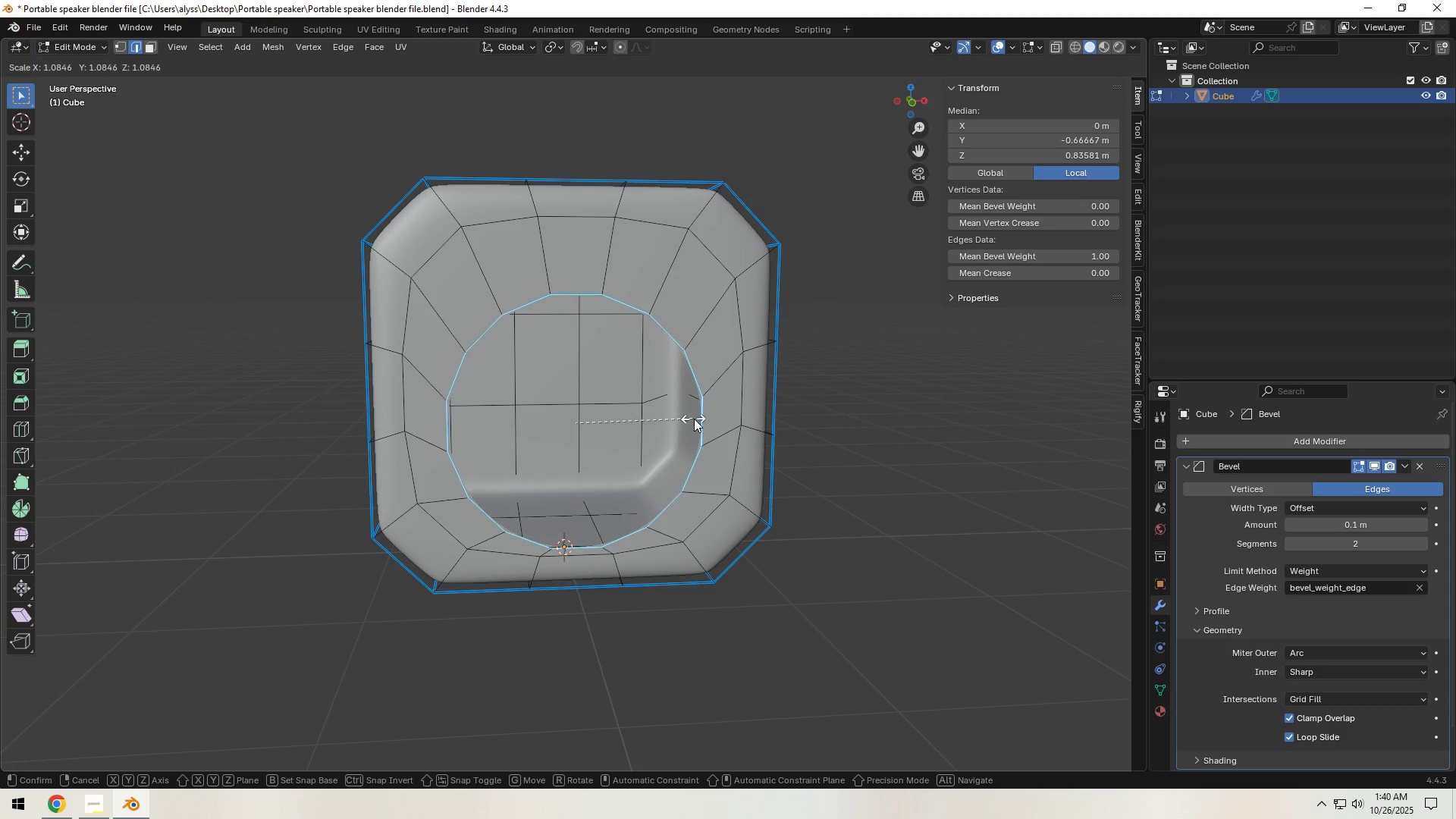 
left_click([694, 419])
 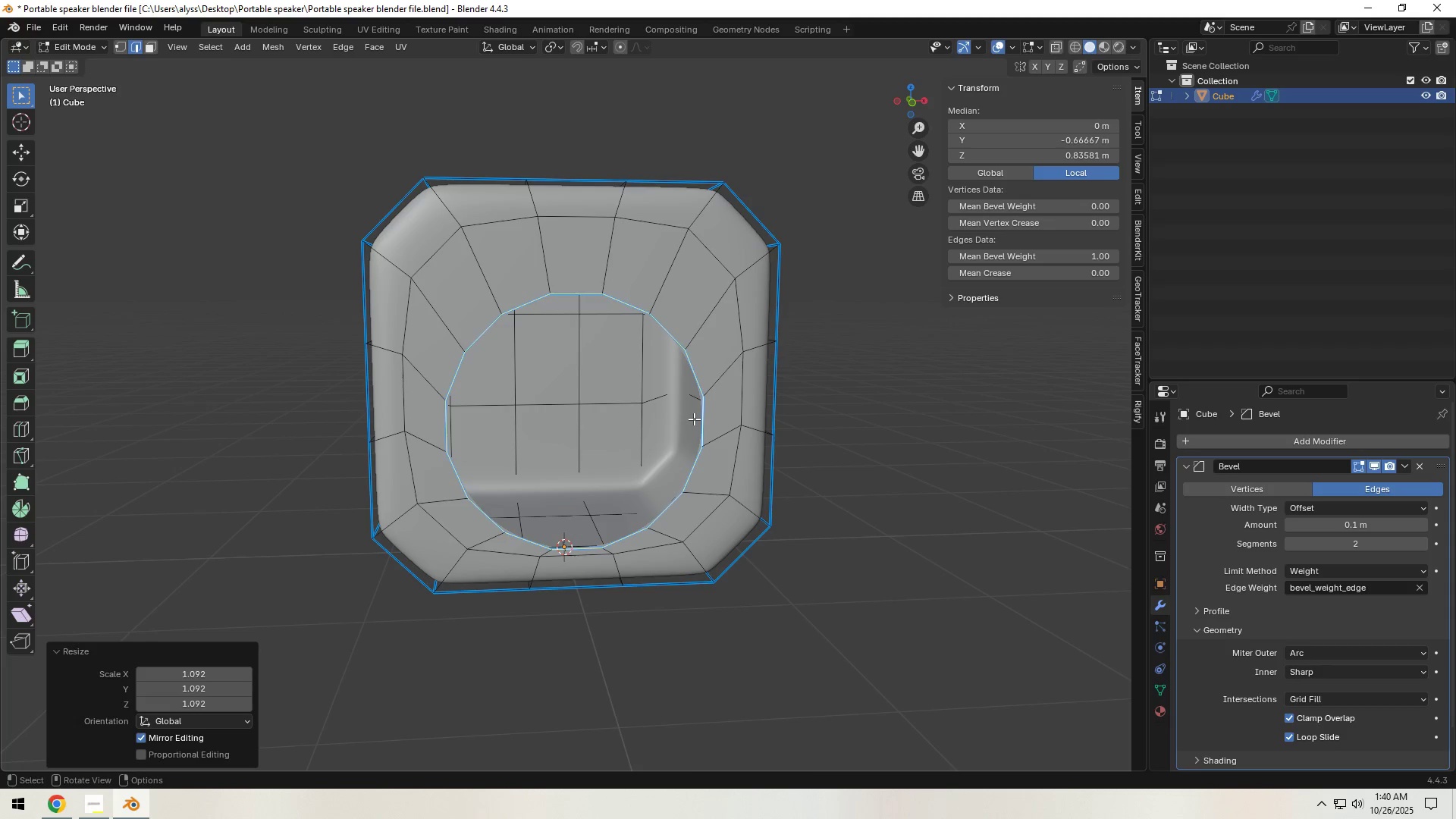 
type(gz)
 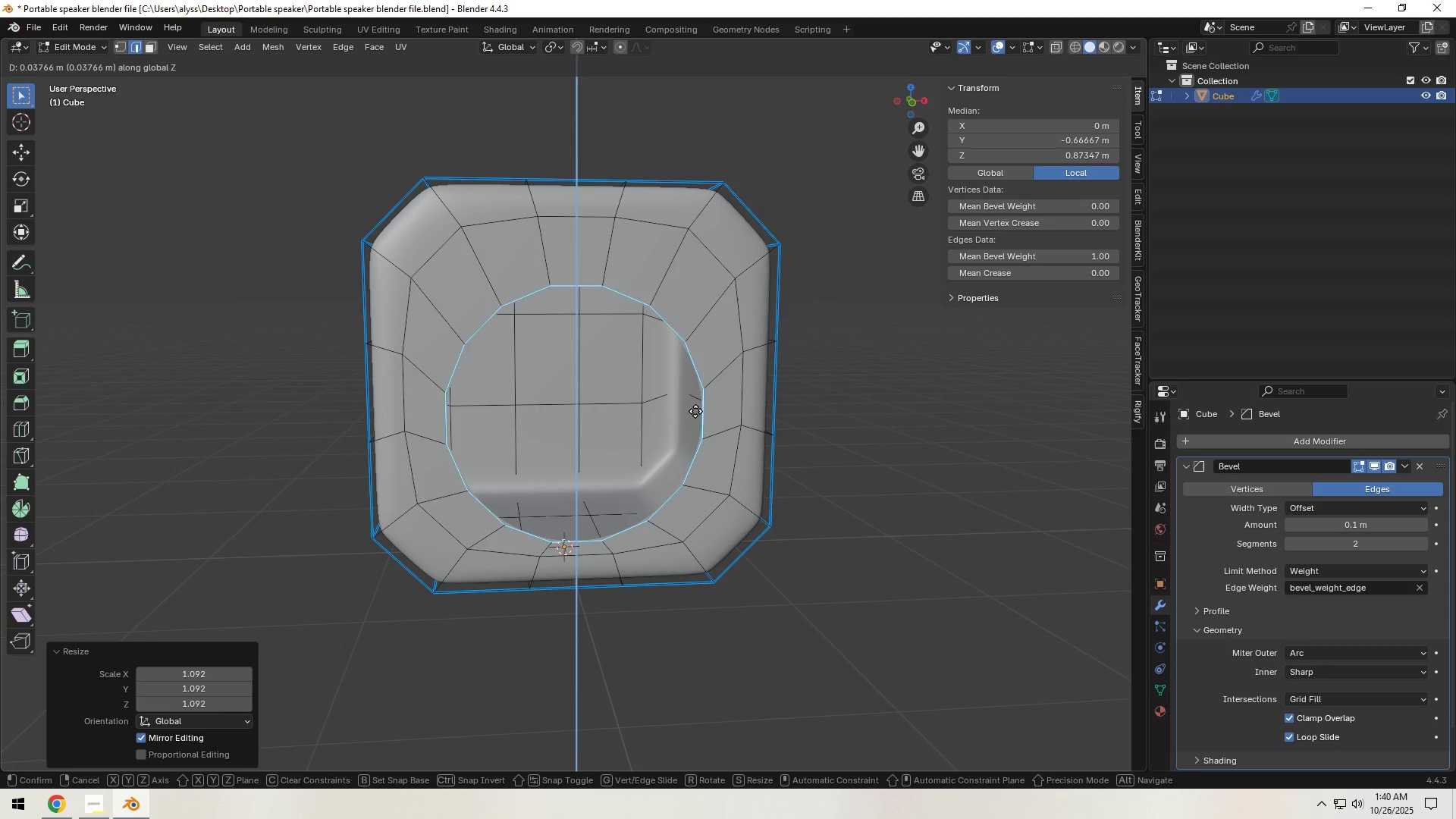 
left_click([695, 411])
 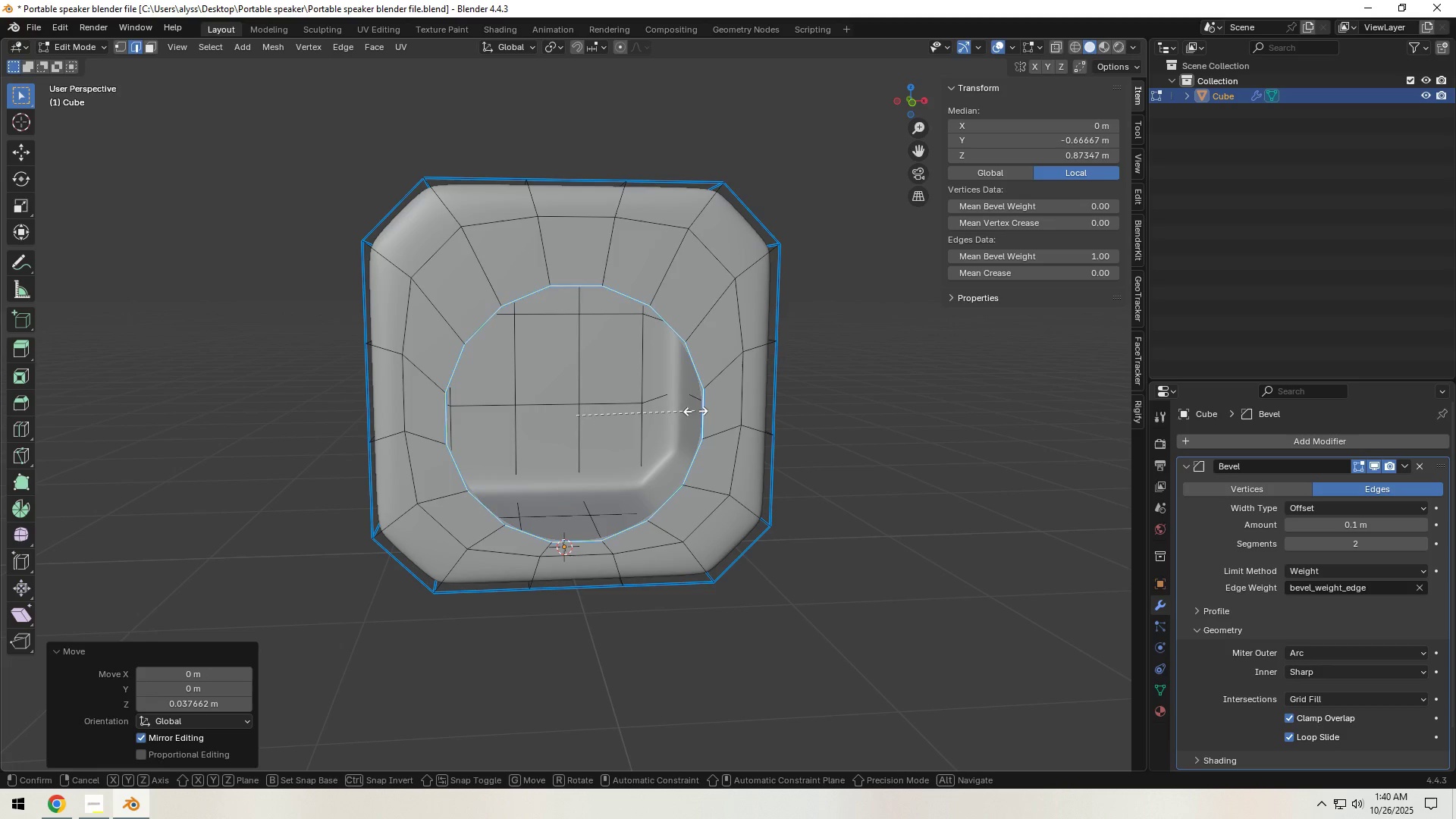 
key(S)
 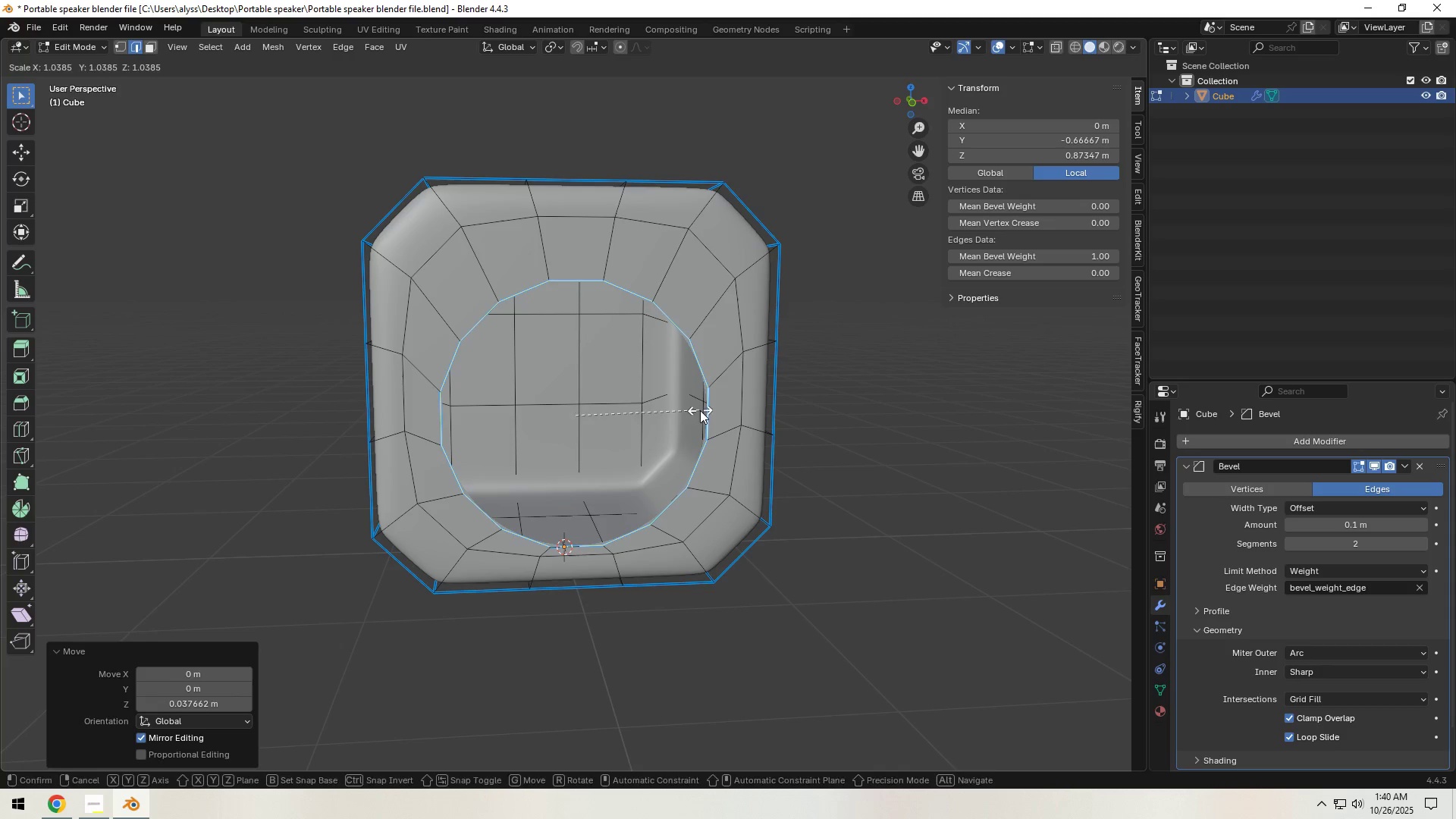 
left_click([700, 410])
 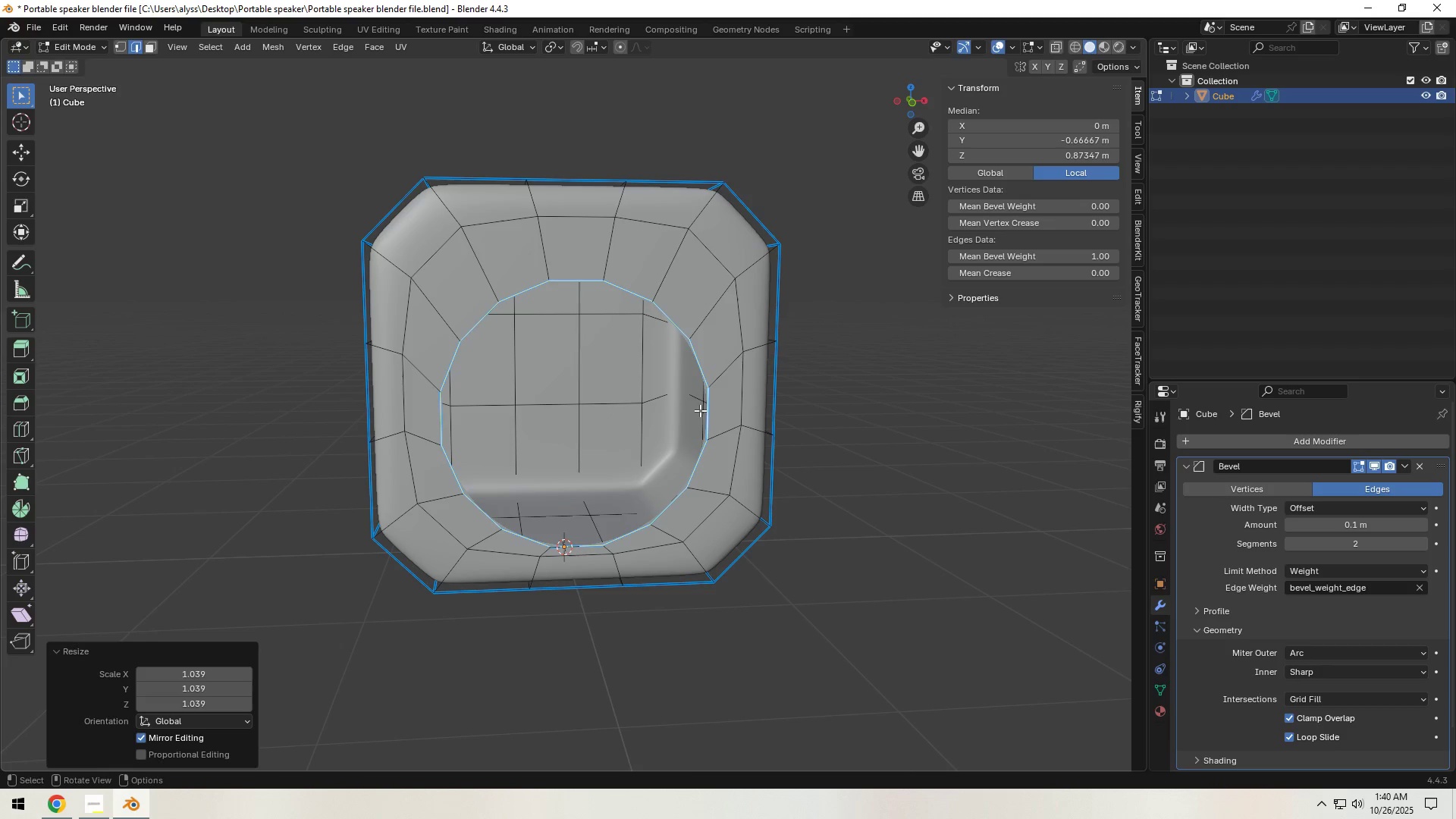 
type(gz)
 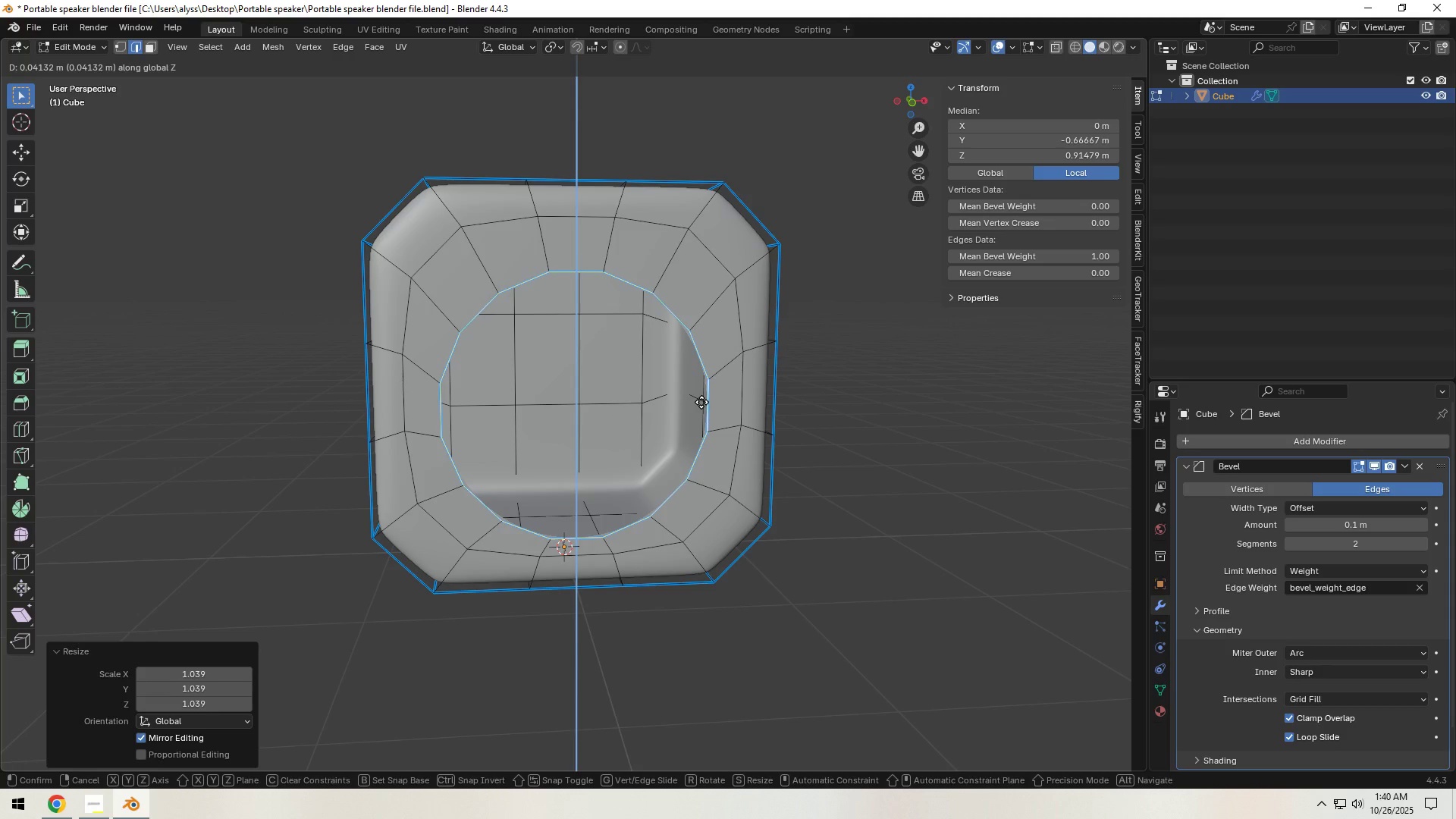 
left_click([701, 402])
 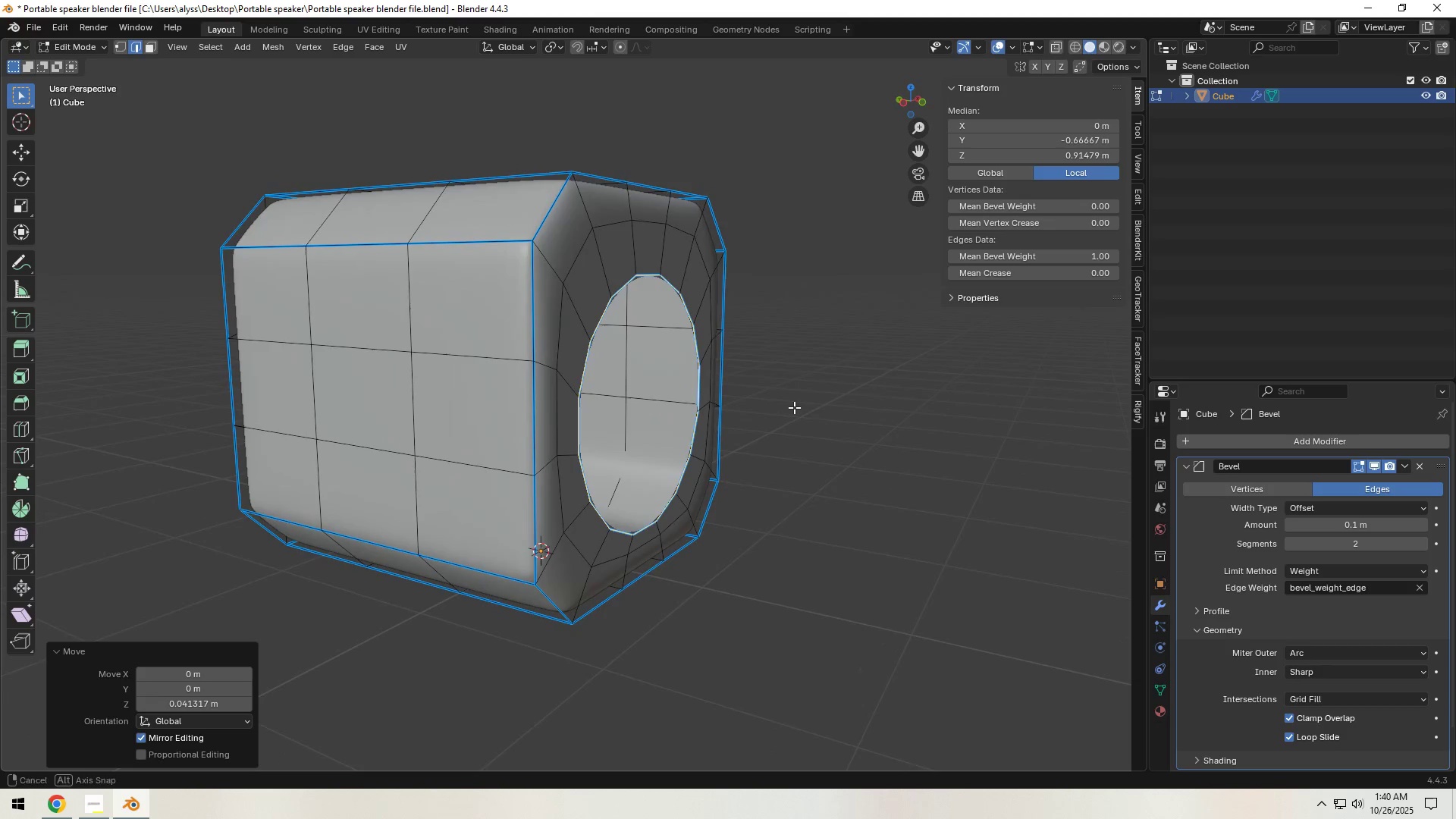 
key(E)
 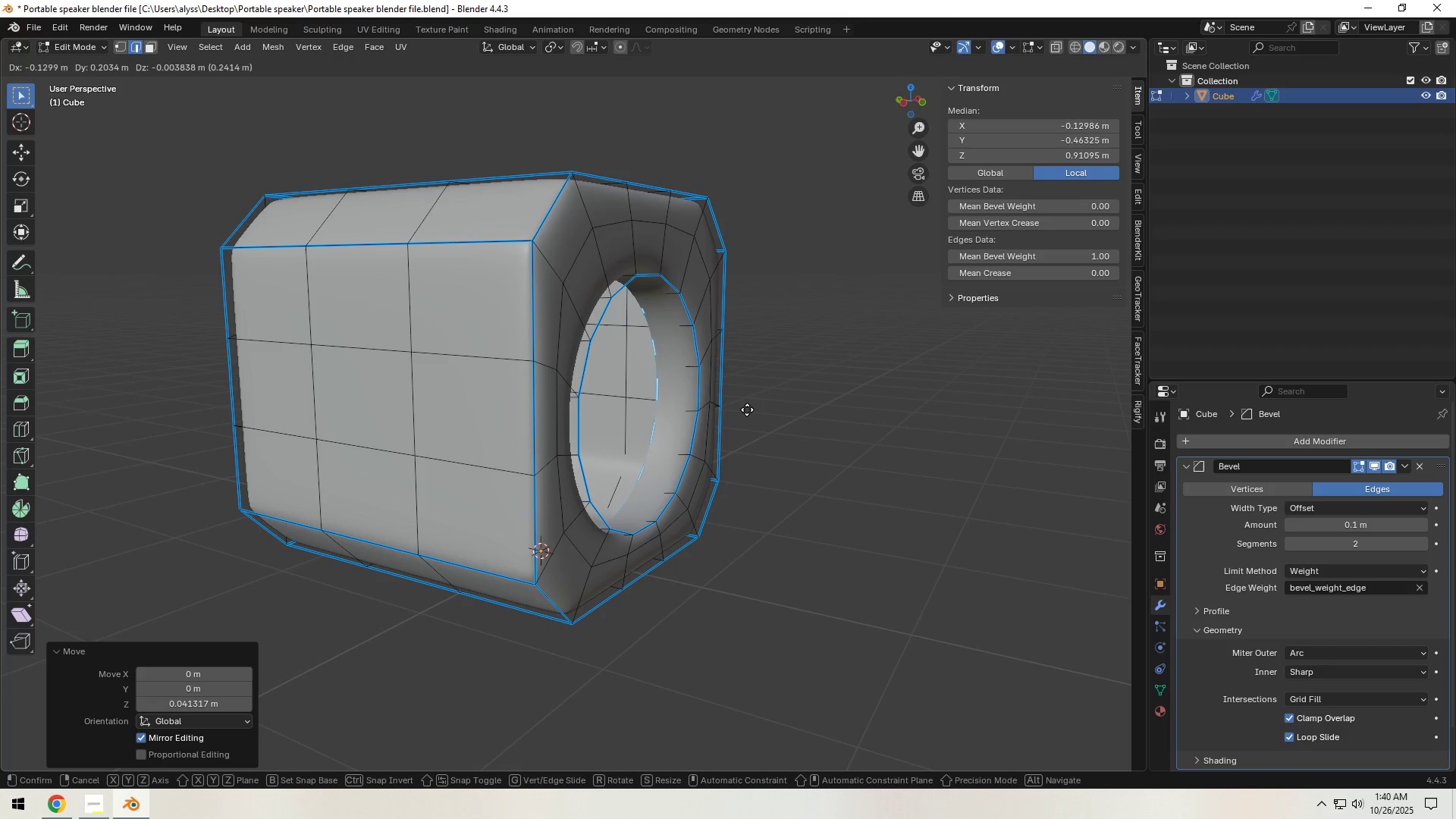 
key(Y)
 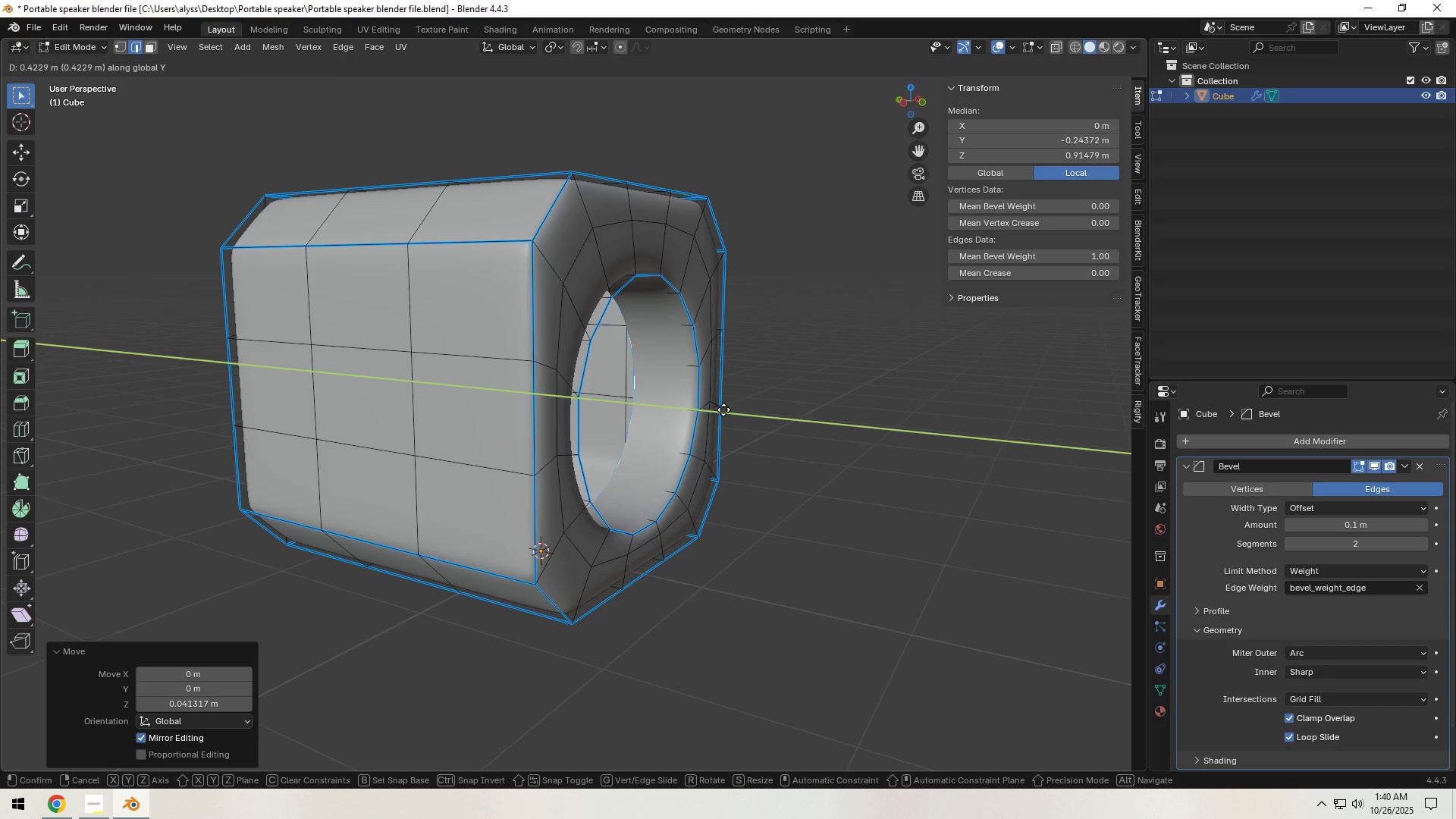 
left_click([723, 410])
 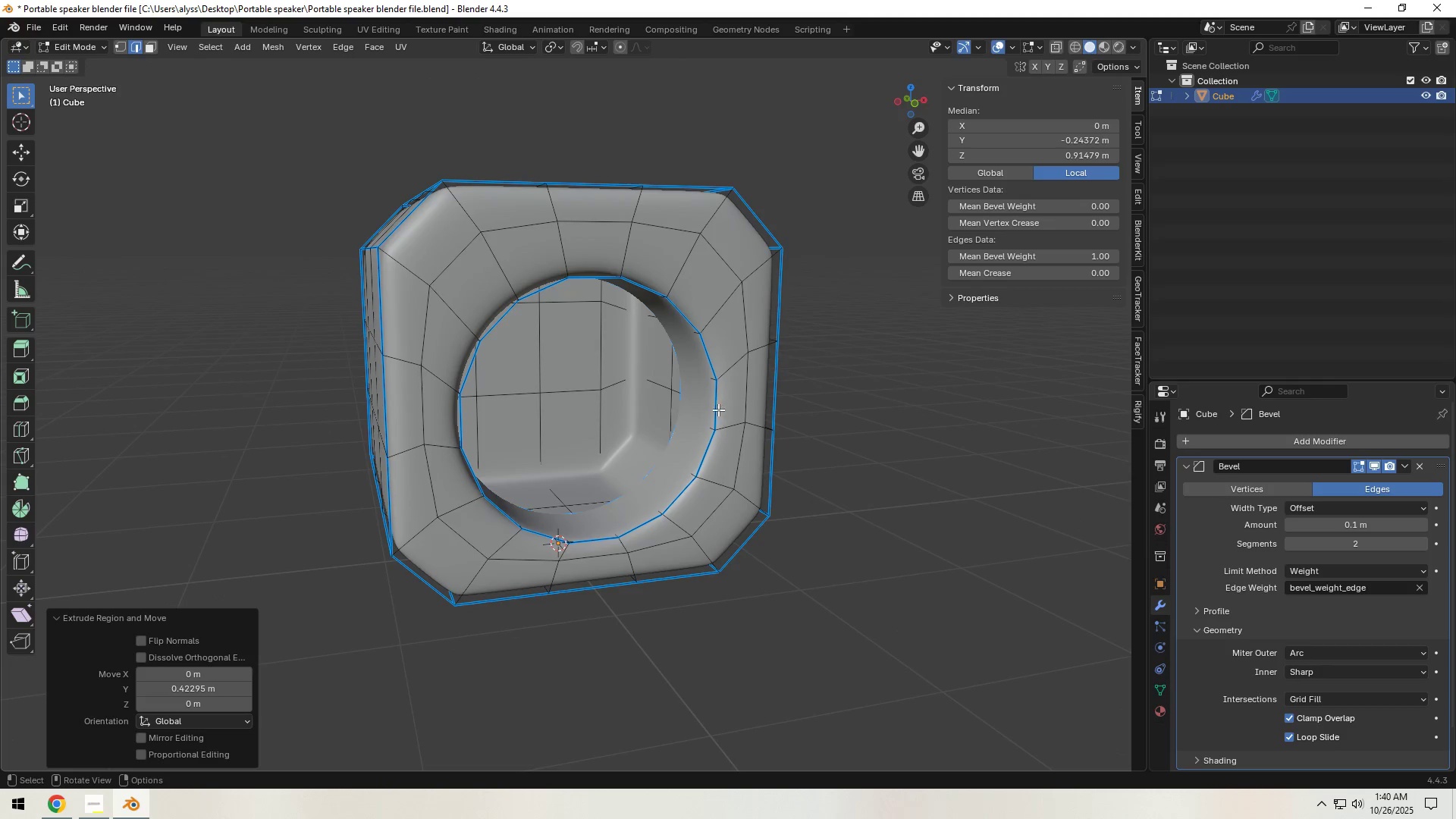 
hold_key(key=AltLeft, duration=0.63)
left_click([715, 410])
 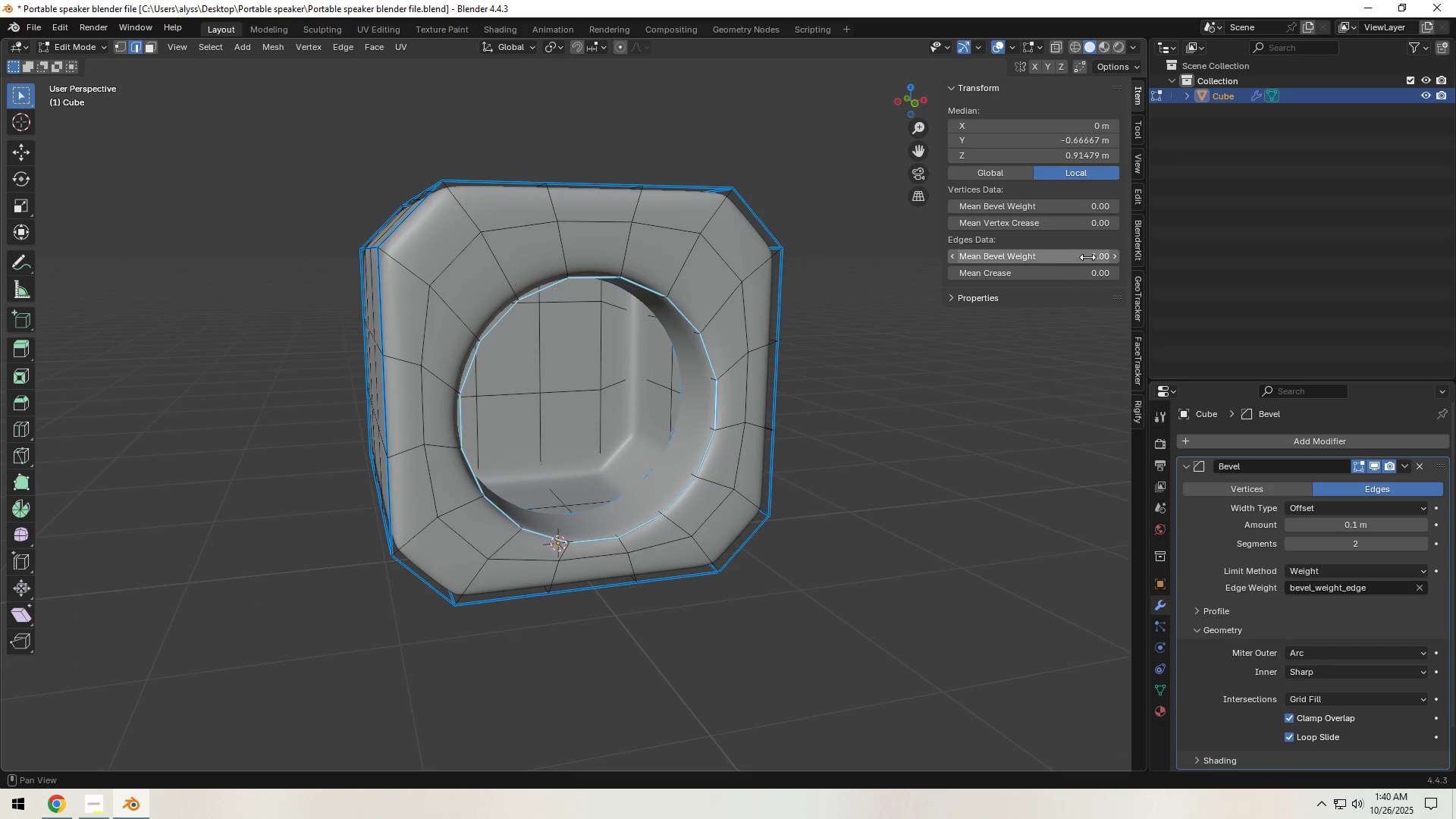 
left_click([1087, 259])
 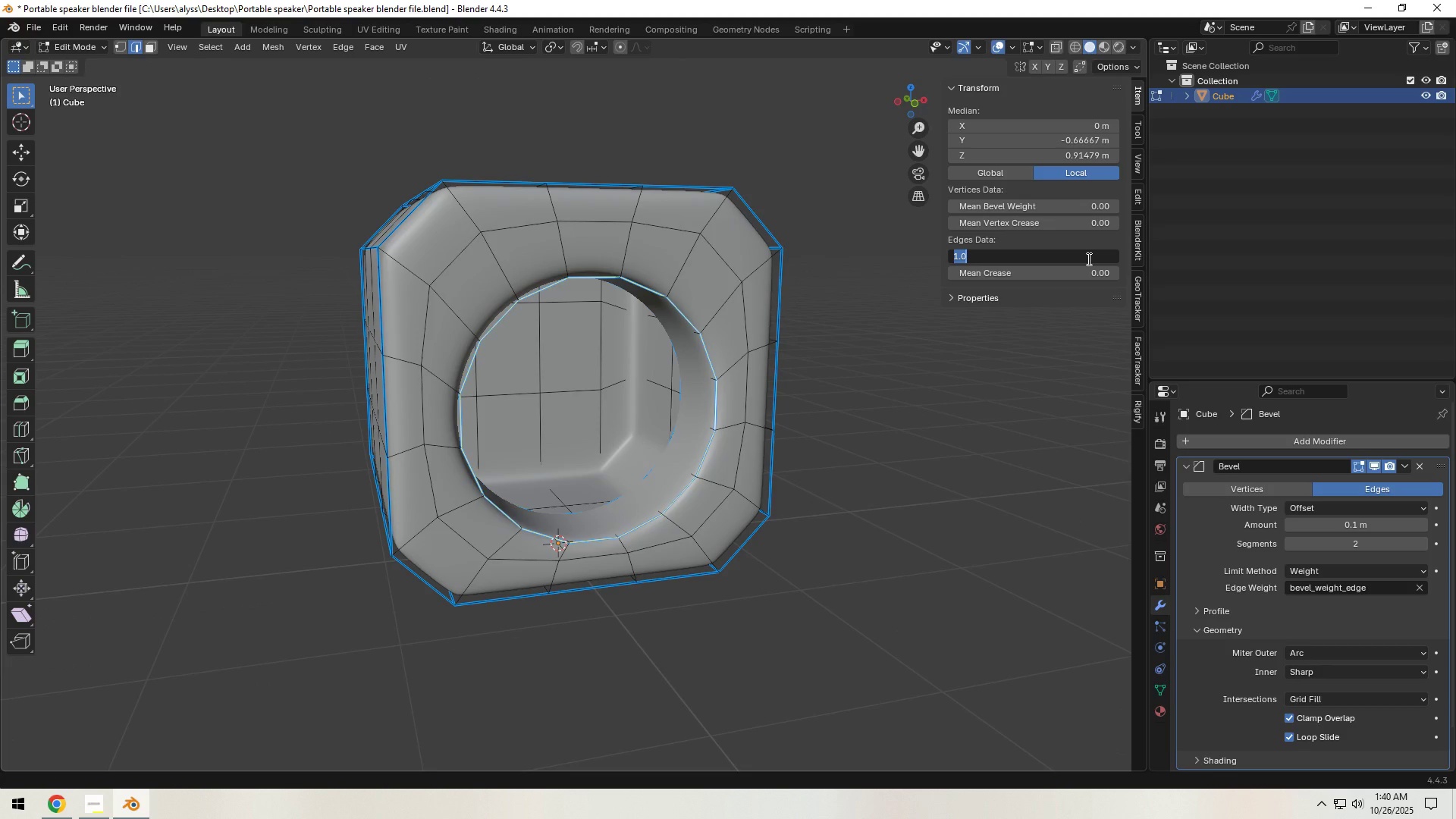 
key(NumpadDecimal)
 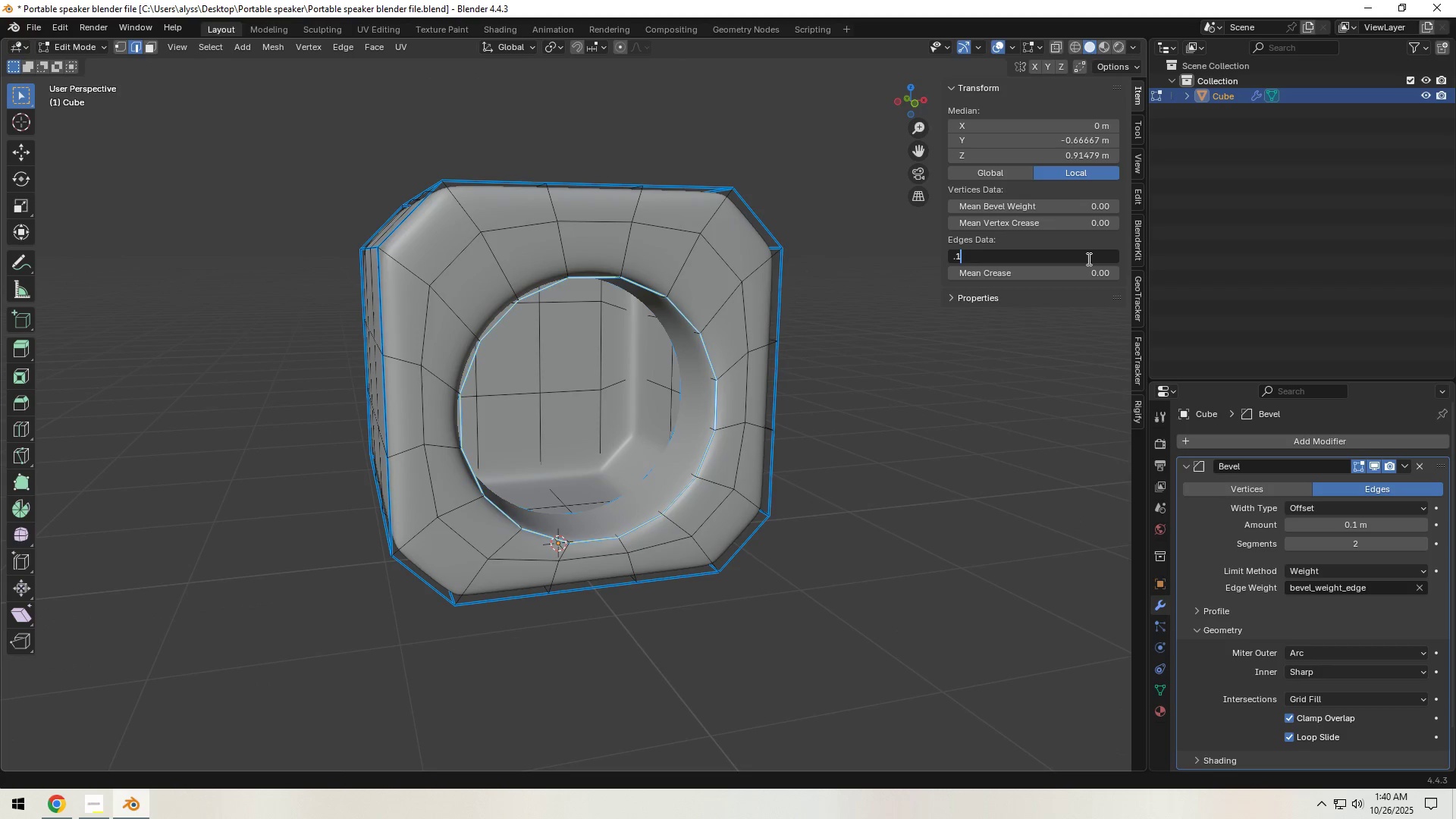 
key(Numpad1)
 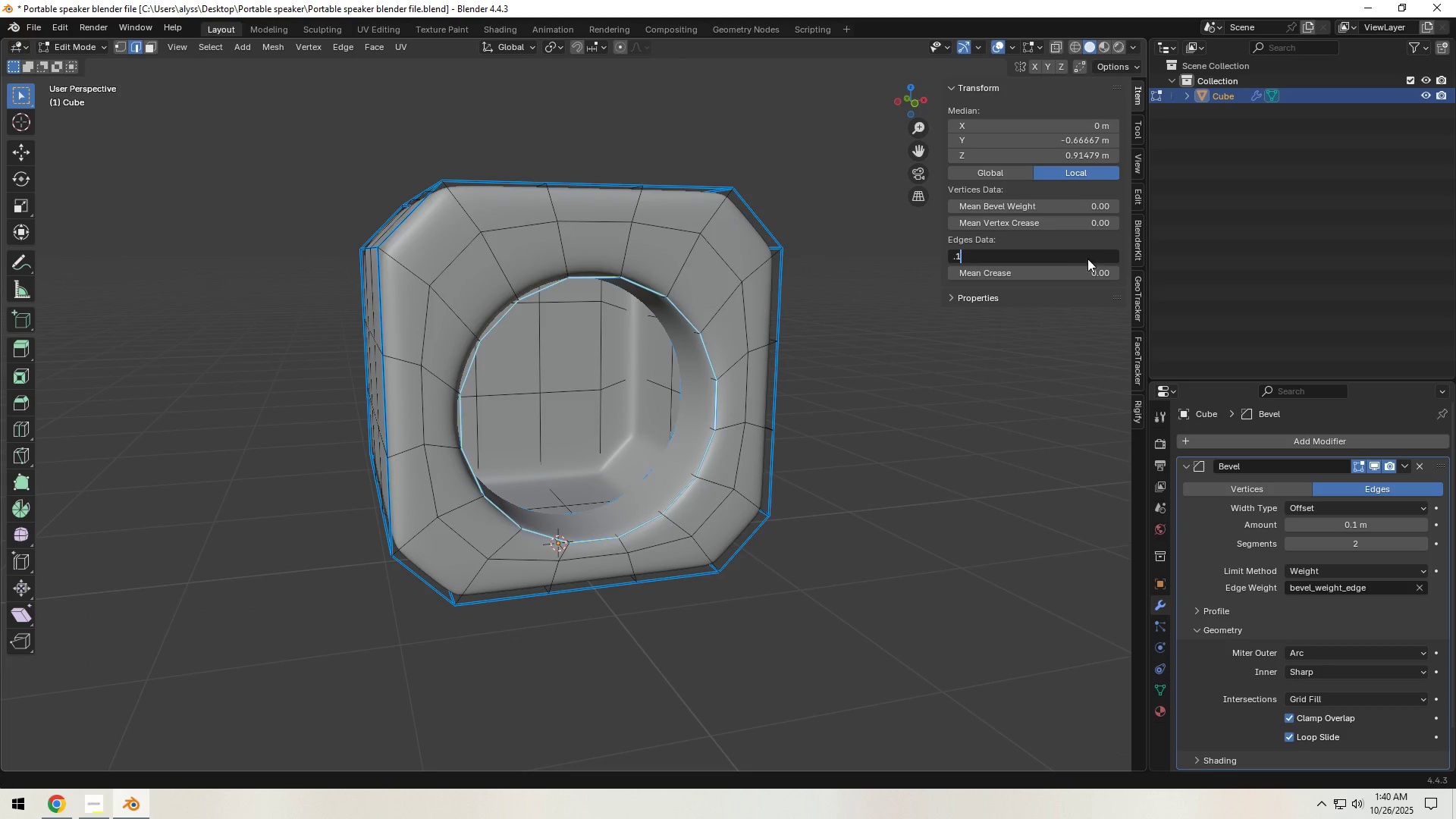 
key(NumpadEnter)
 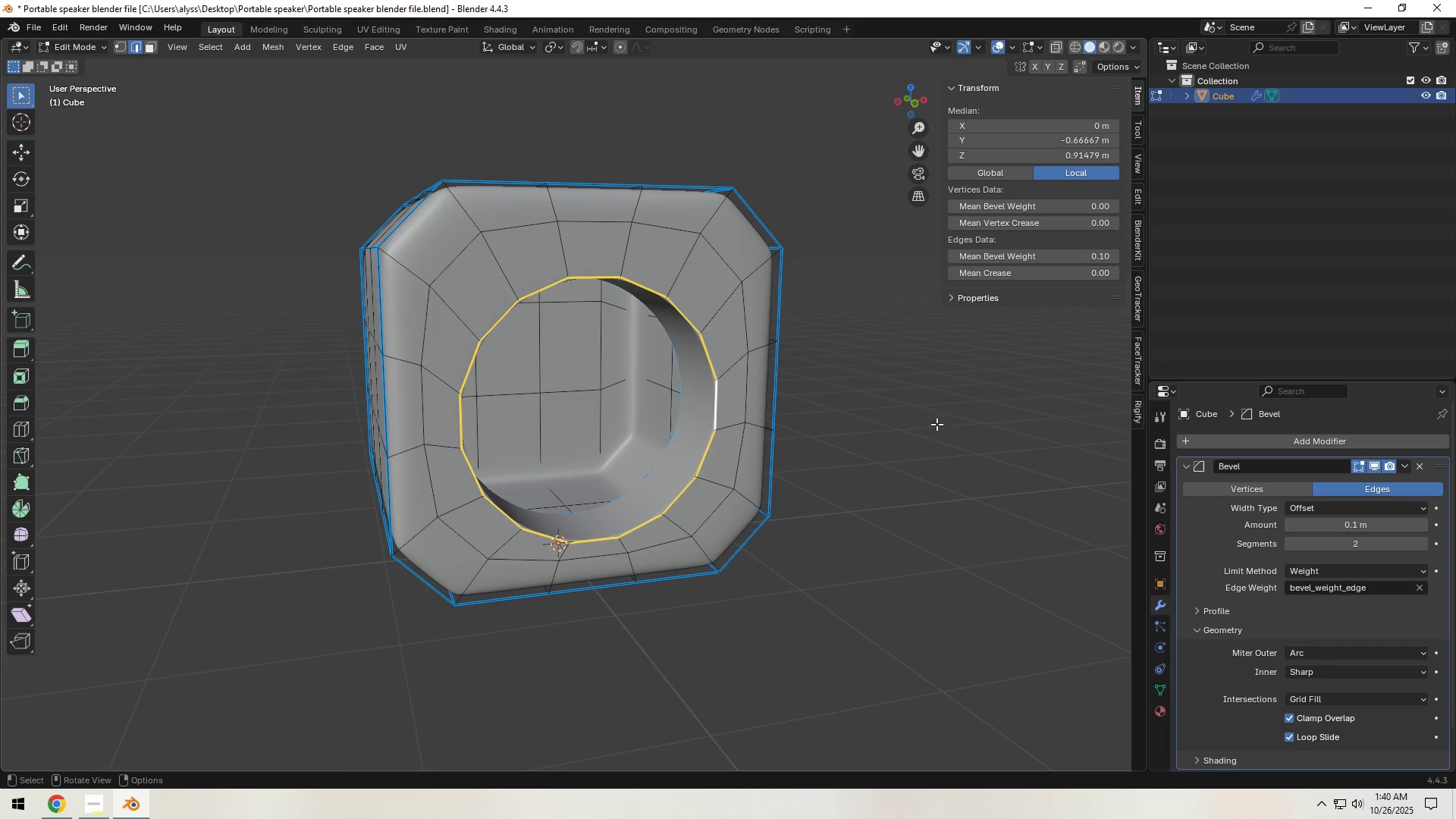 
left_click([920, 442])
 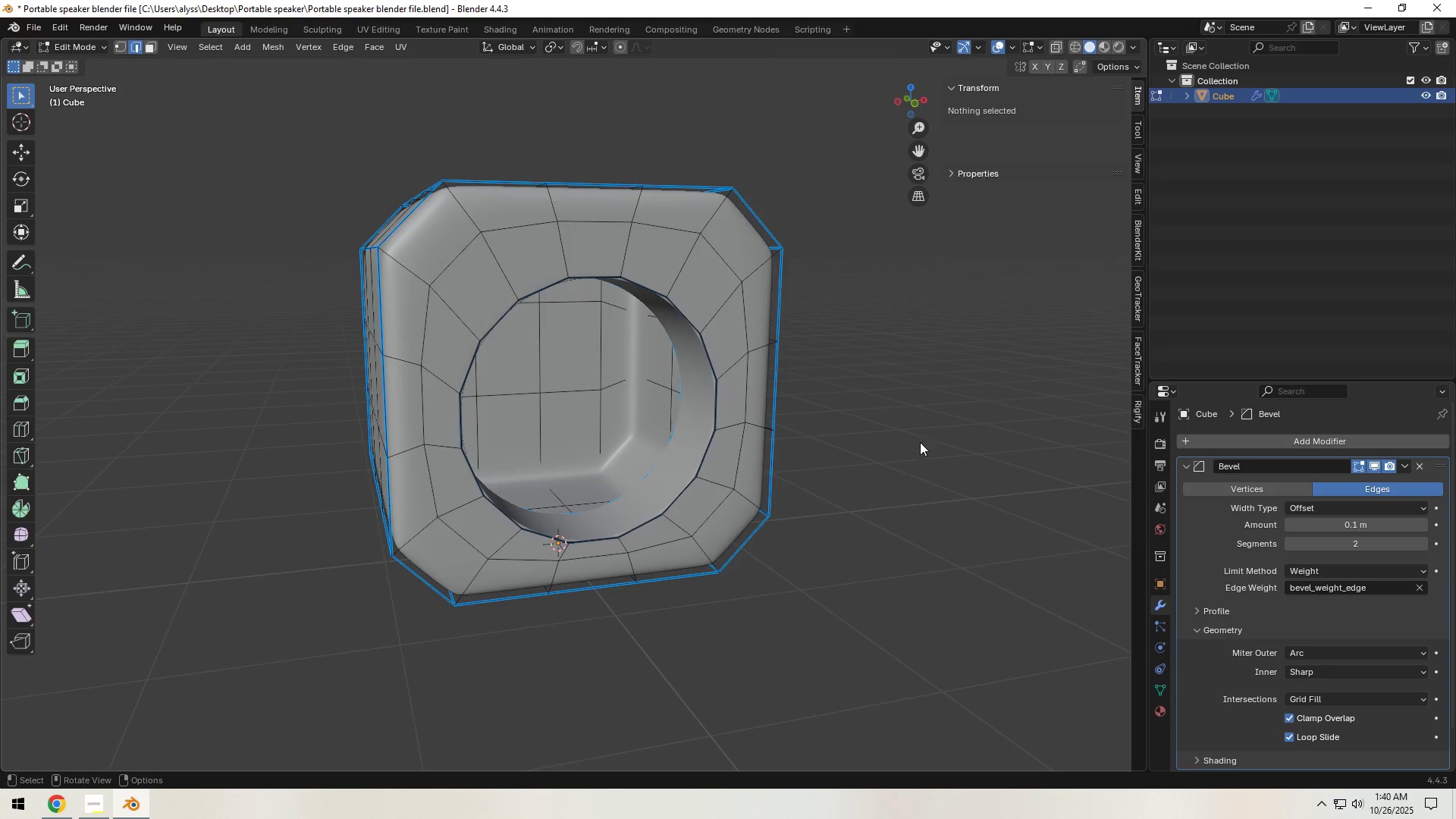 
key(Tab)
 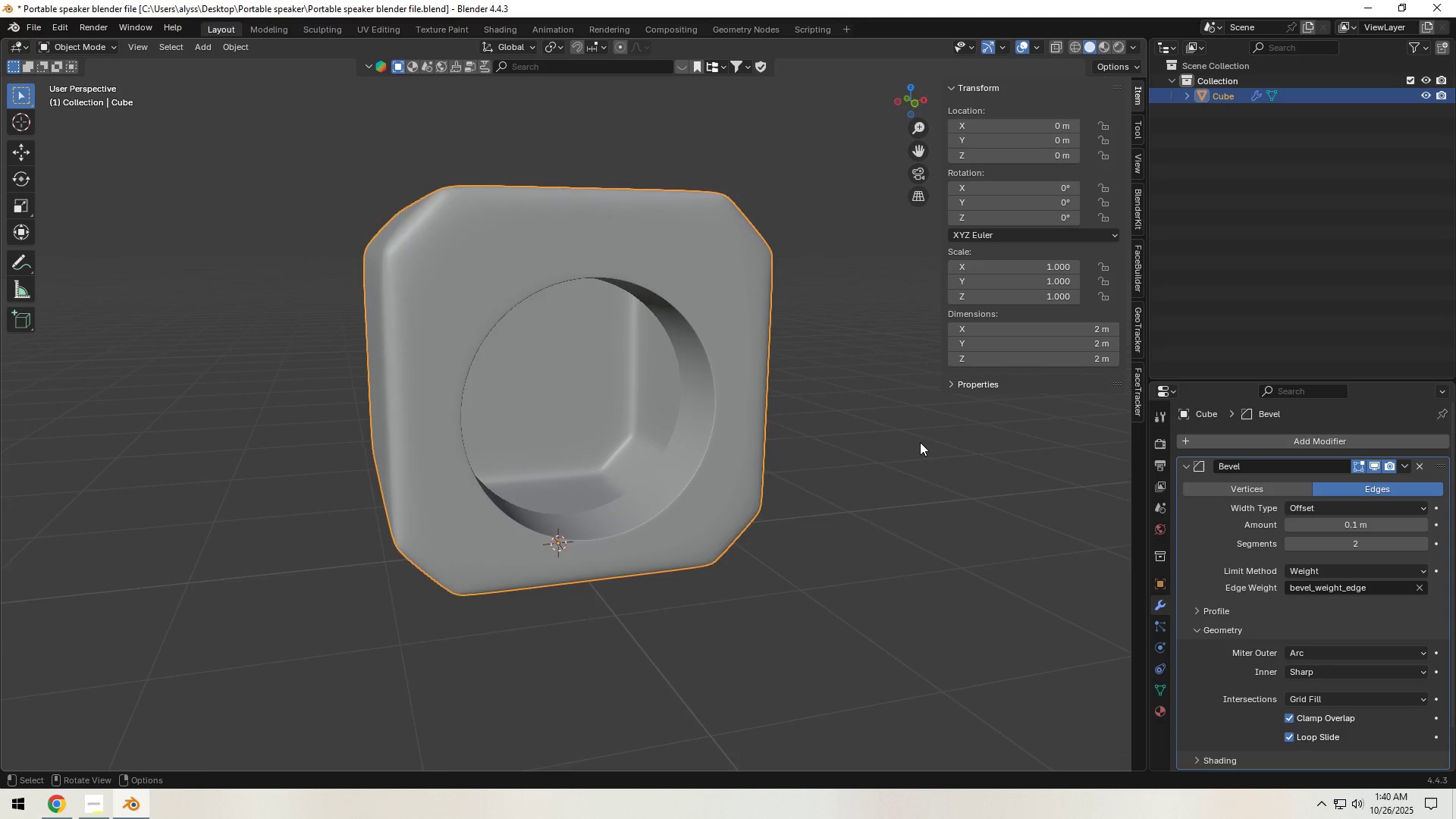 
scroll: coordinate [916, 443], scroll_direction: down, amount: 1.0
 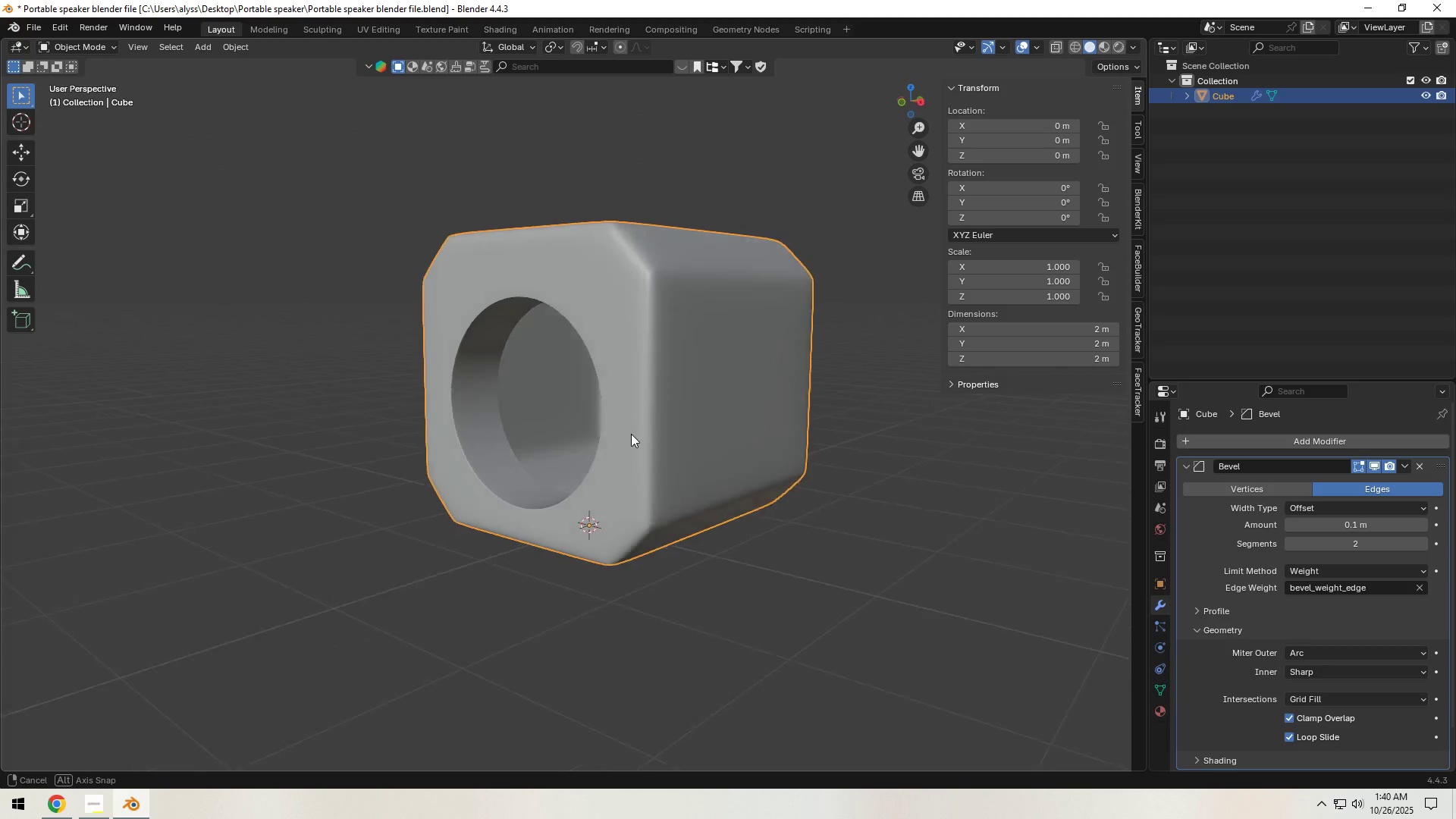 
left_click([502, 474])
 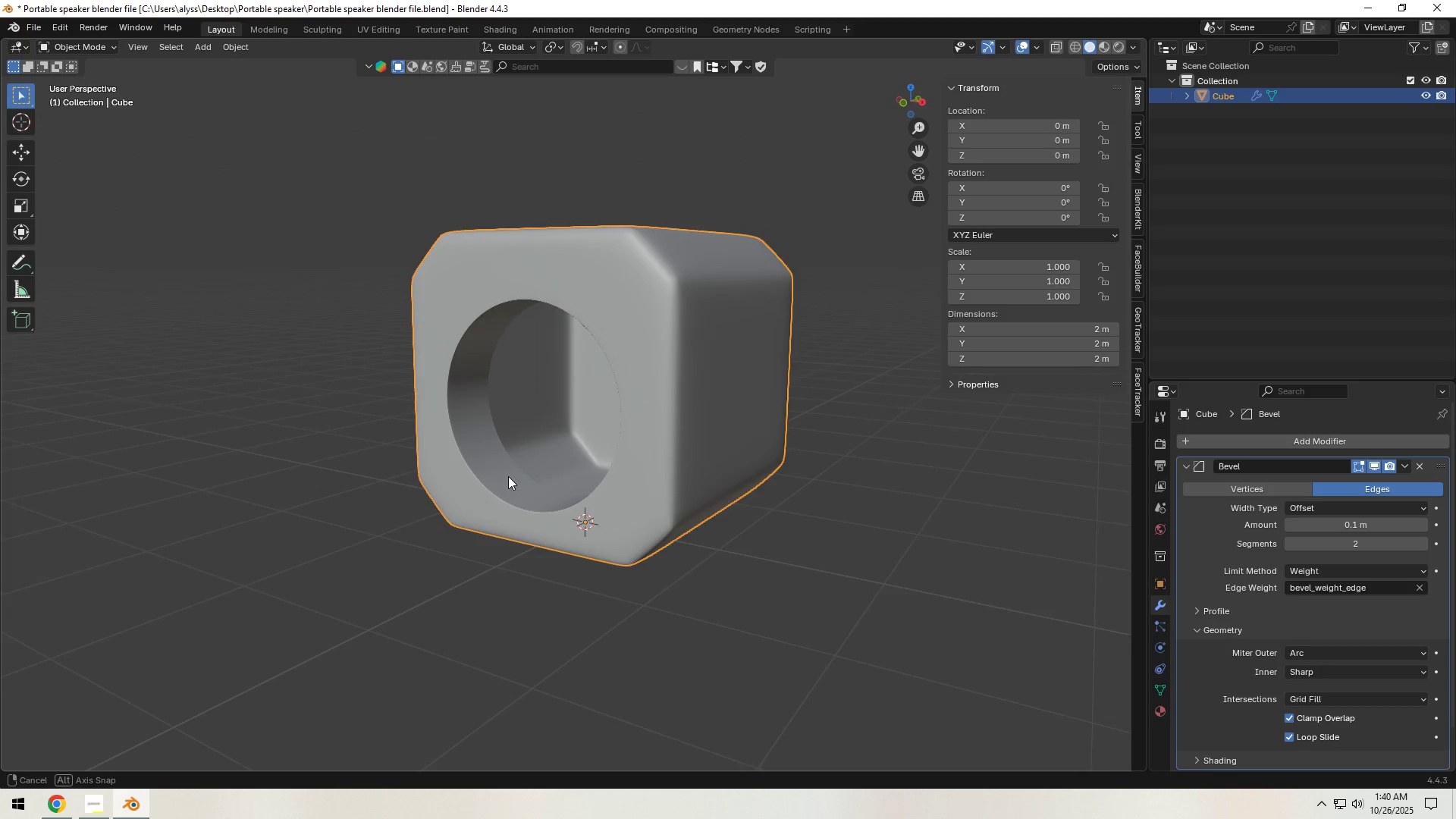 
key(Tab)
 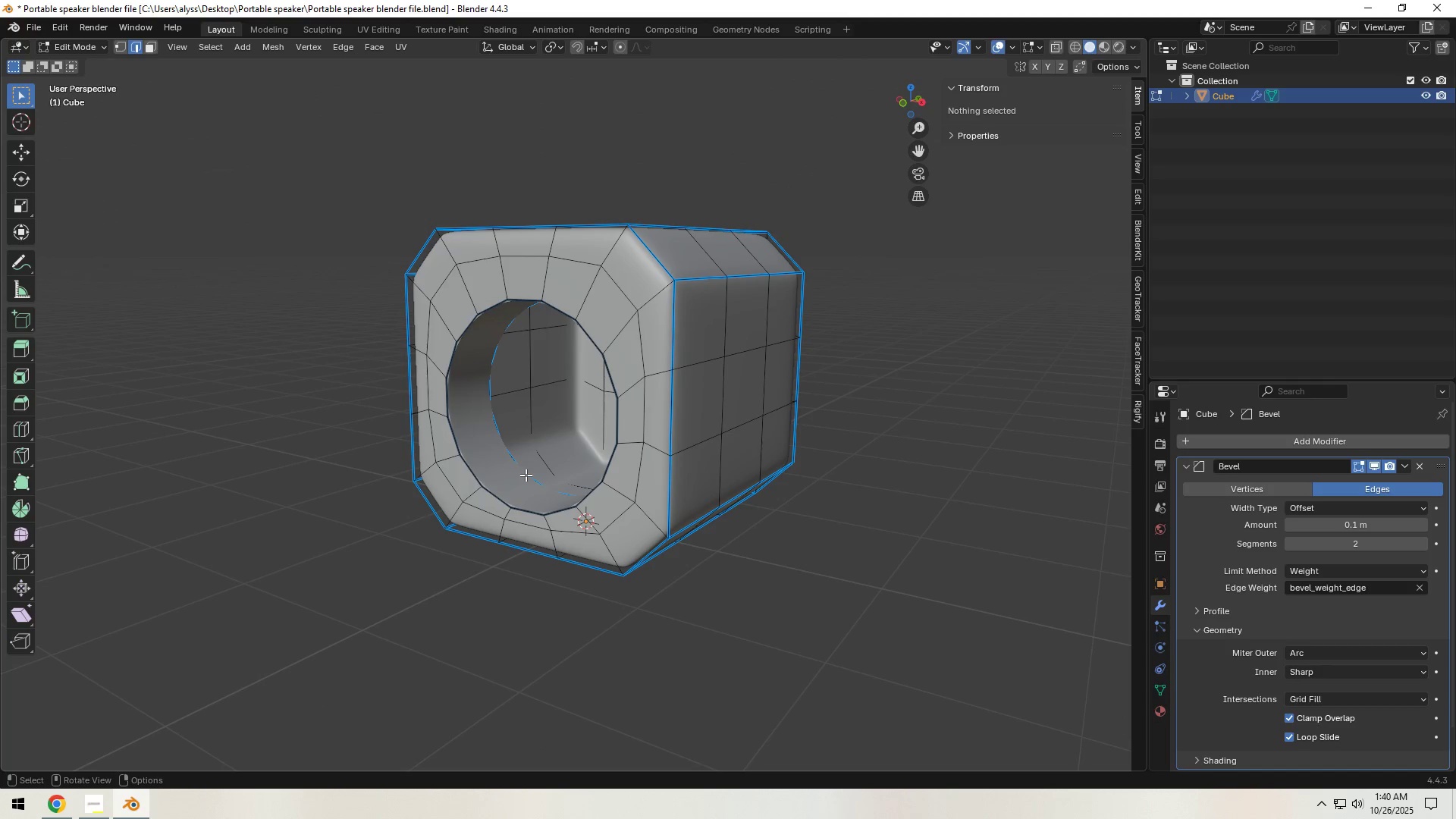 
hold_key(key=AltLeft, duration=0.5)
left_click([526, 474])
 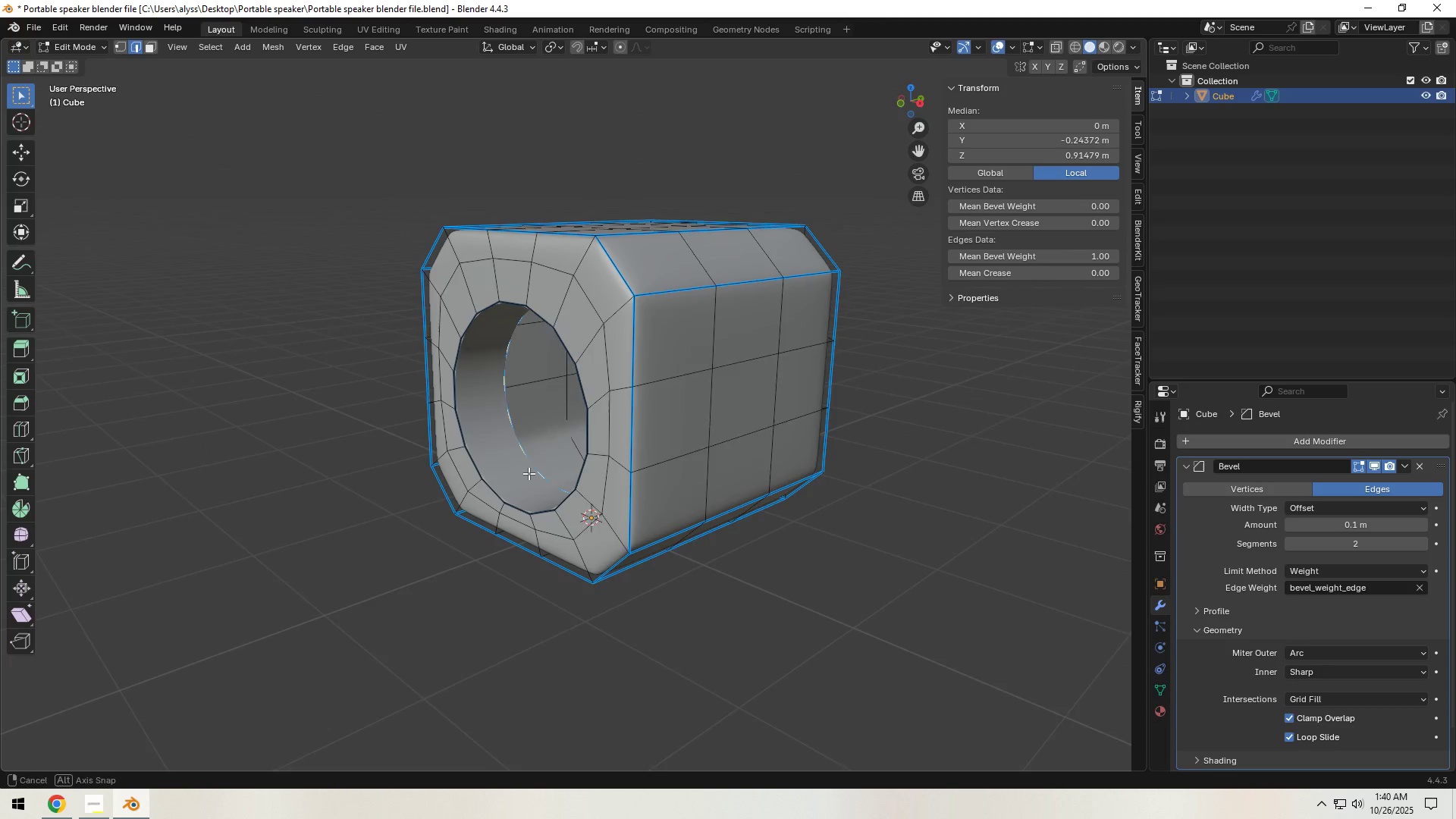 
scroll: coordinate [535, 467], scroll_direction: up, amount: 3.0
 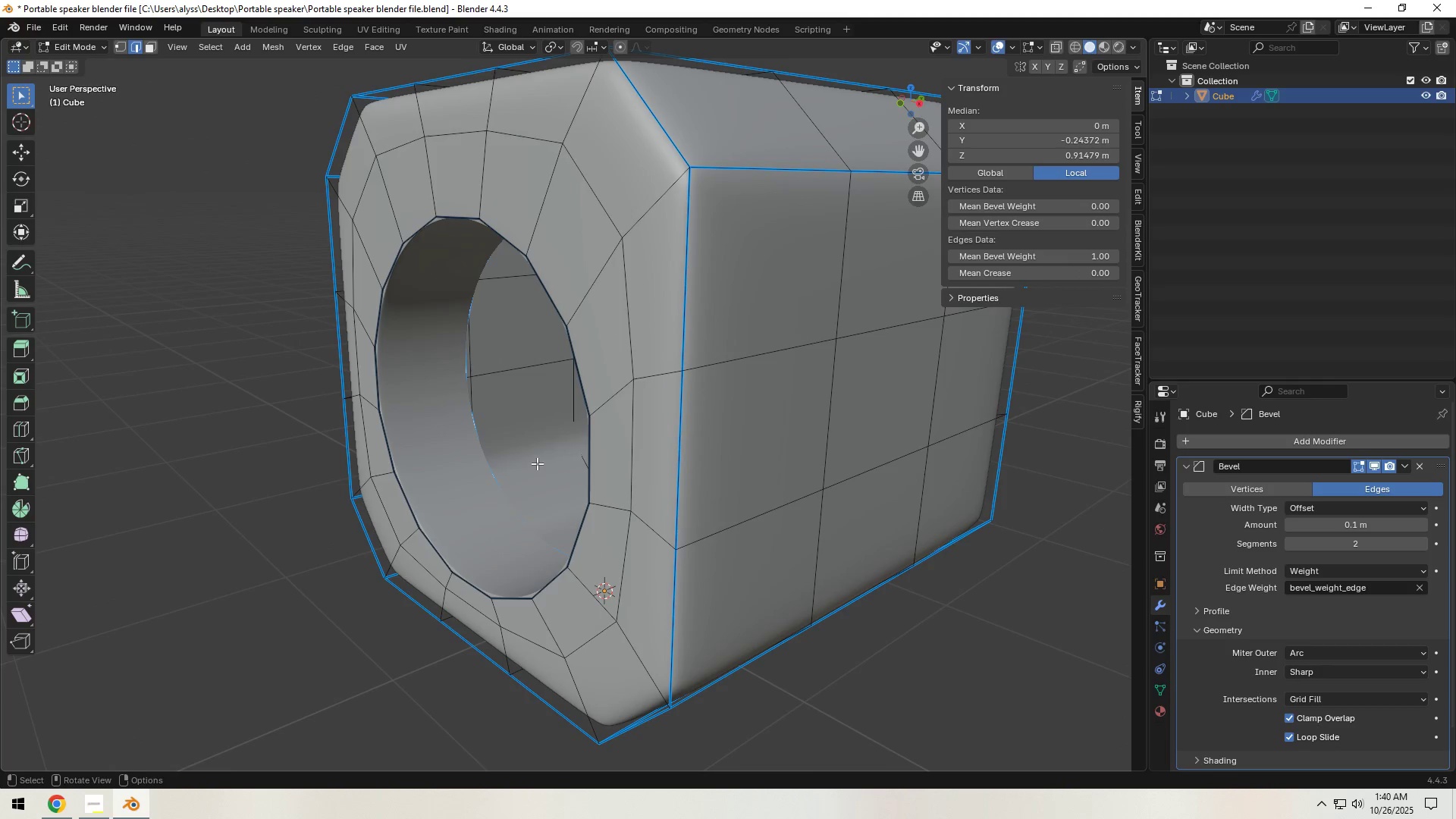 
type(gg)
 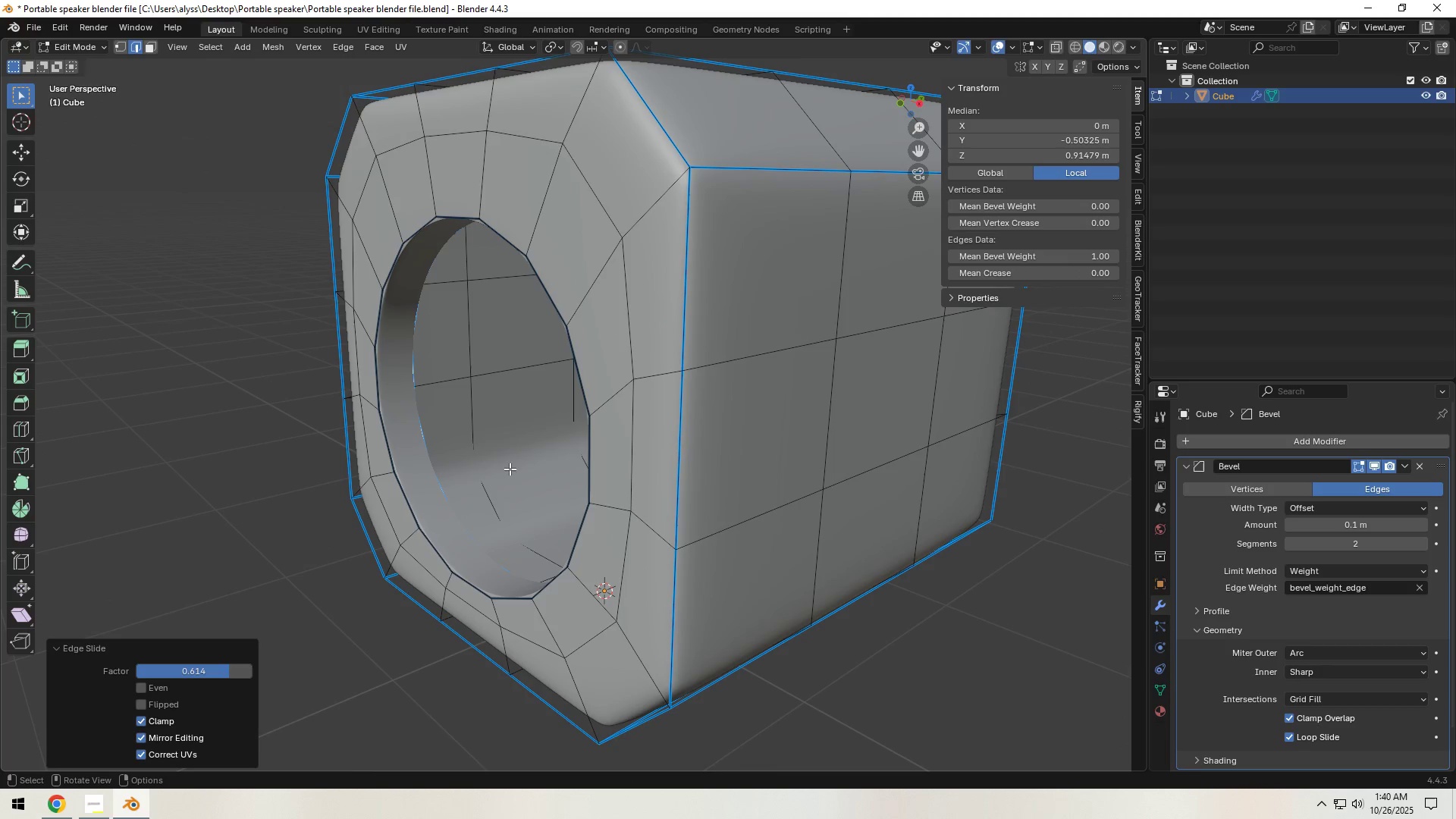 
double_click([297, 477])
 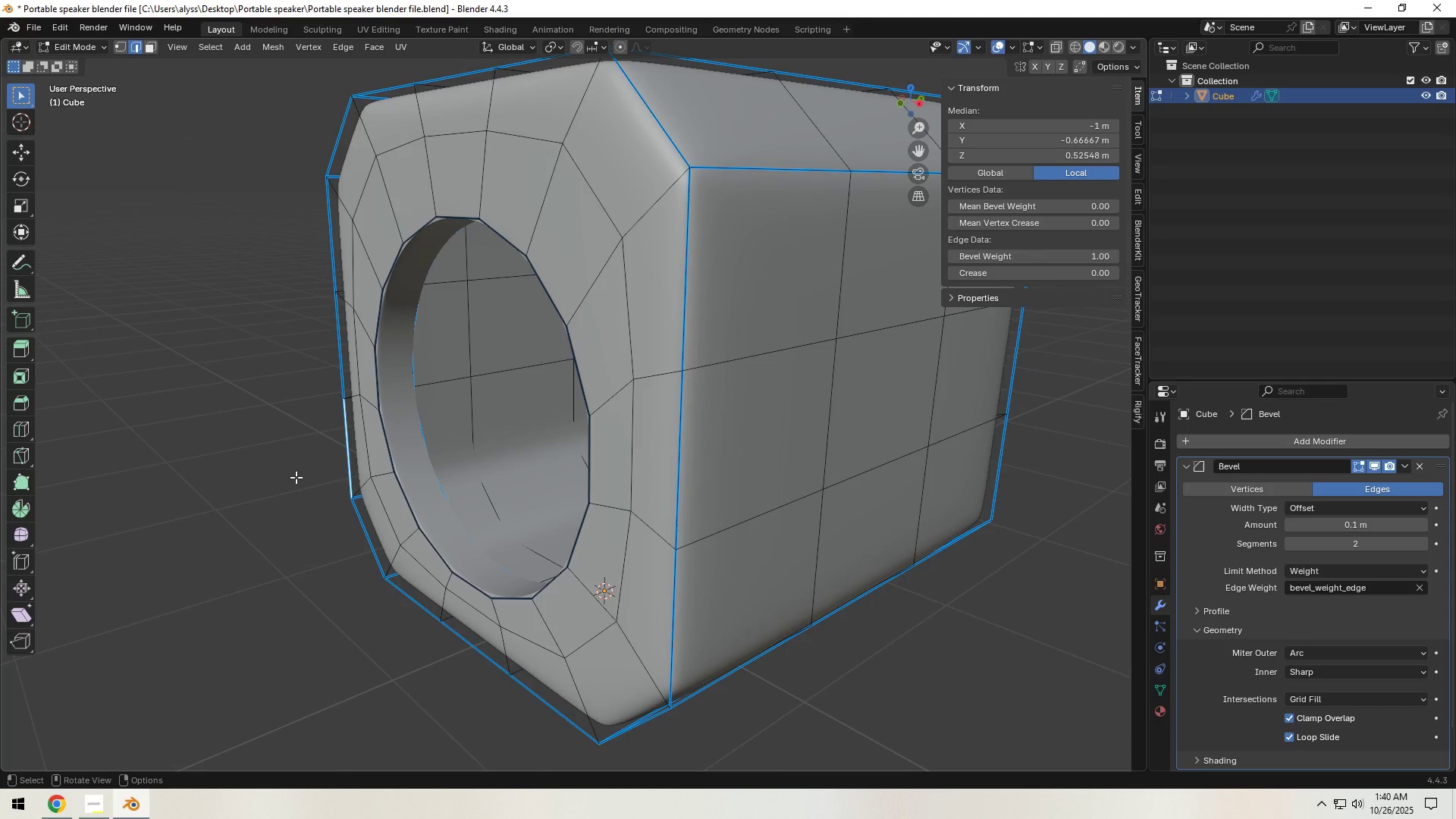 
key(Tab)
 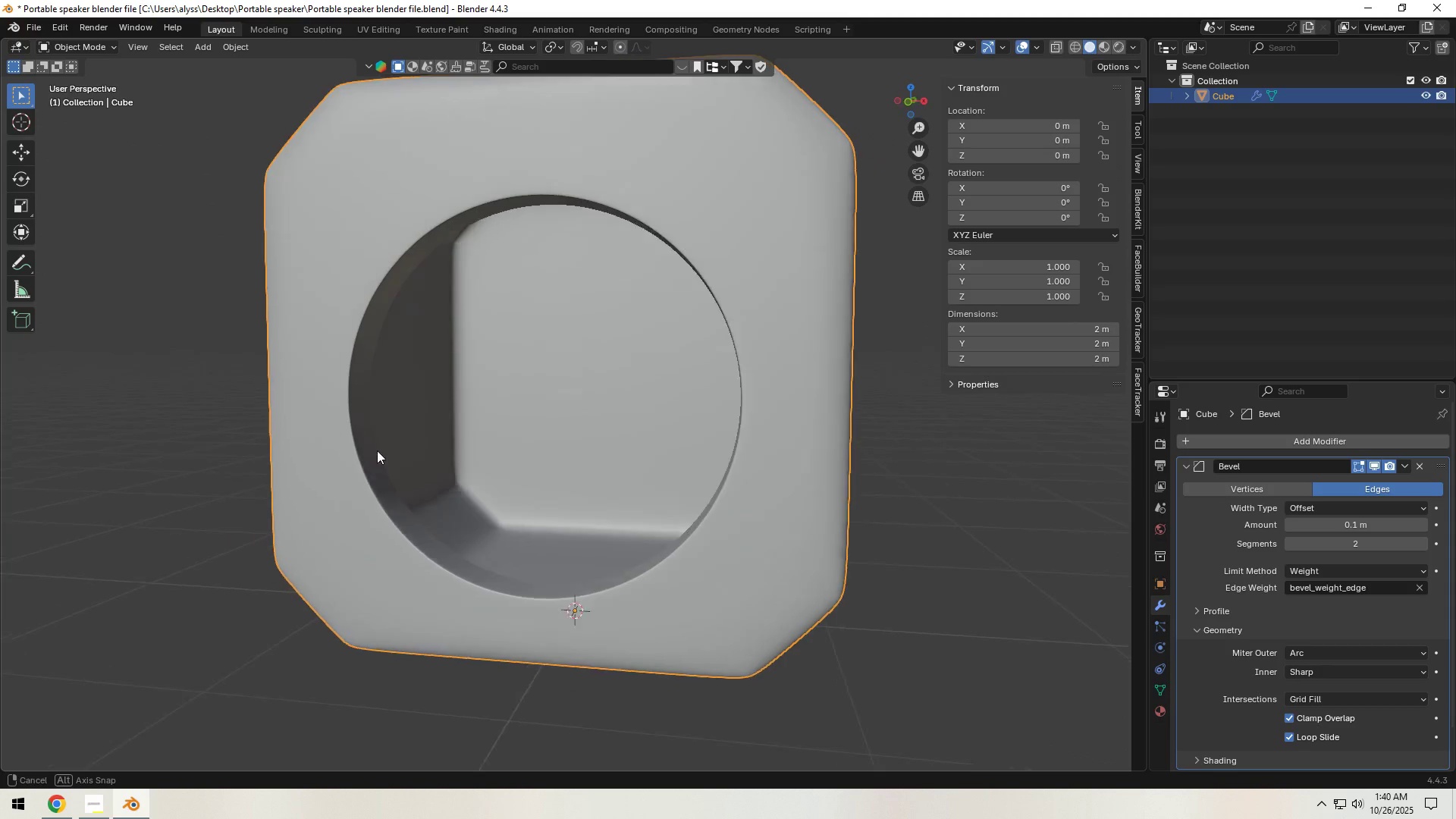 
key(Control+S)
 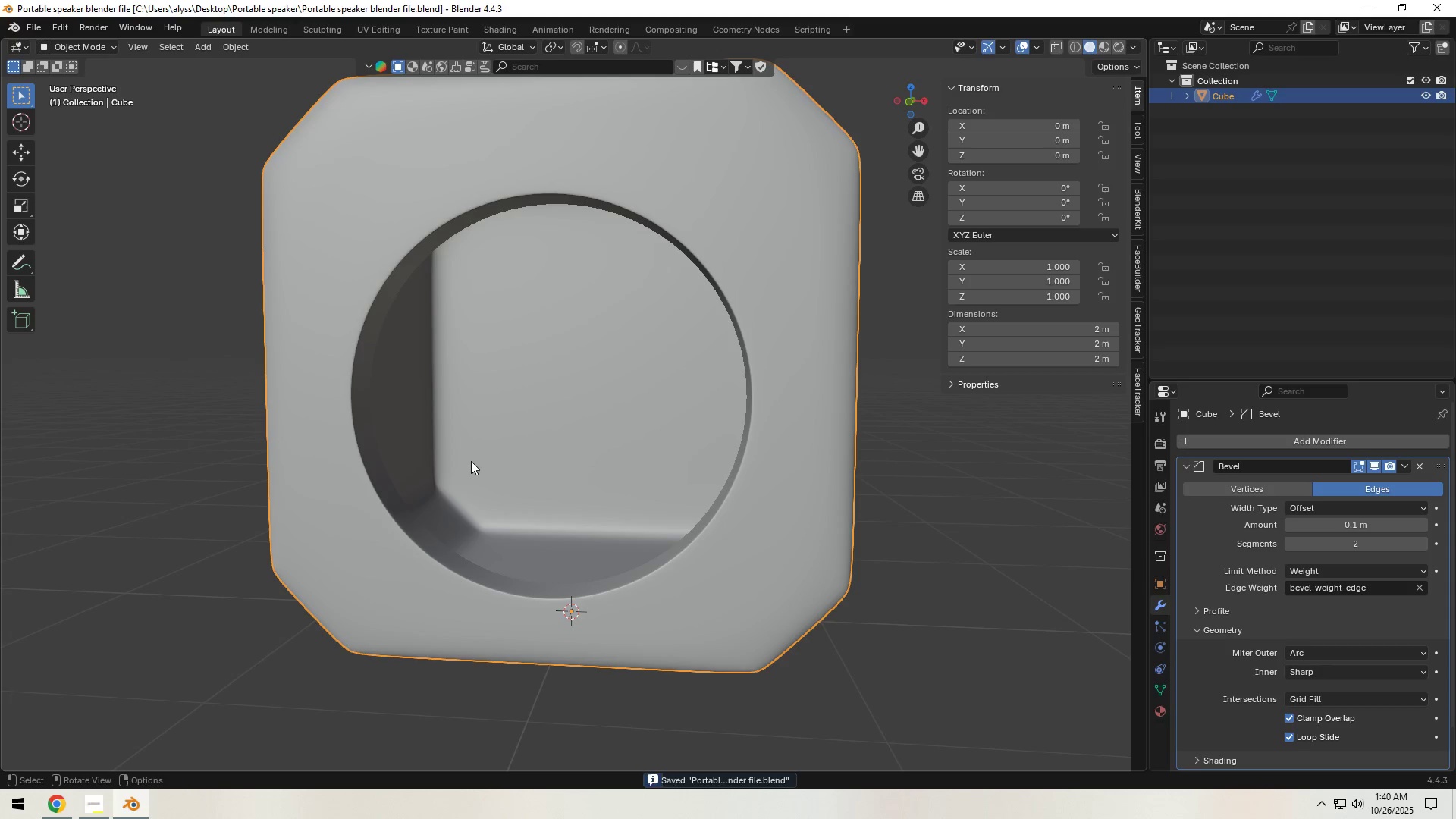 
wait(9.83)
 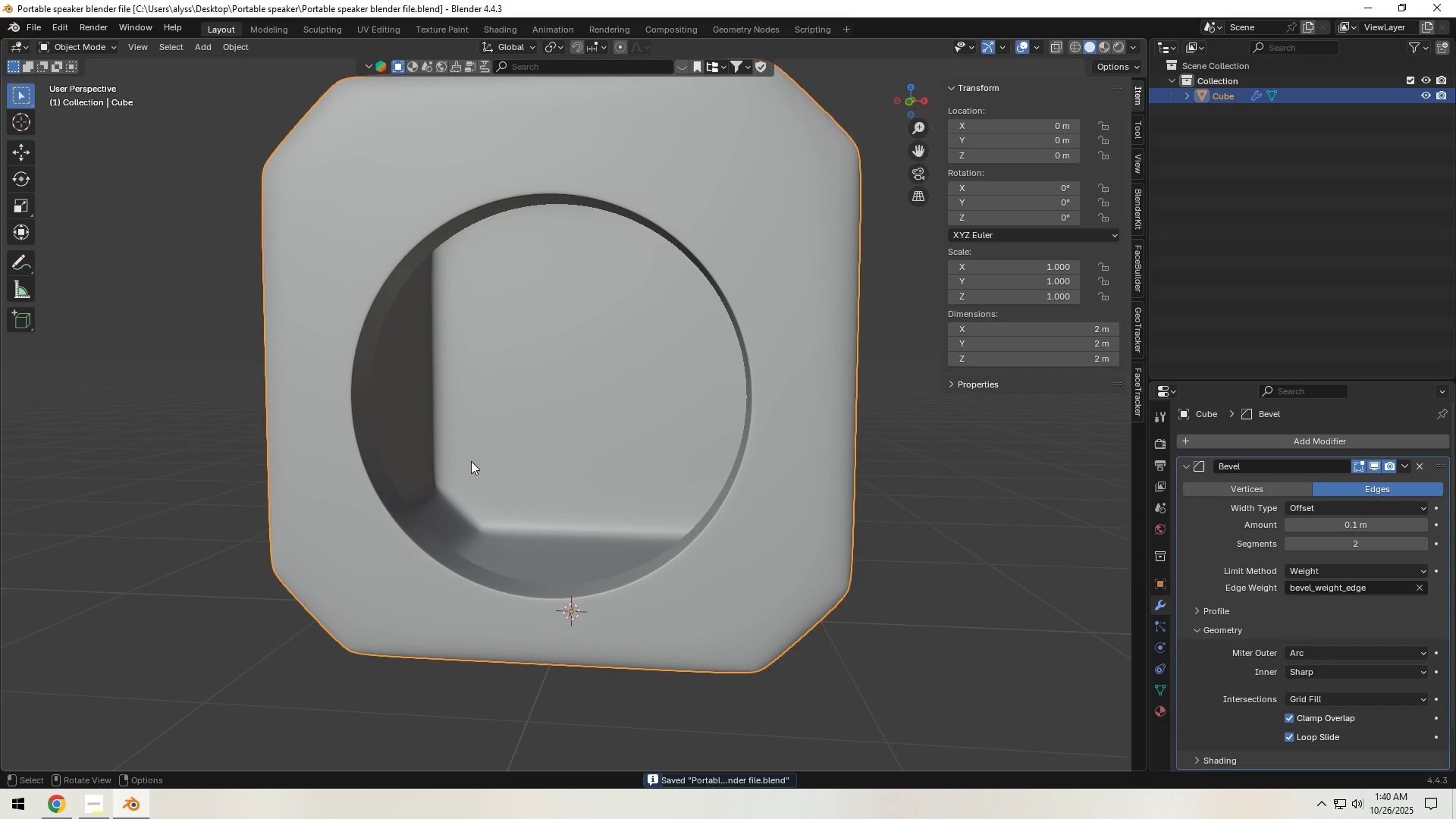 
left_click([751, 541])
 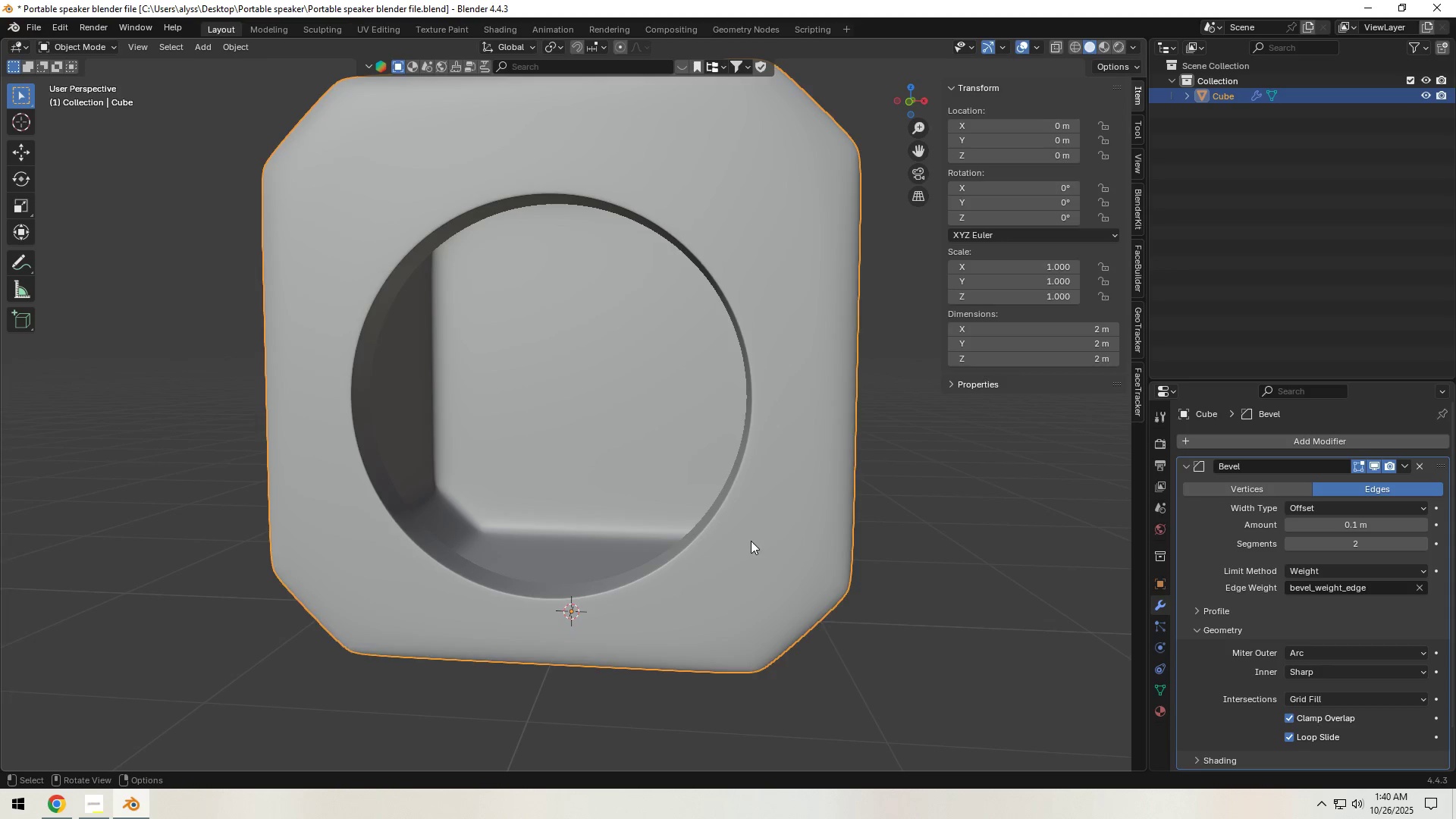 
key(Tab)
 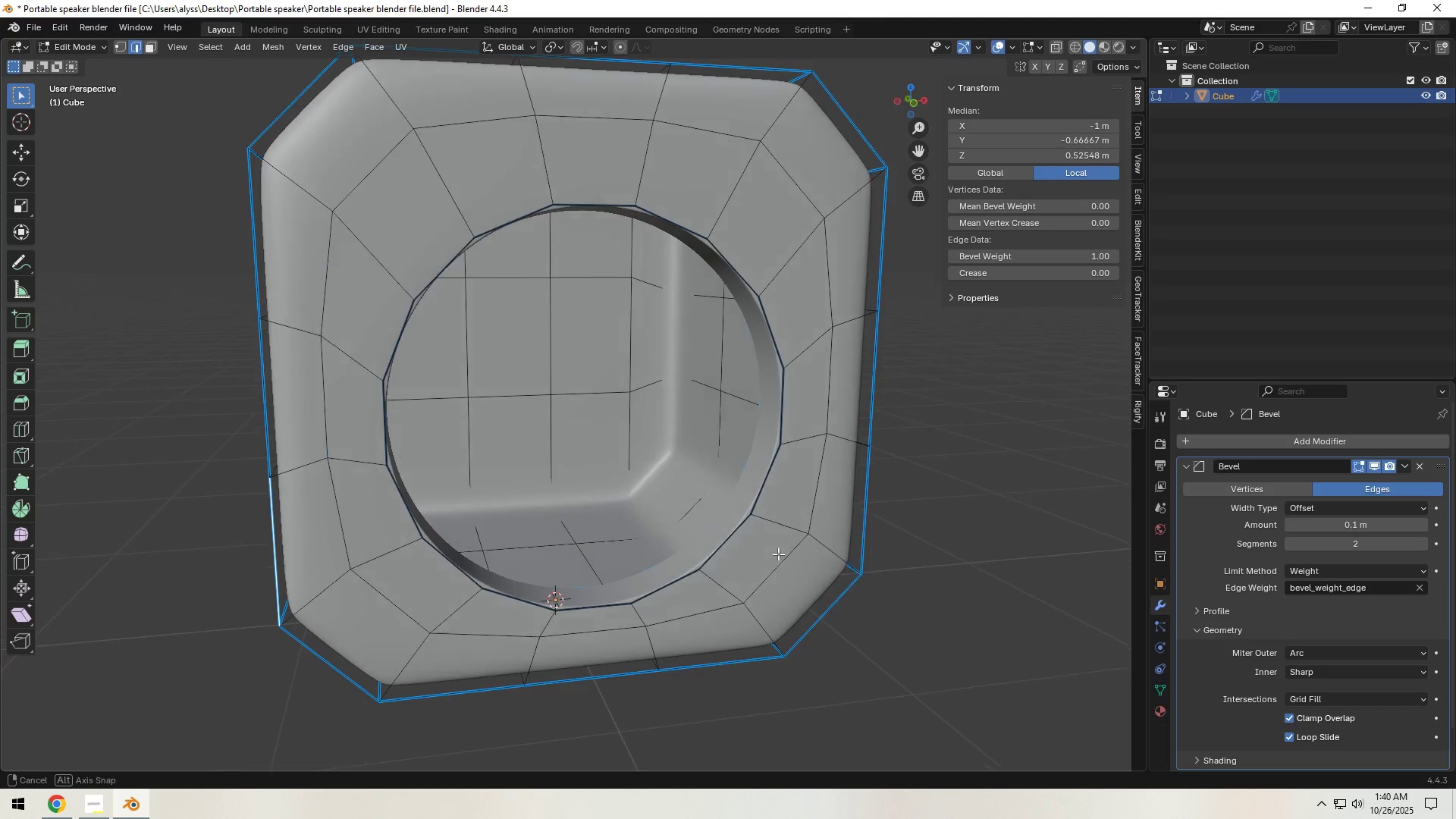 
scroll: coordinate [764, 557], scroll_direction: up, amount: 1.0
 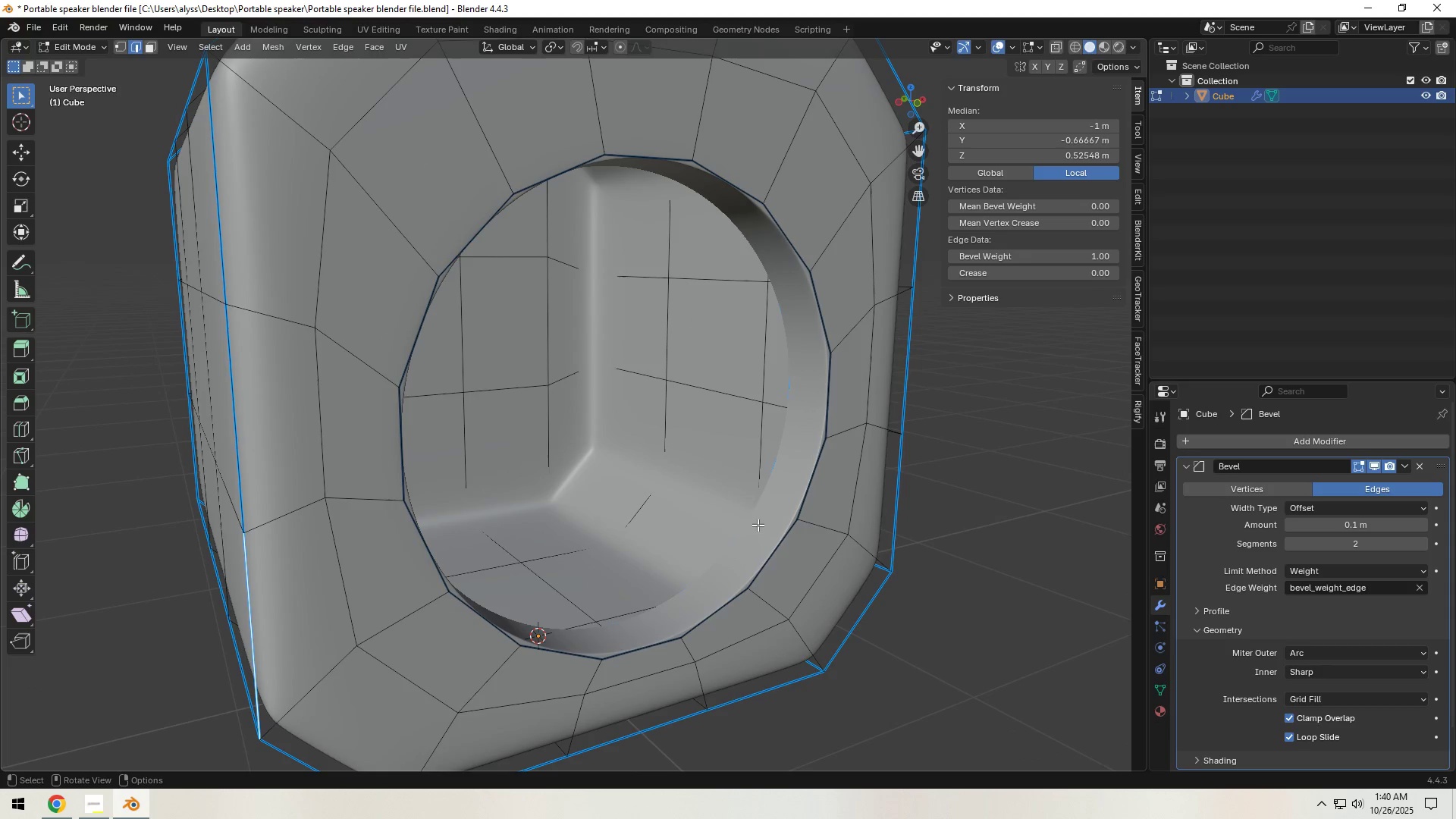 
hold_key(key=AltLeft, duration=0.45)
left_click([755, 516])
 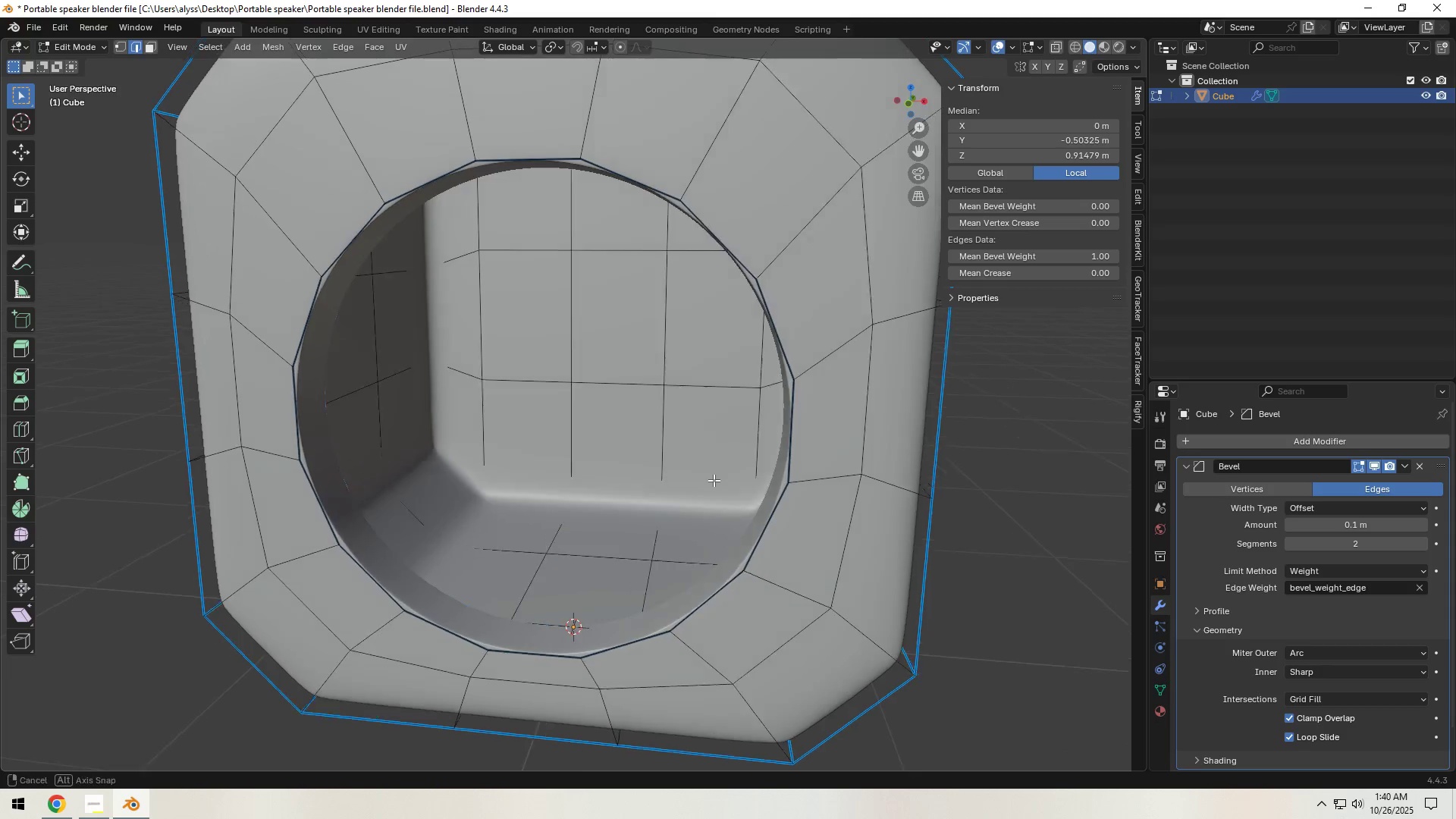 
hold_key(key=AltLeft, duration=0.45)
 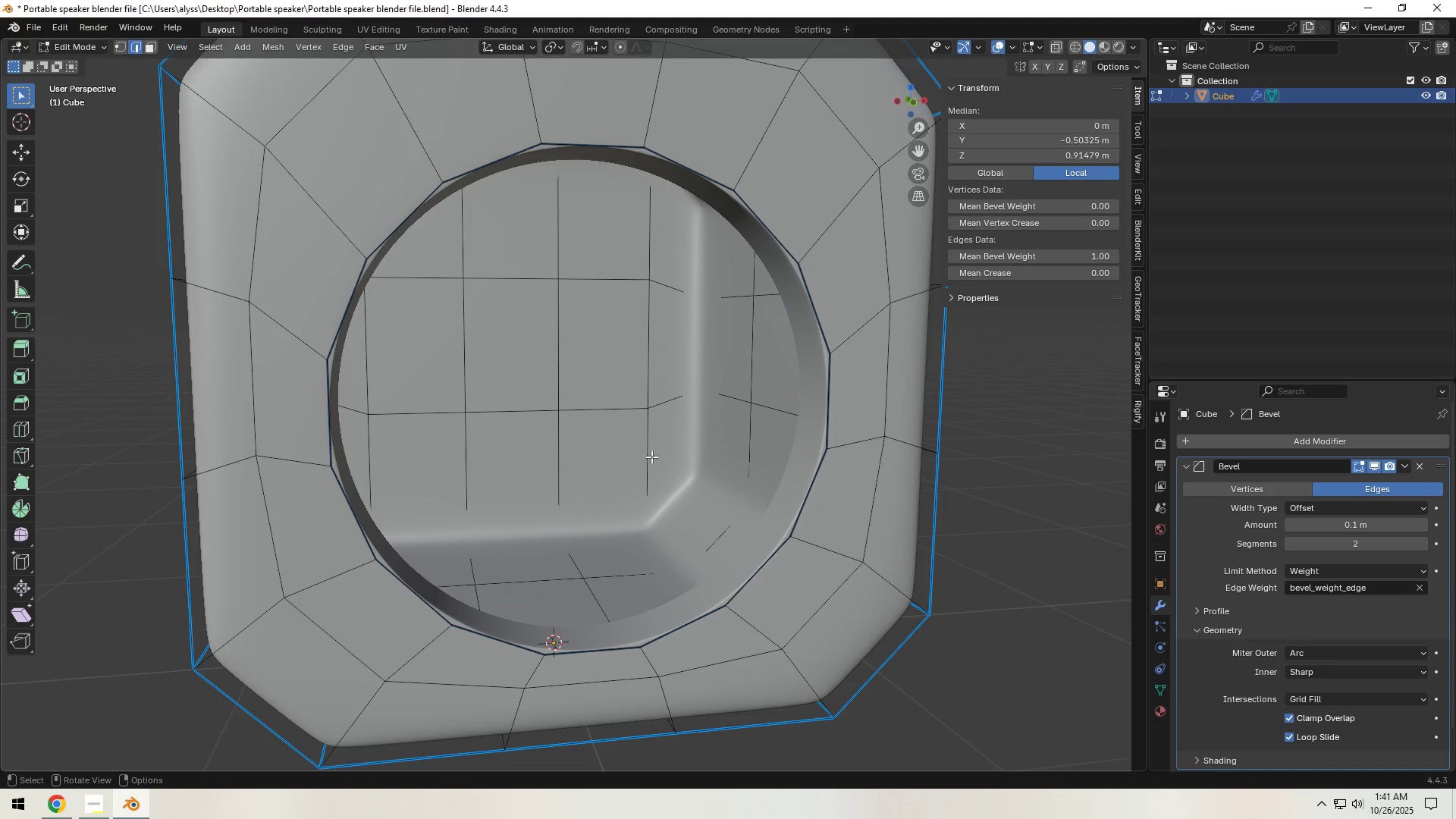 
key(S)
 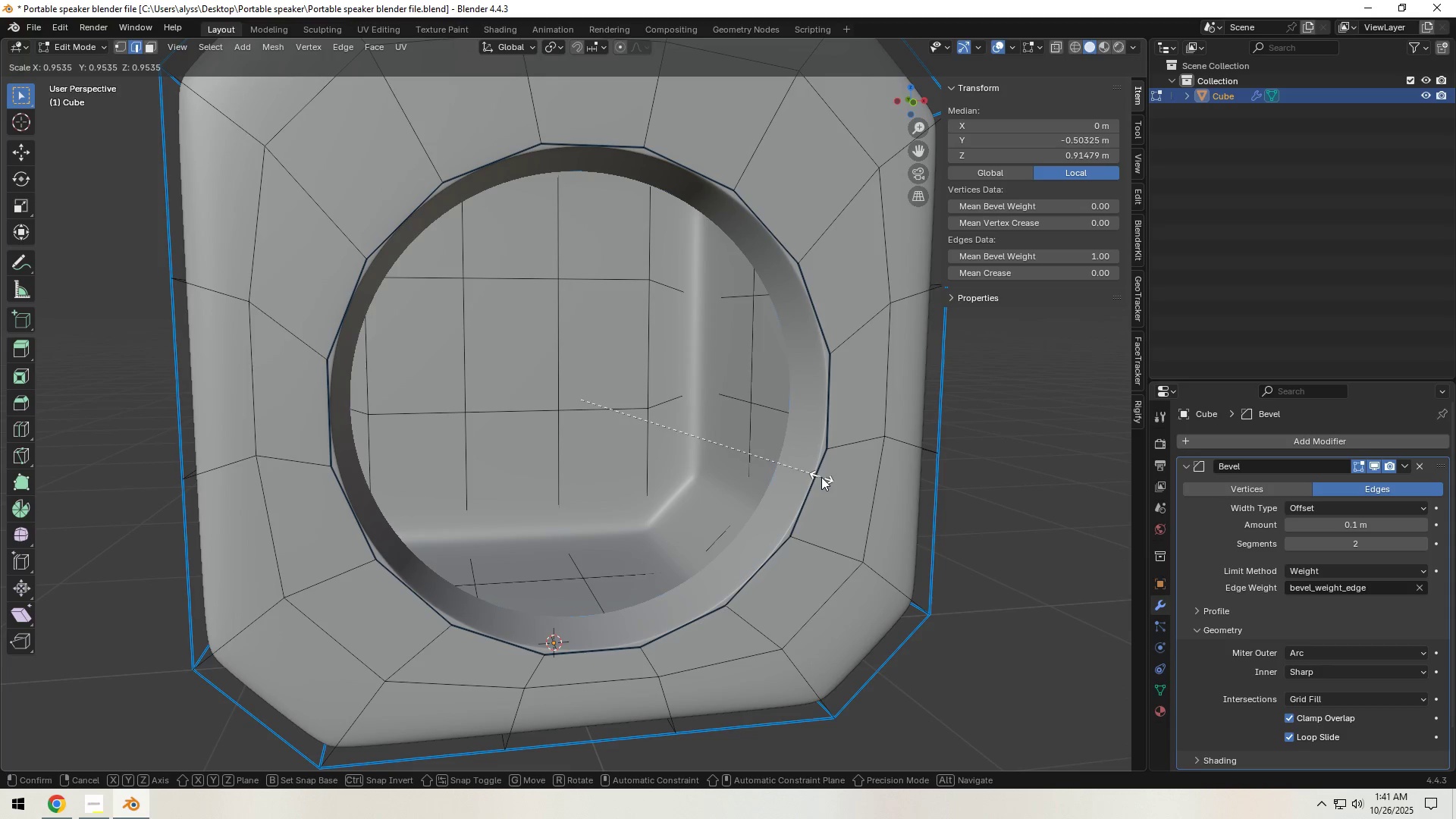 
left_click([821, 477])
 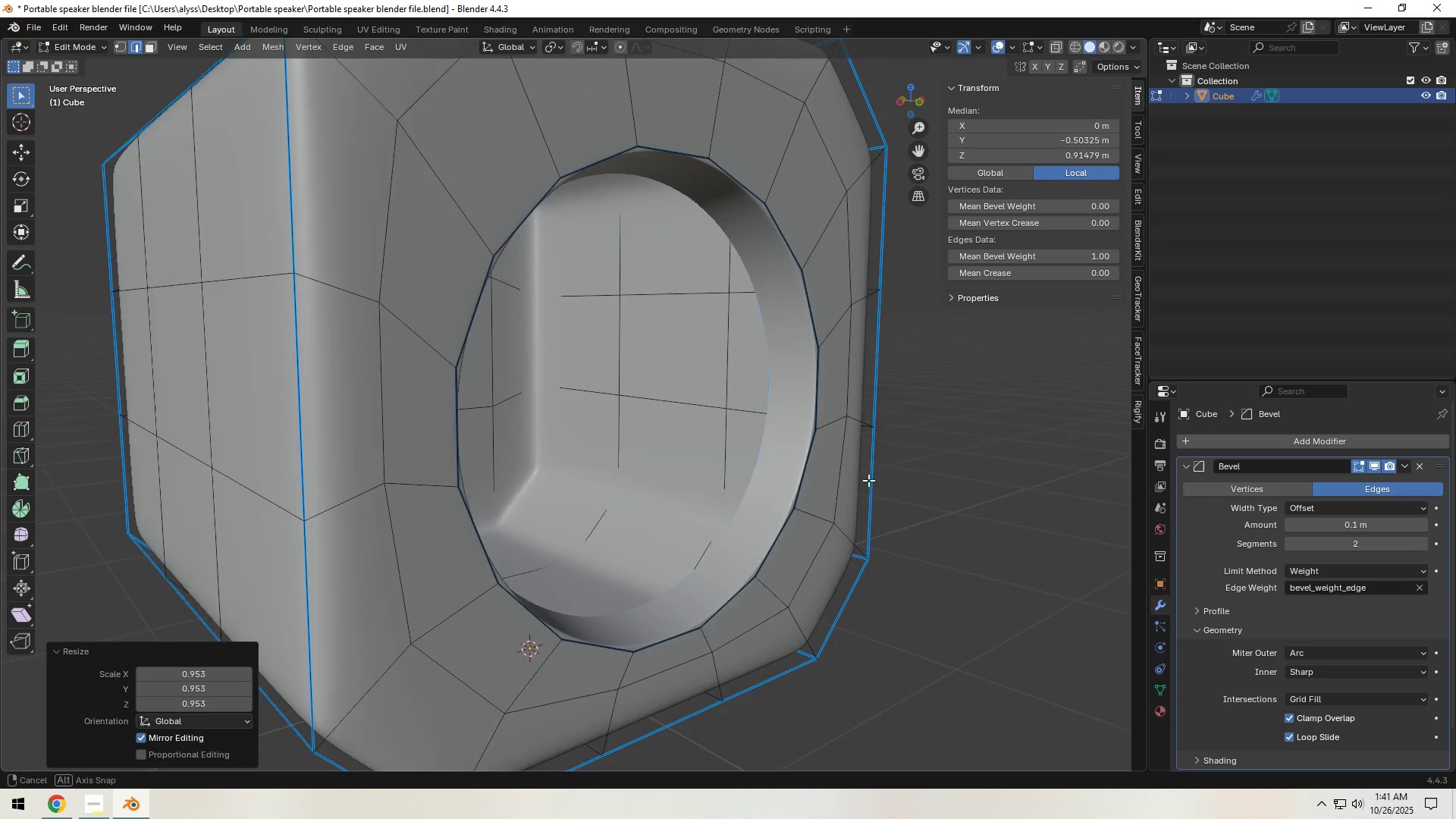 
type(gy)
 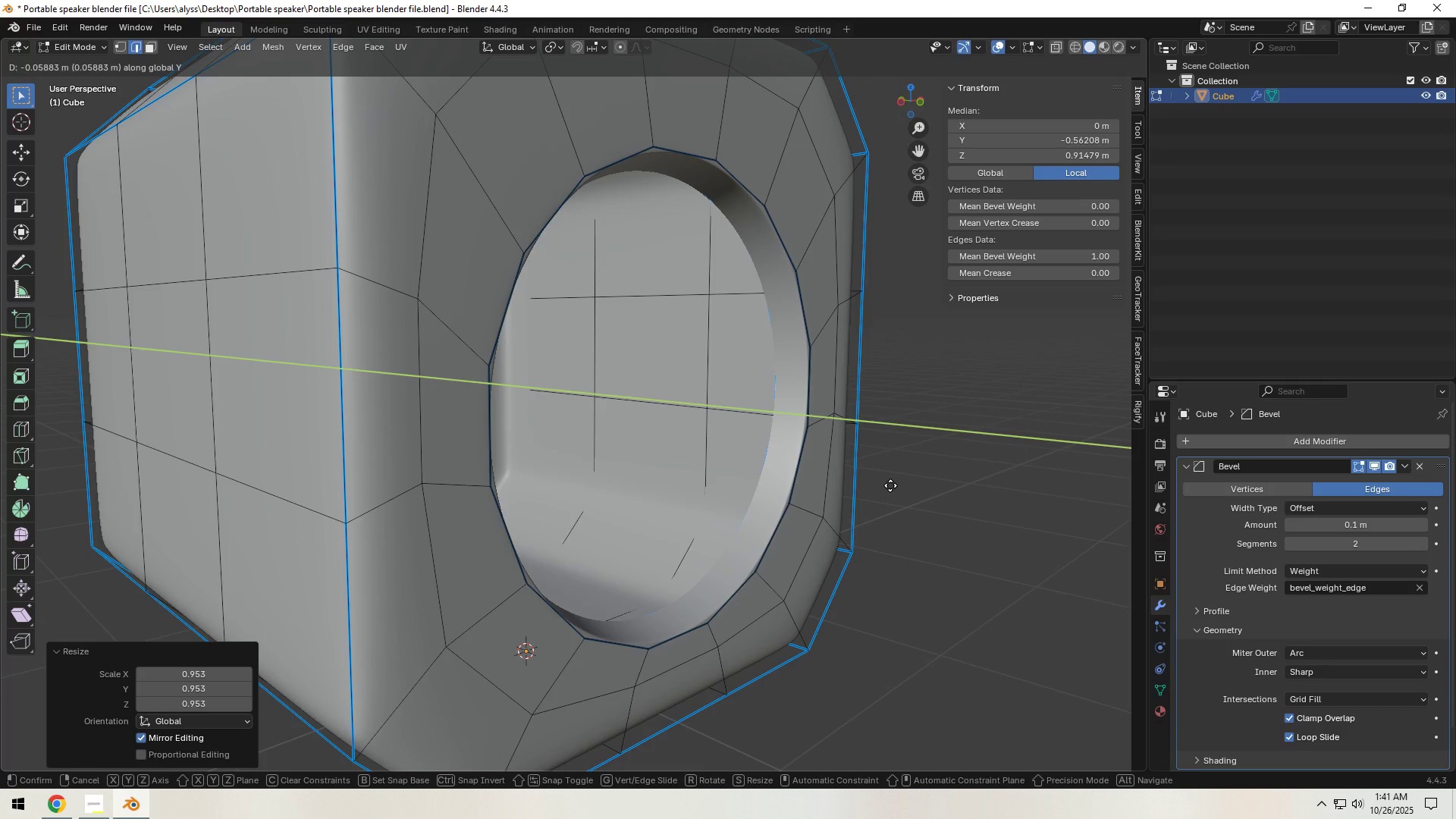 
wait(5.13)
 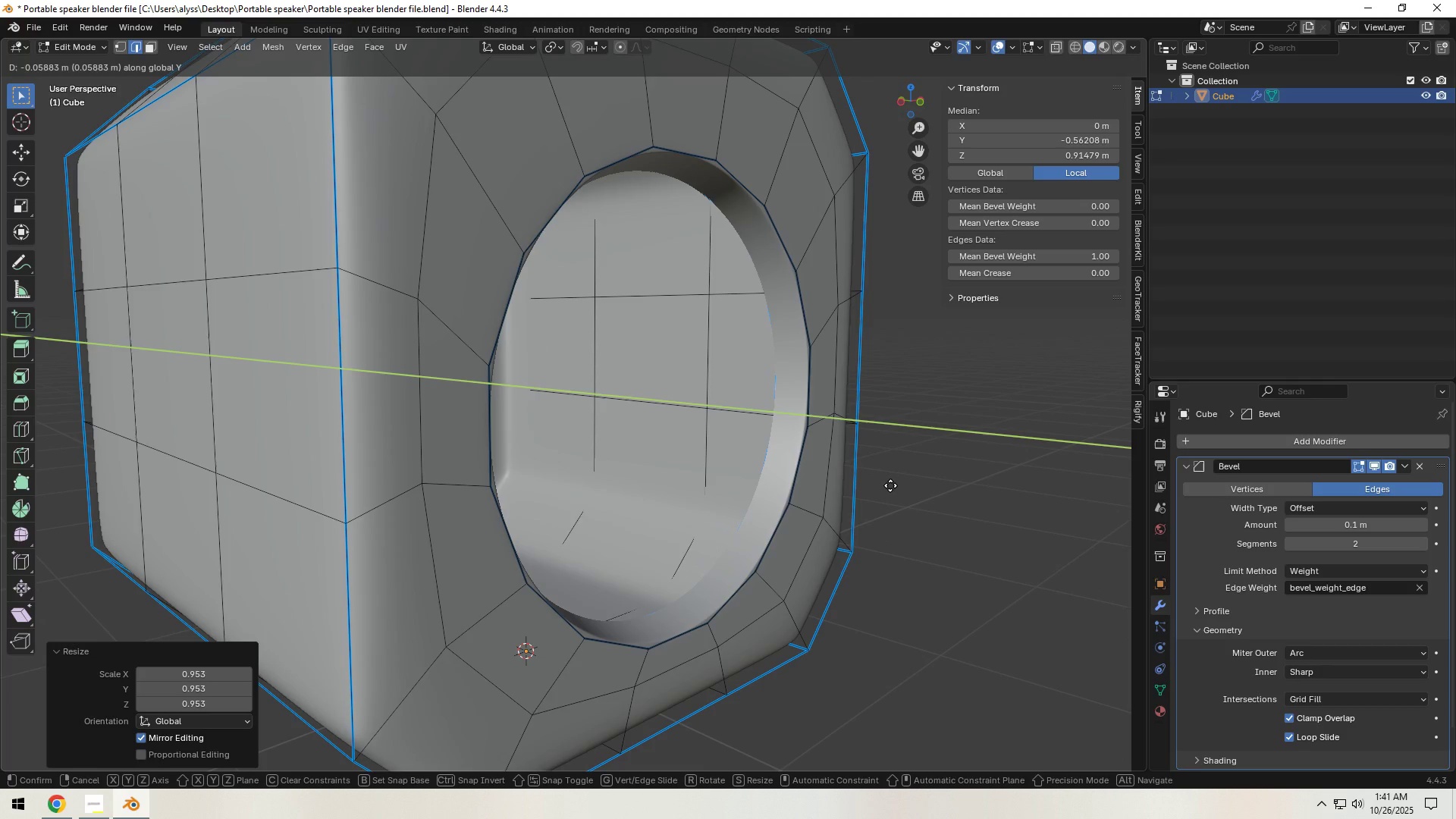 
double_click([951, 479])
 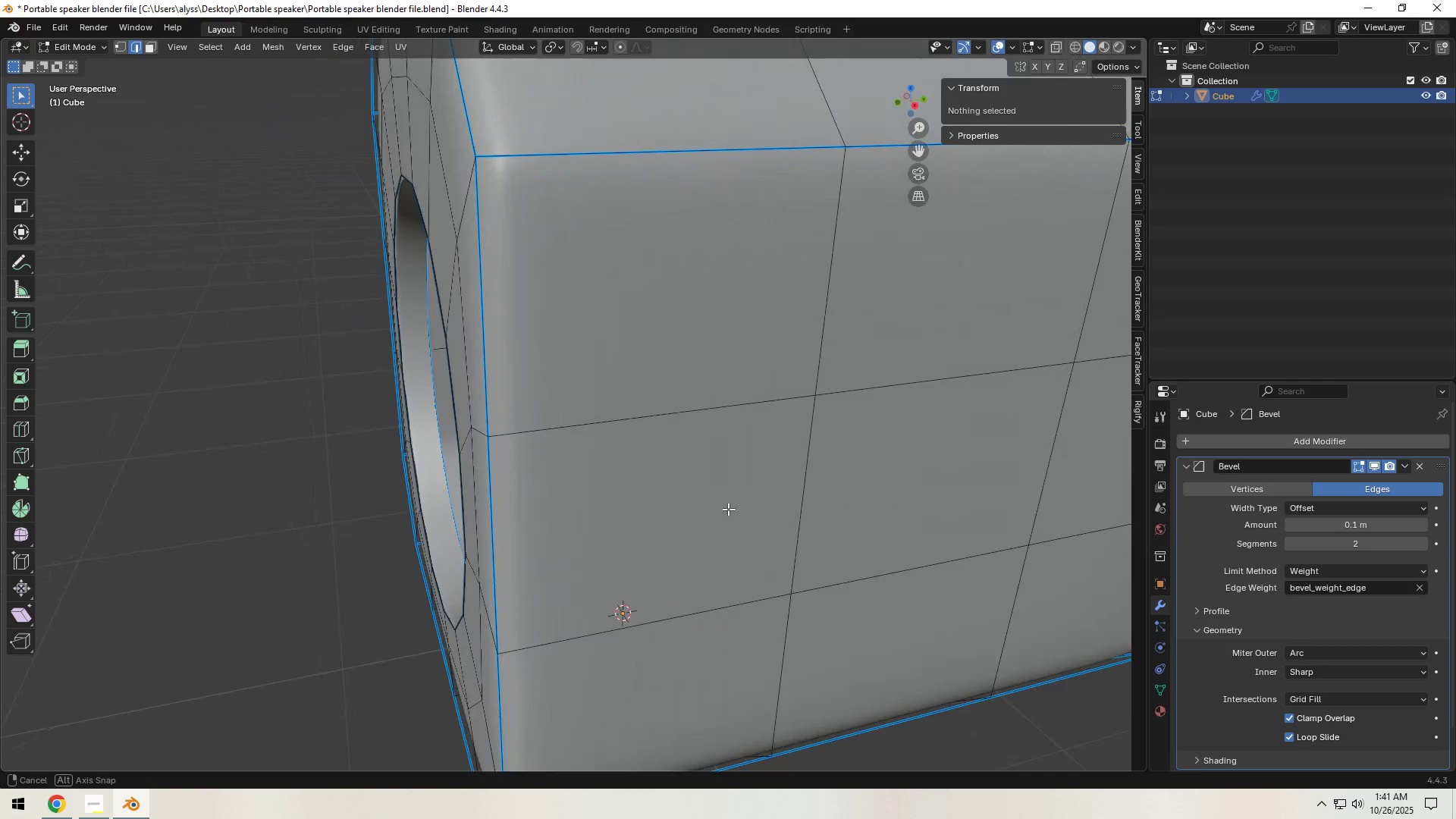 
hold_key(key=ShiftLeft, duration=0.42)
 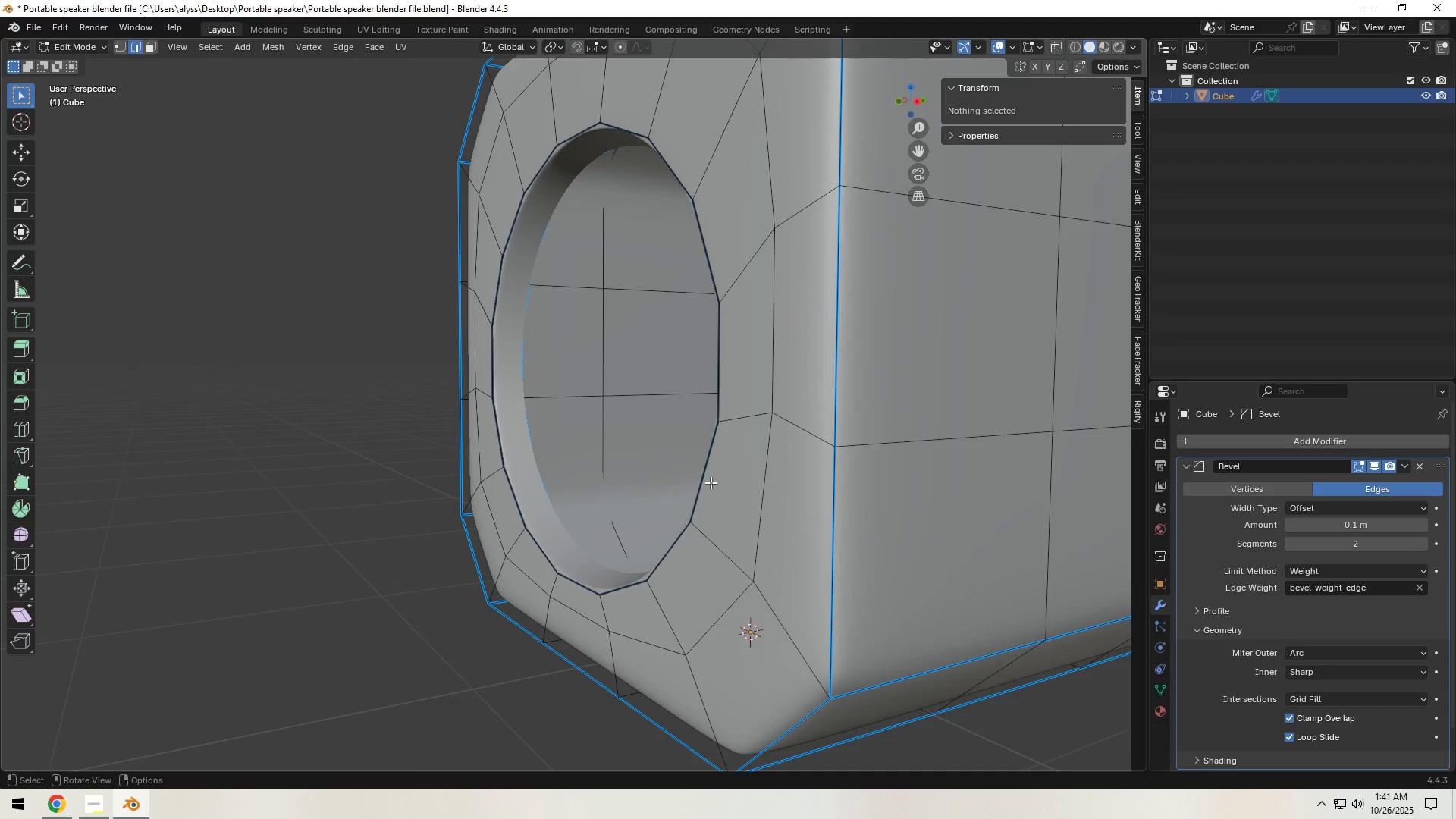 
scroll: coordinate [709, 483], scroll_direction: up, amount: 1.0
 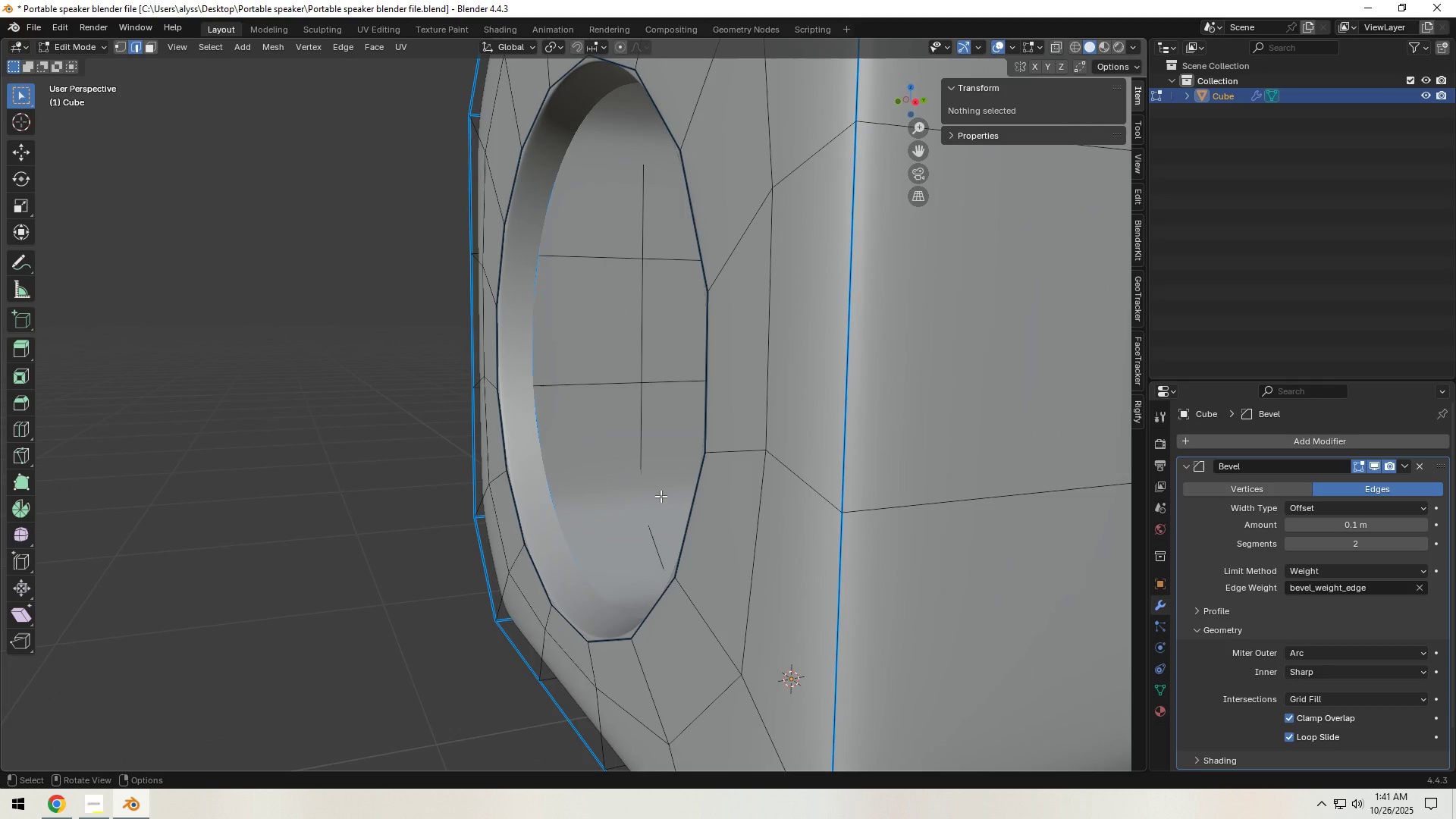 
type(gy)
 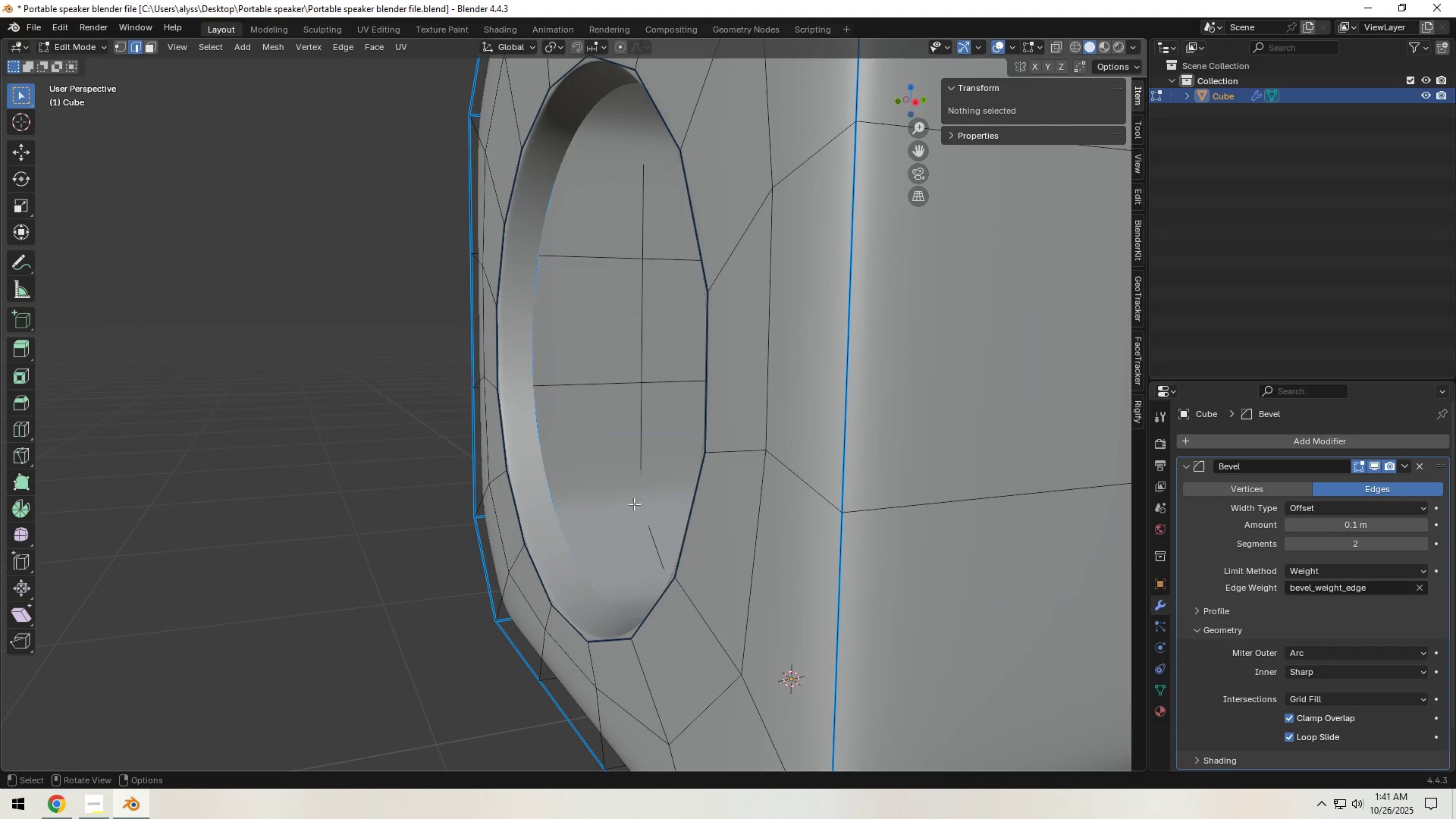 
hold_key(key=AltLeft, duration=0.63)
left_click([555, 515])
 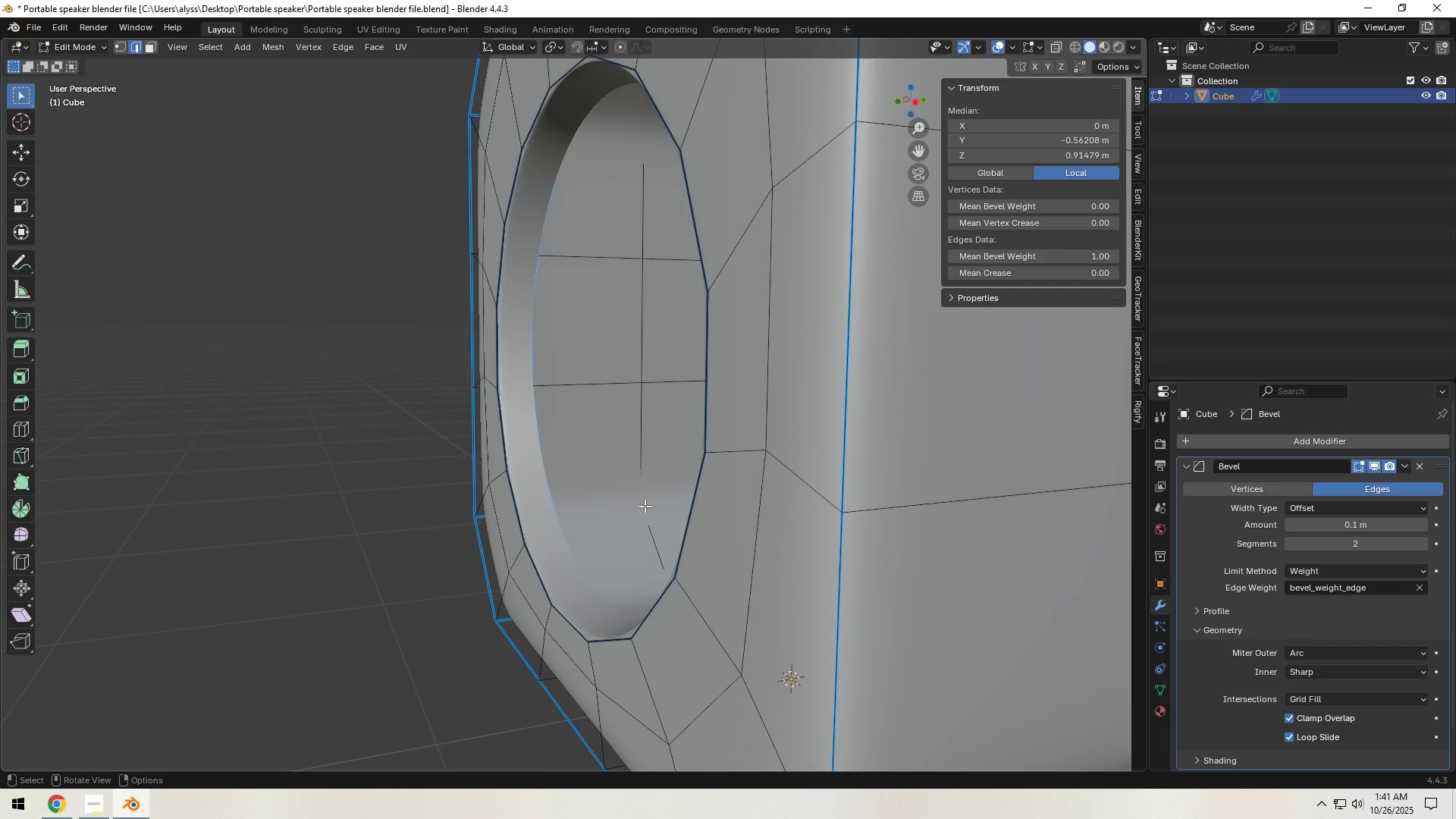 
type(gy)
 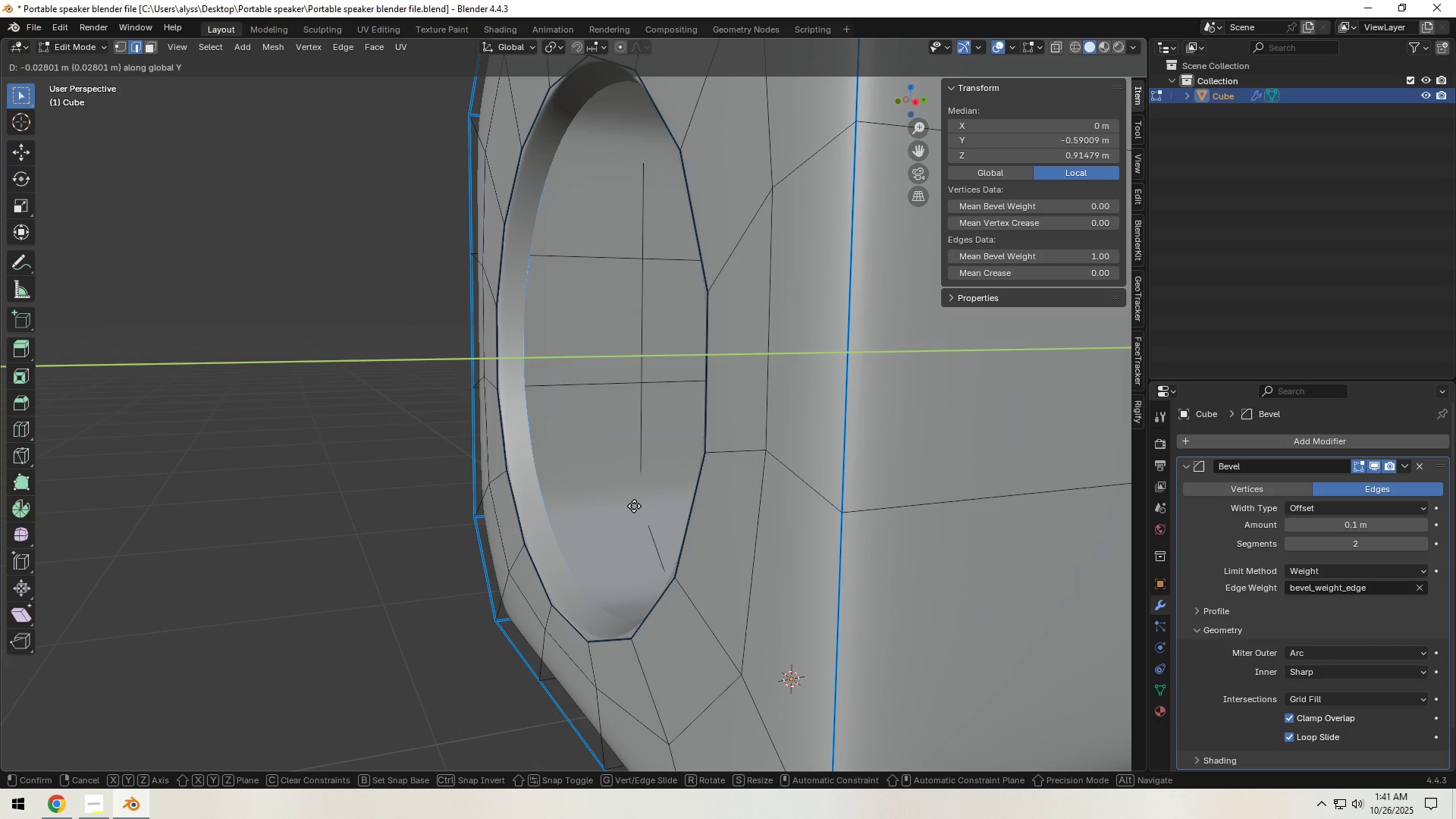 
left_click([634, 506])
 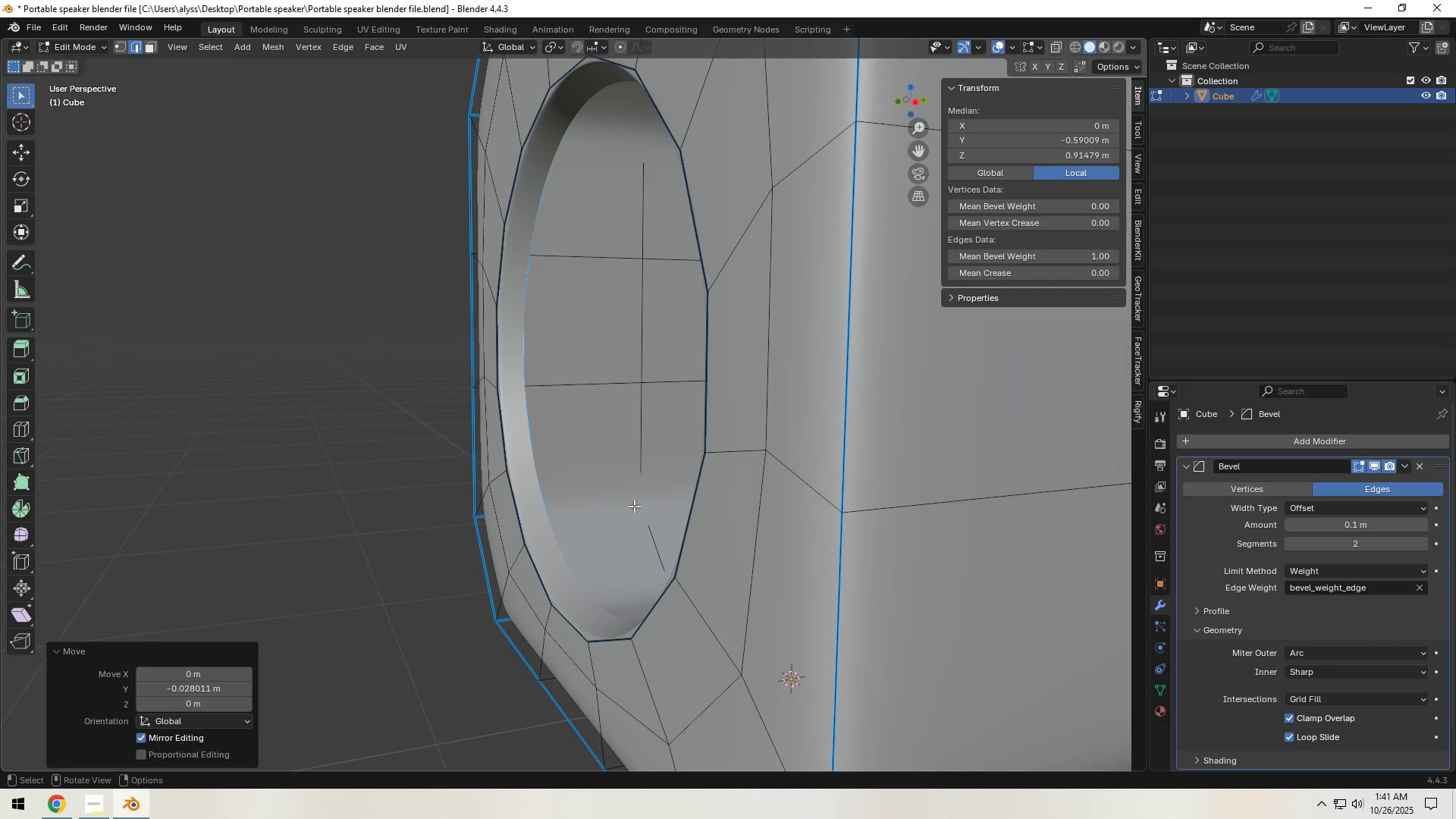 
type(ey)
 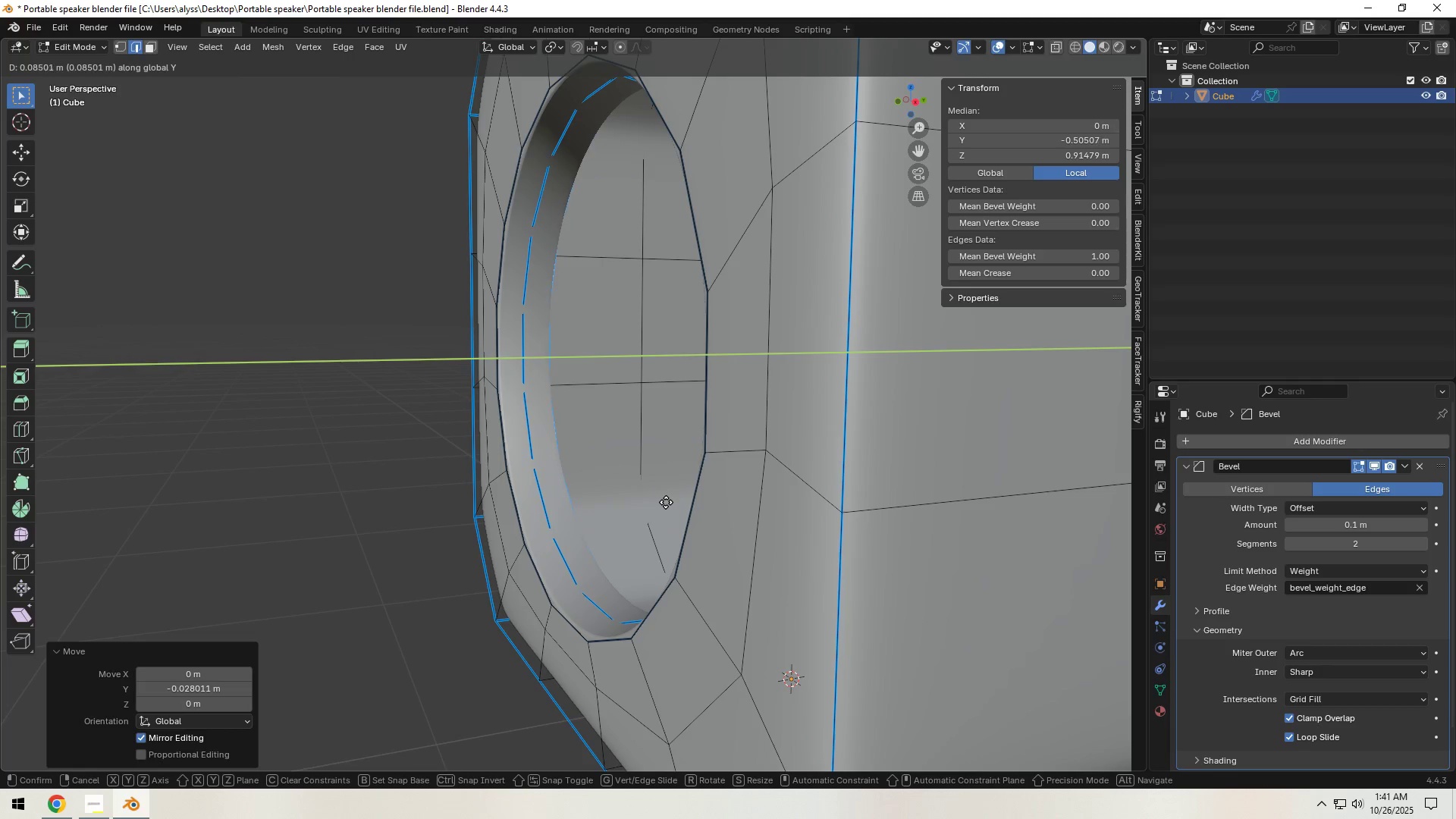 
left_click([667, 502])
 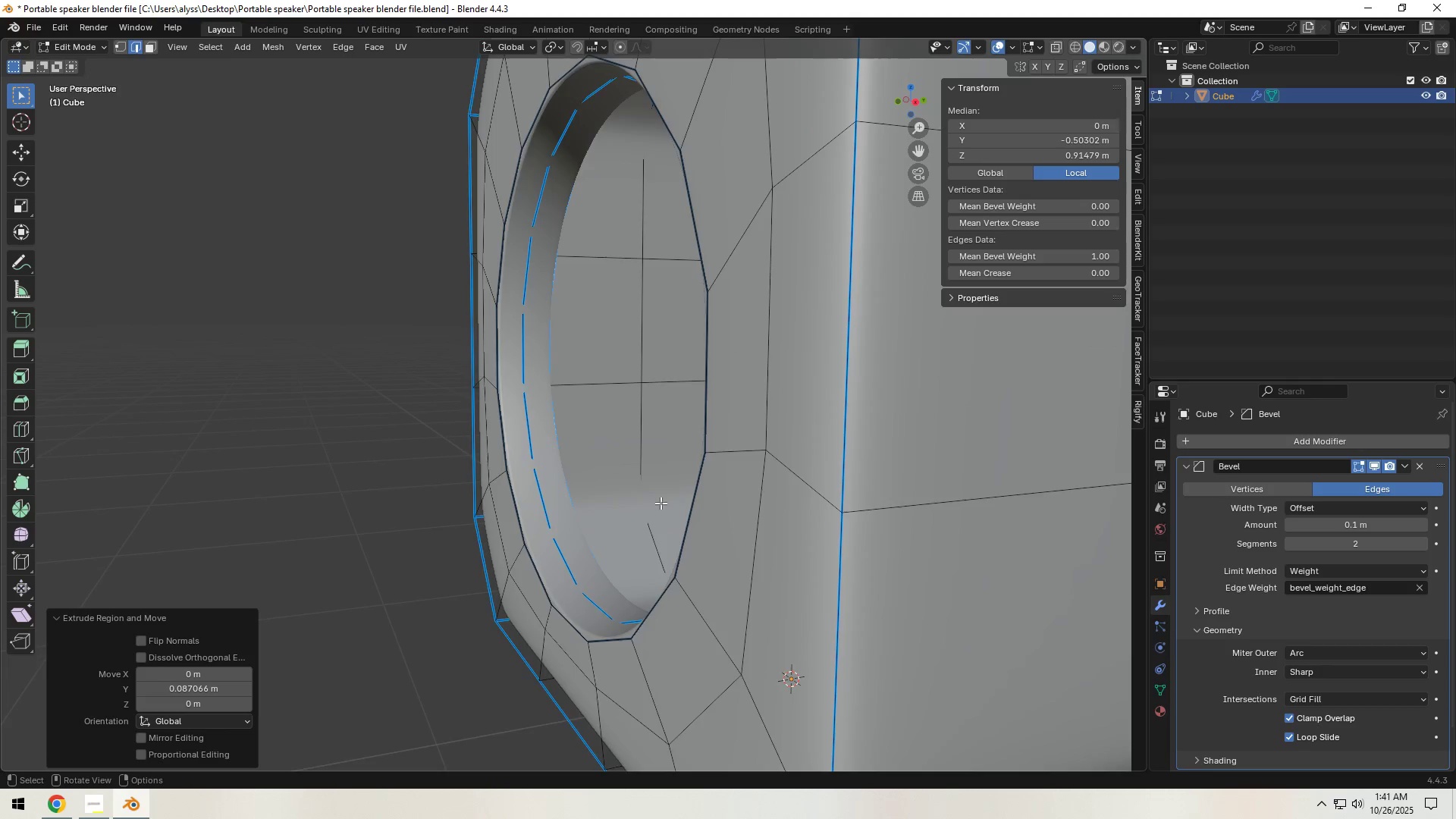 
scroll: coordinate [661, 503], scroll_direction: down, amount: 3.0
 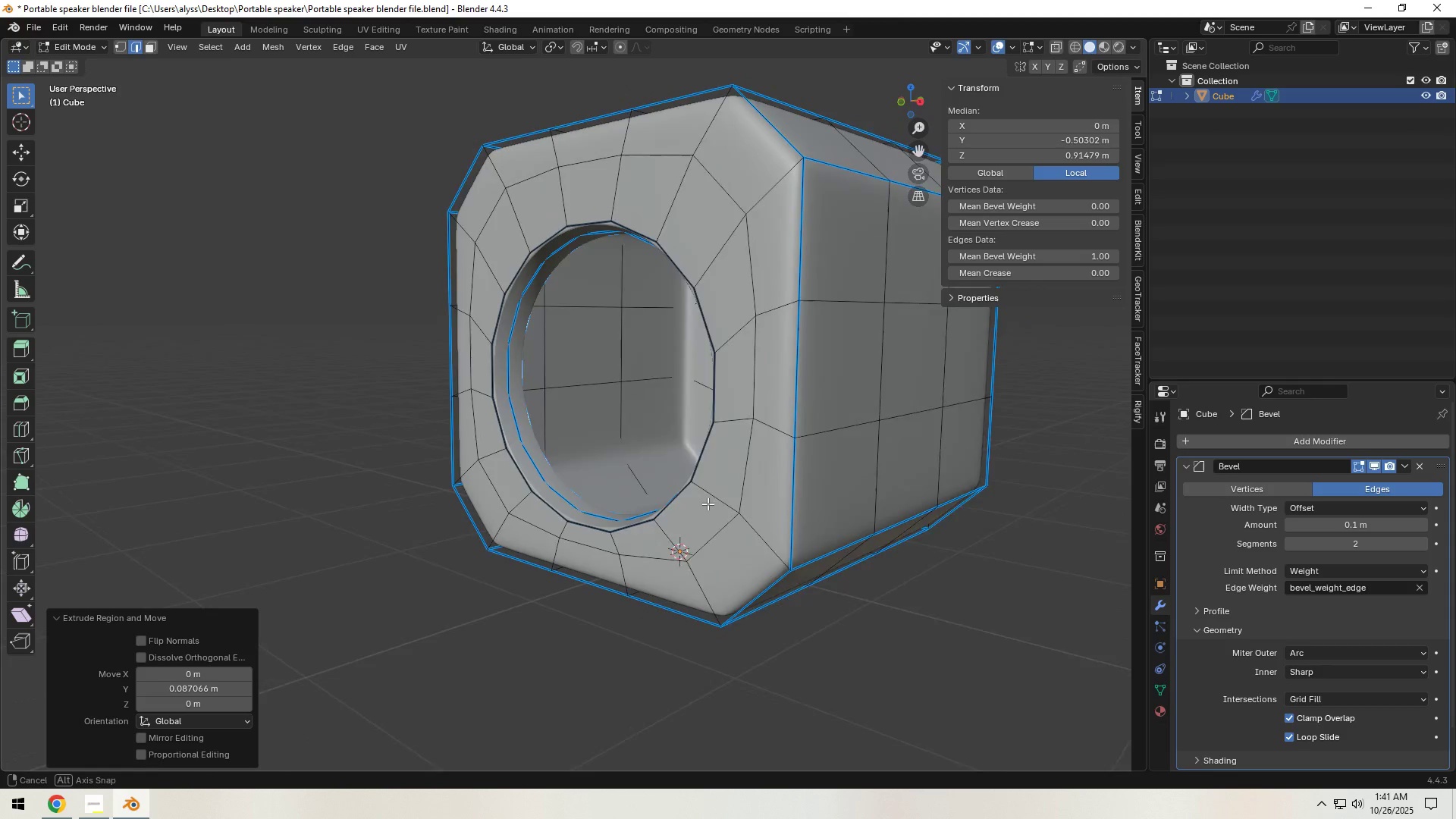 
key(Tab)
 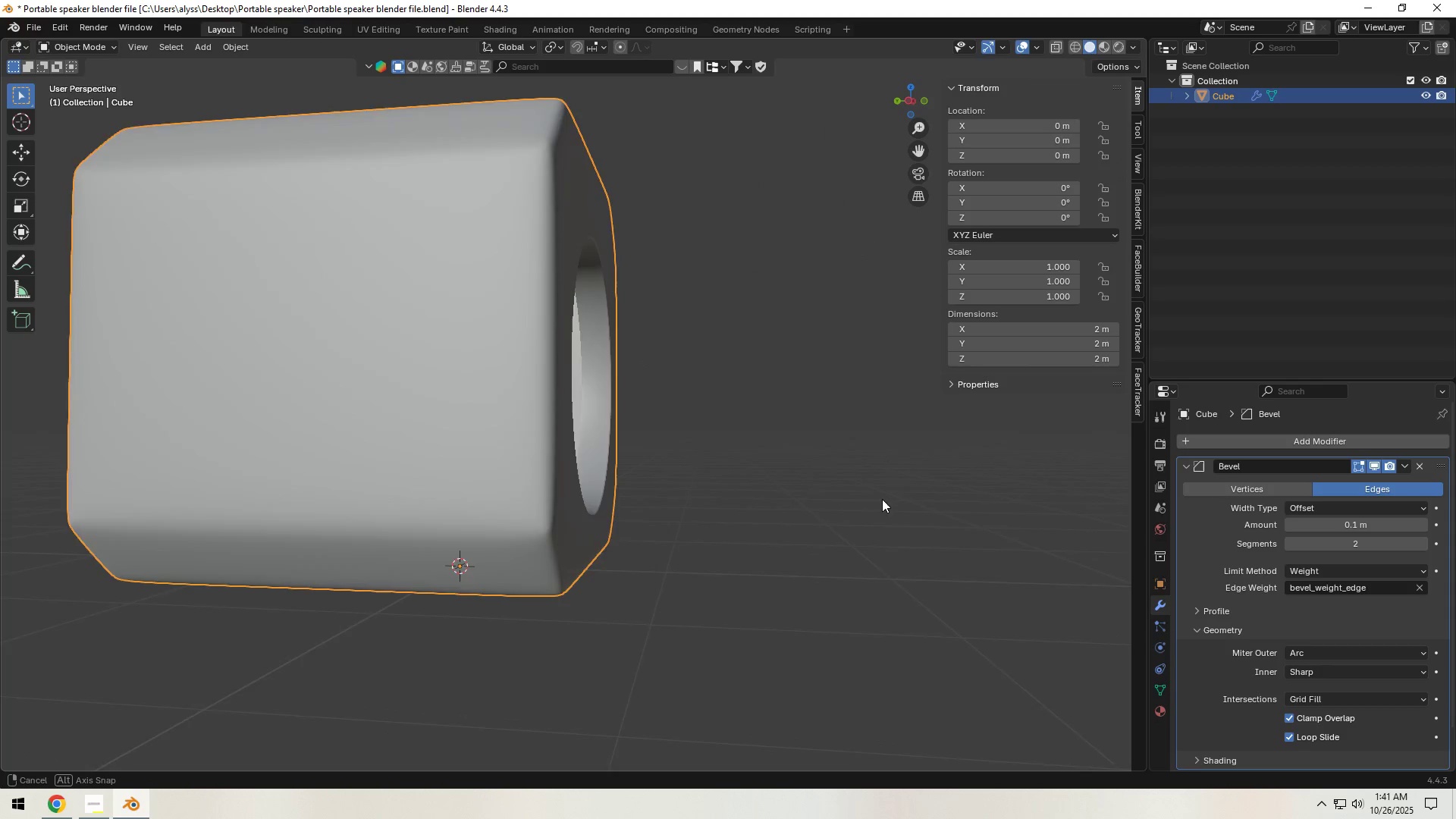 
key(Tab)
 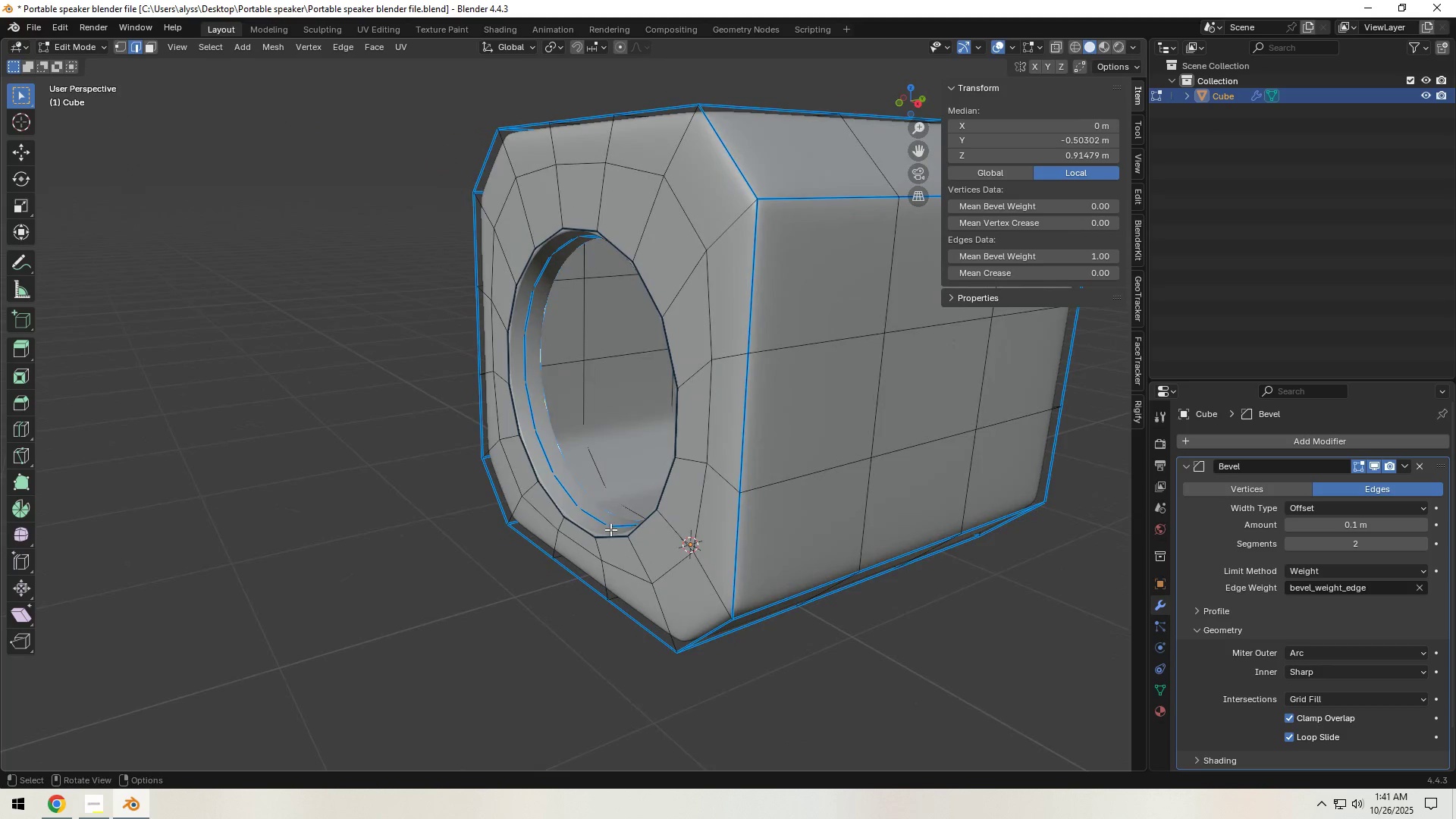 
key(Tab)
 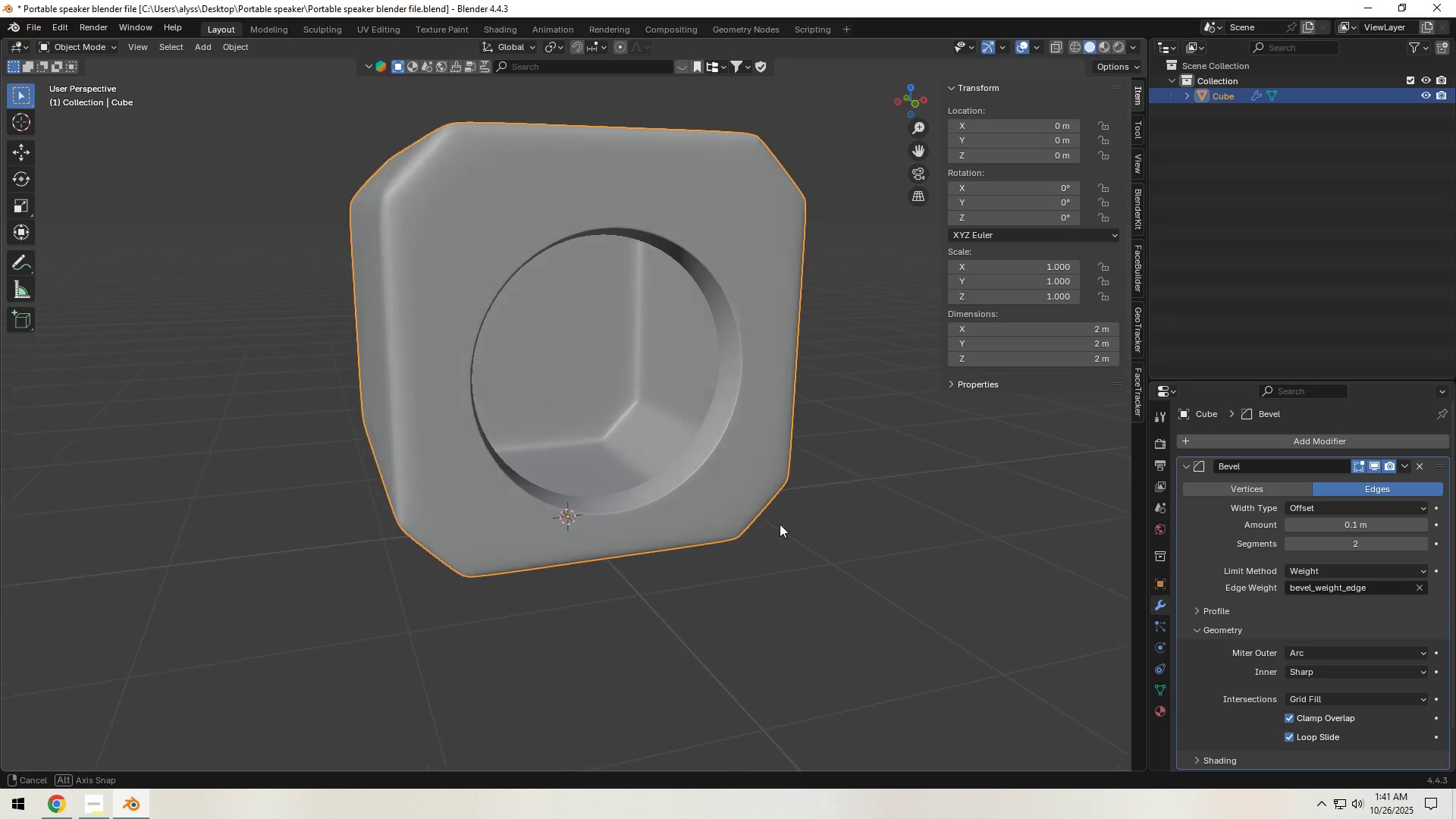 
scroll: coordinate [786, 523], scroll_direction: up, amount: 4.0
 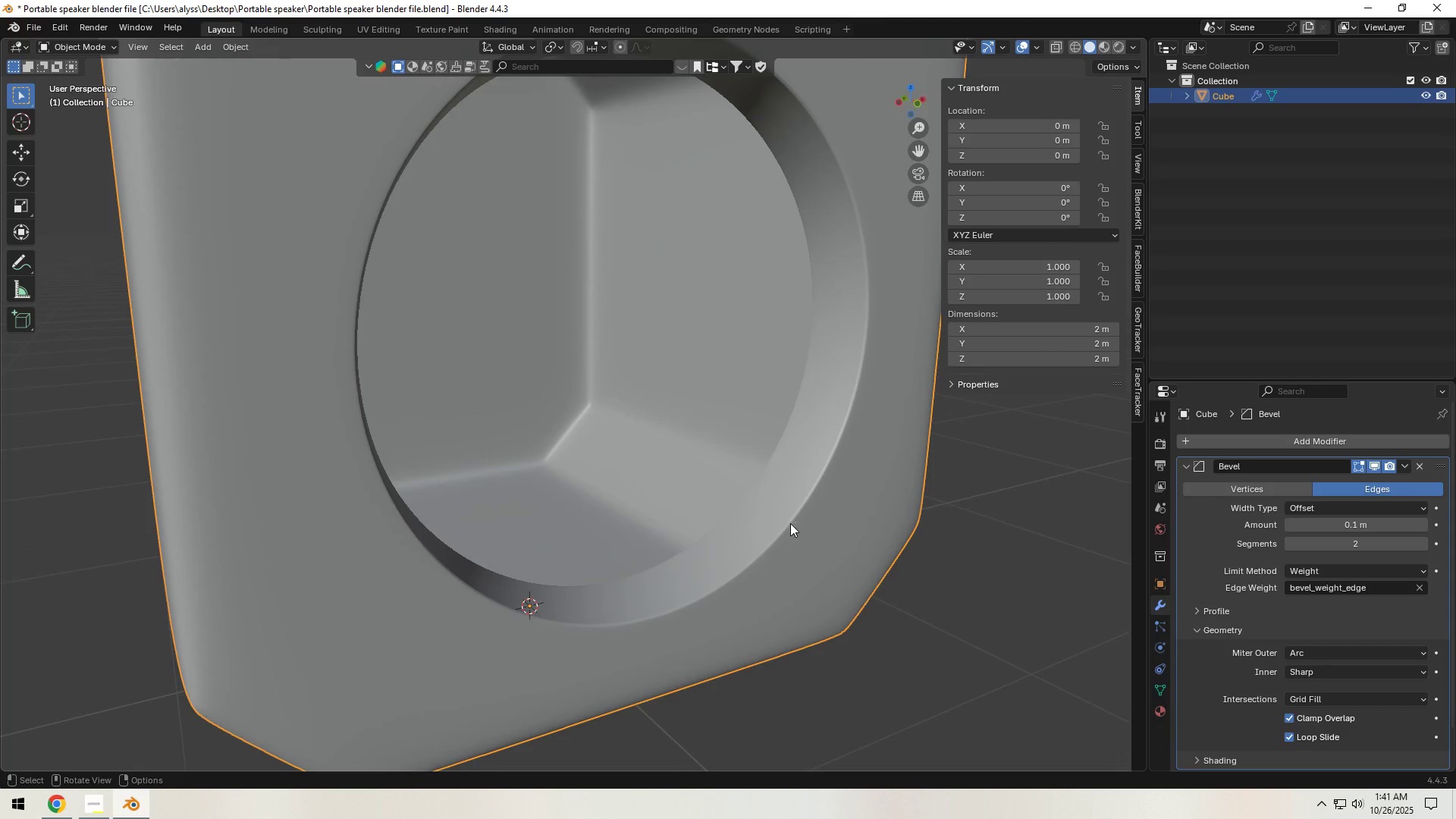 
hold_key(key=ShiftLeft, duration=0.37)
 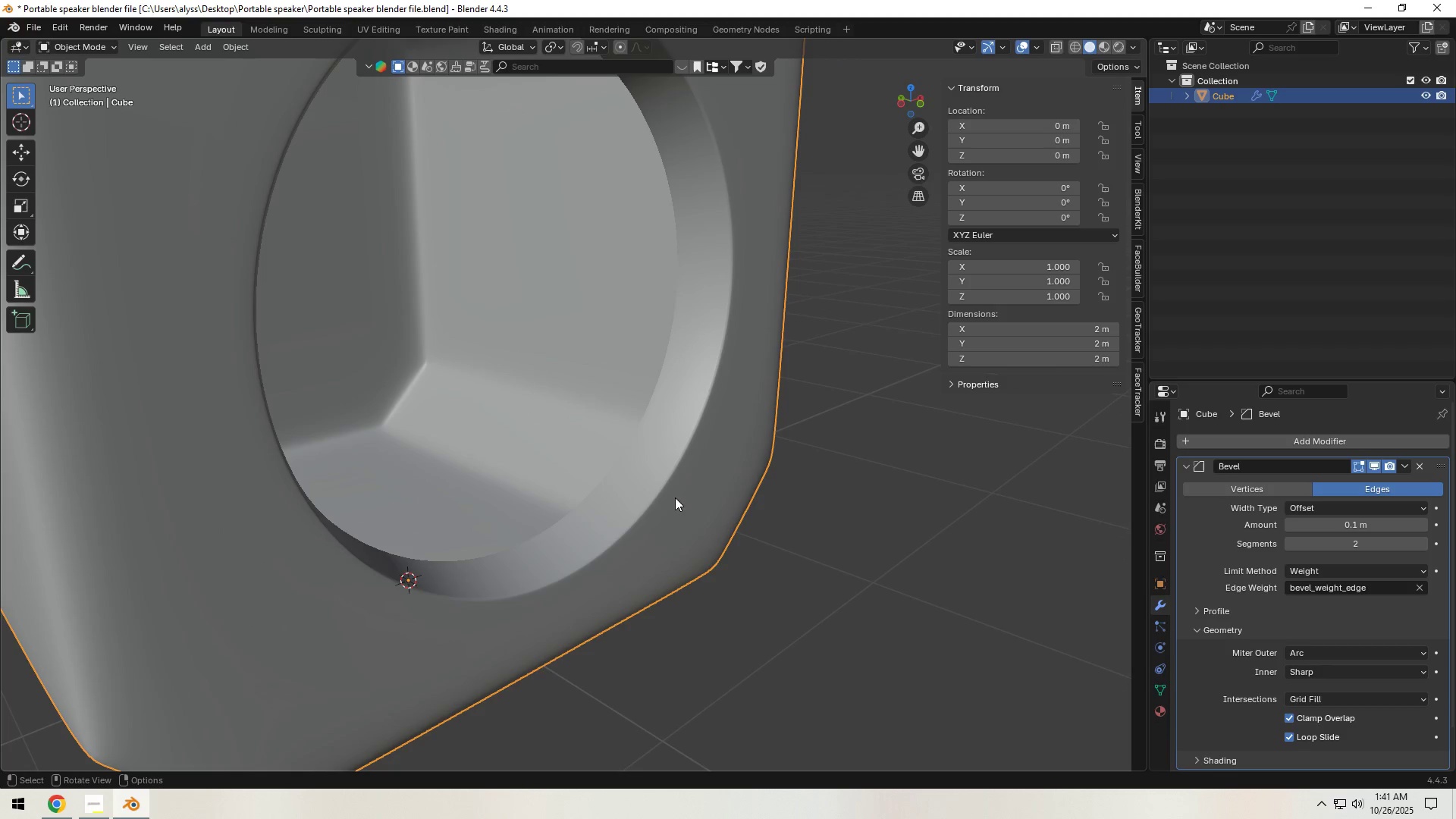 
key(Tab)
 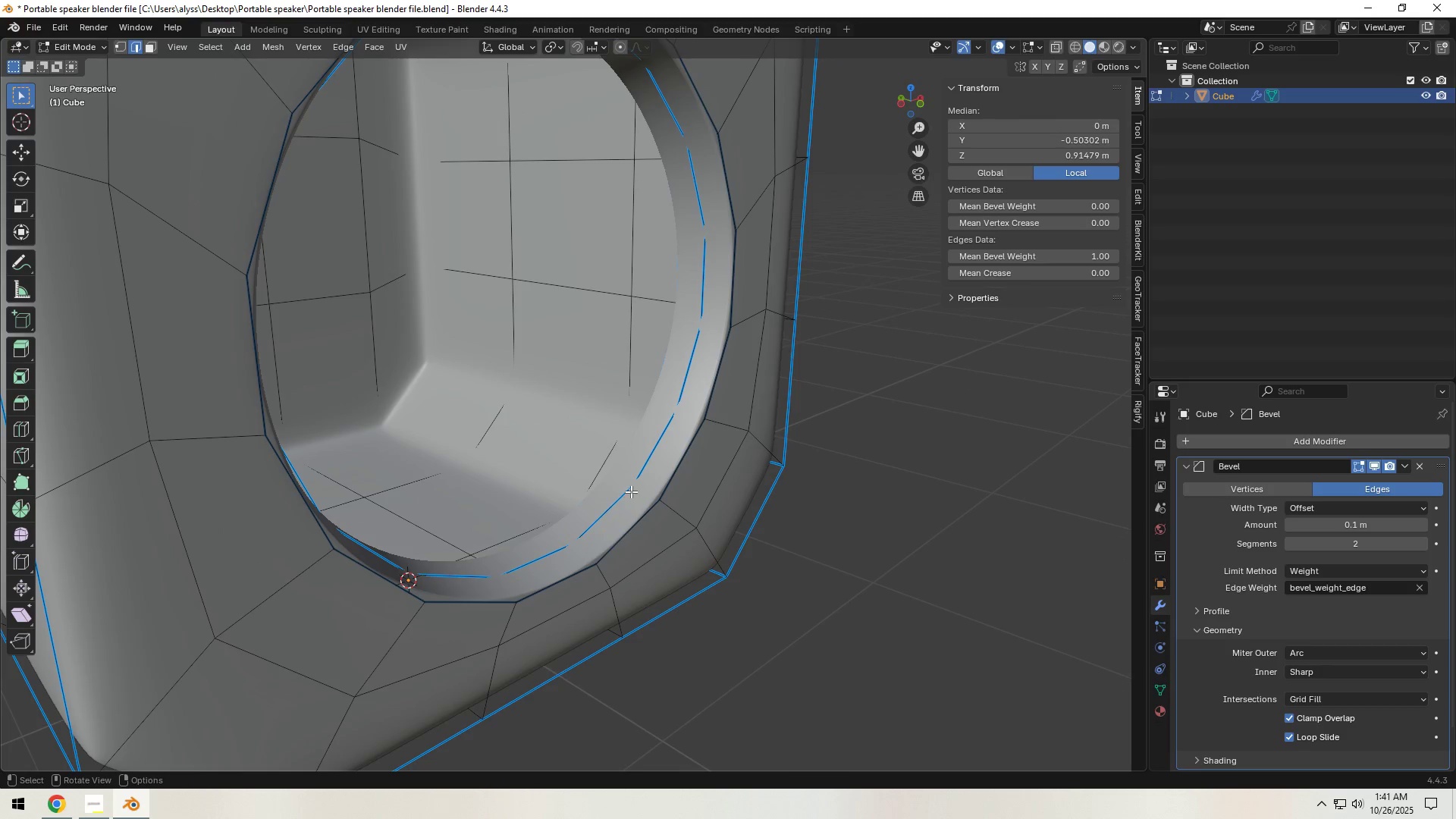 
hold_key(key=AltLeft, duration=0.57)
 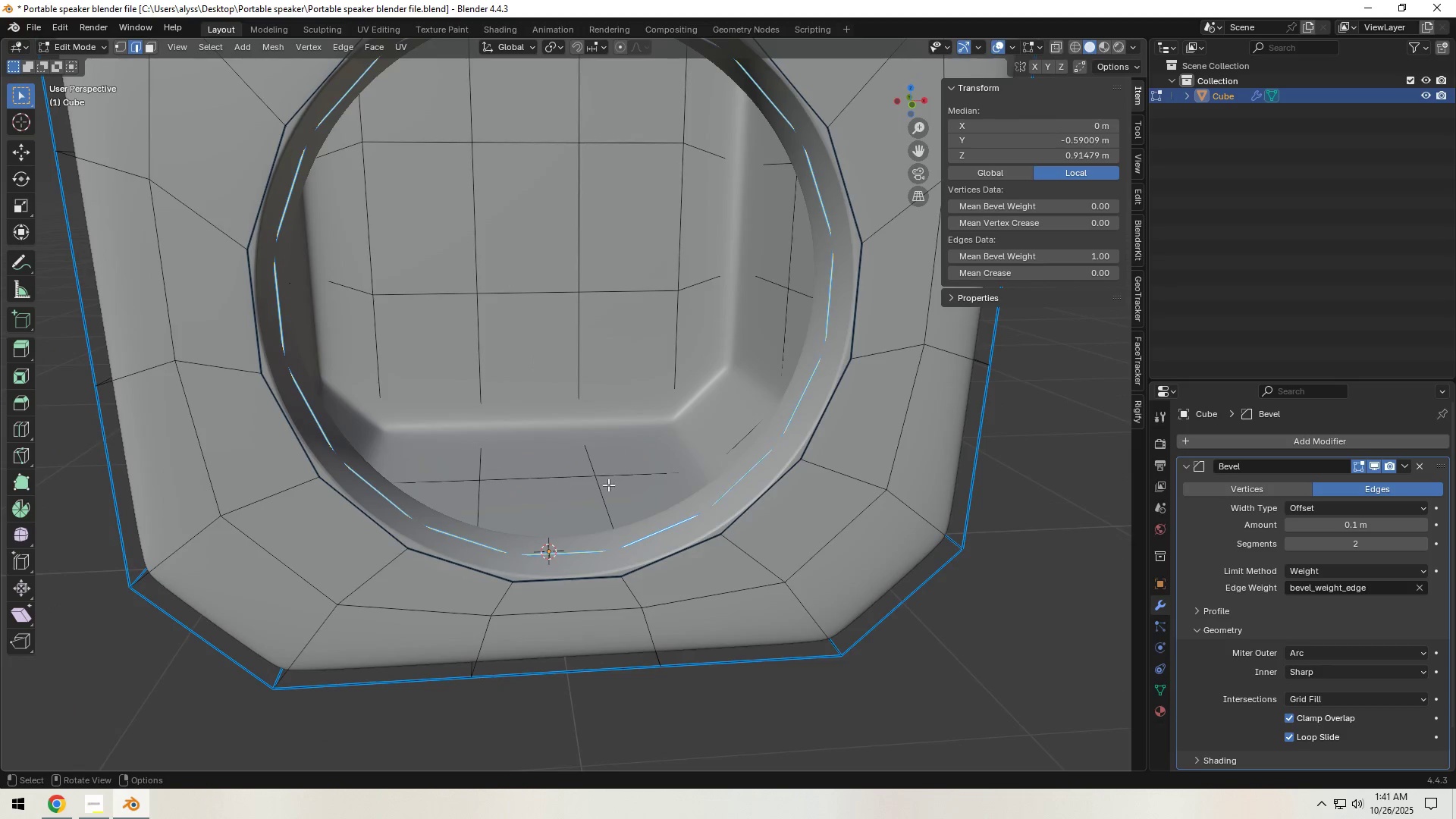 
key(S)
 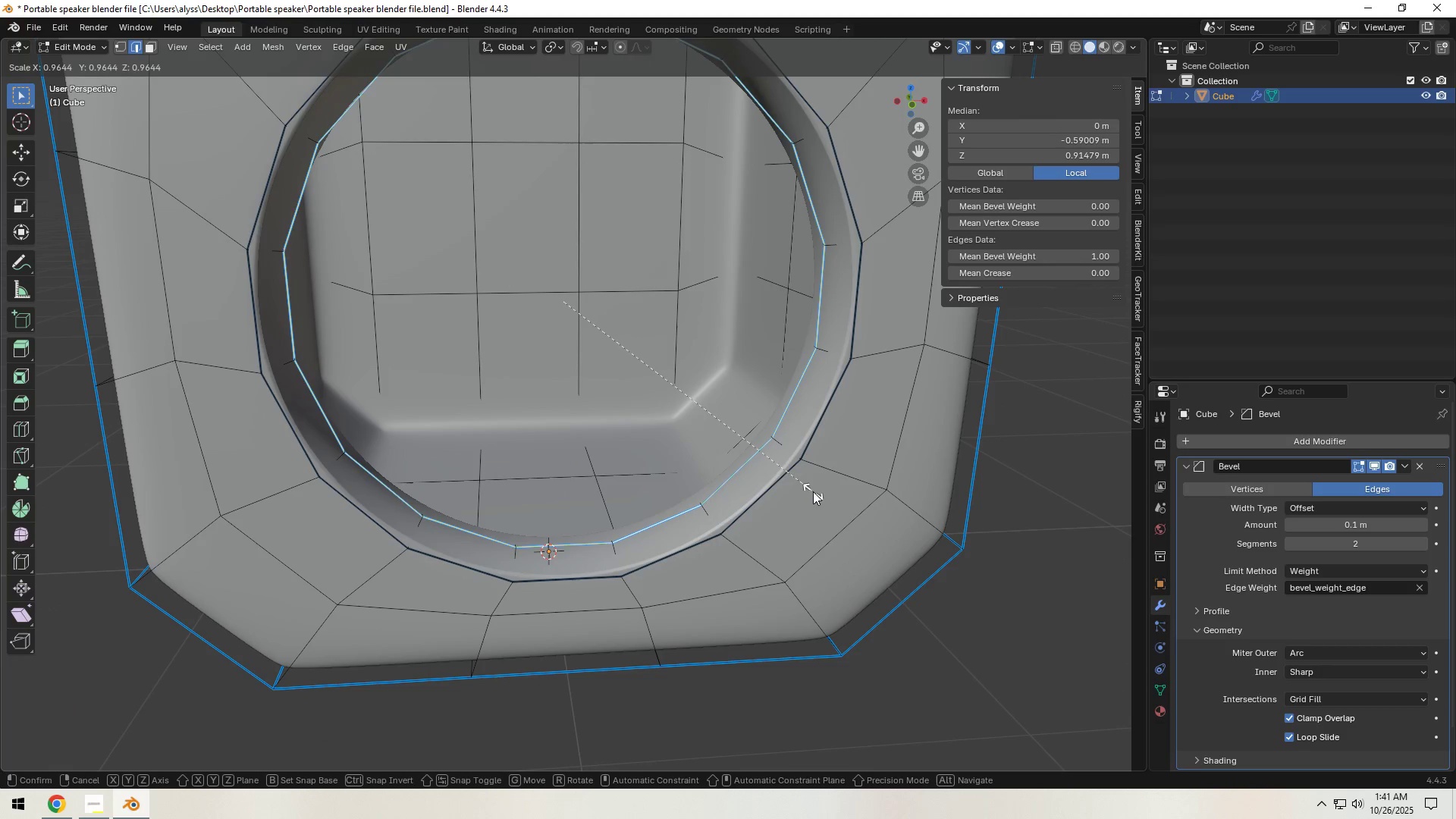 
left_click([813, 491])
 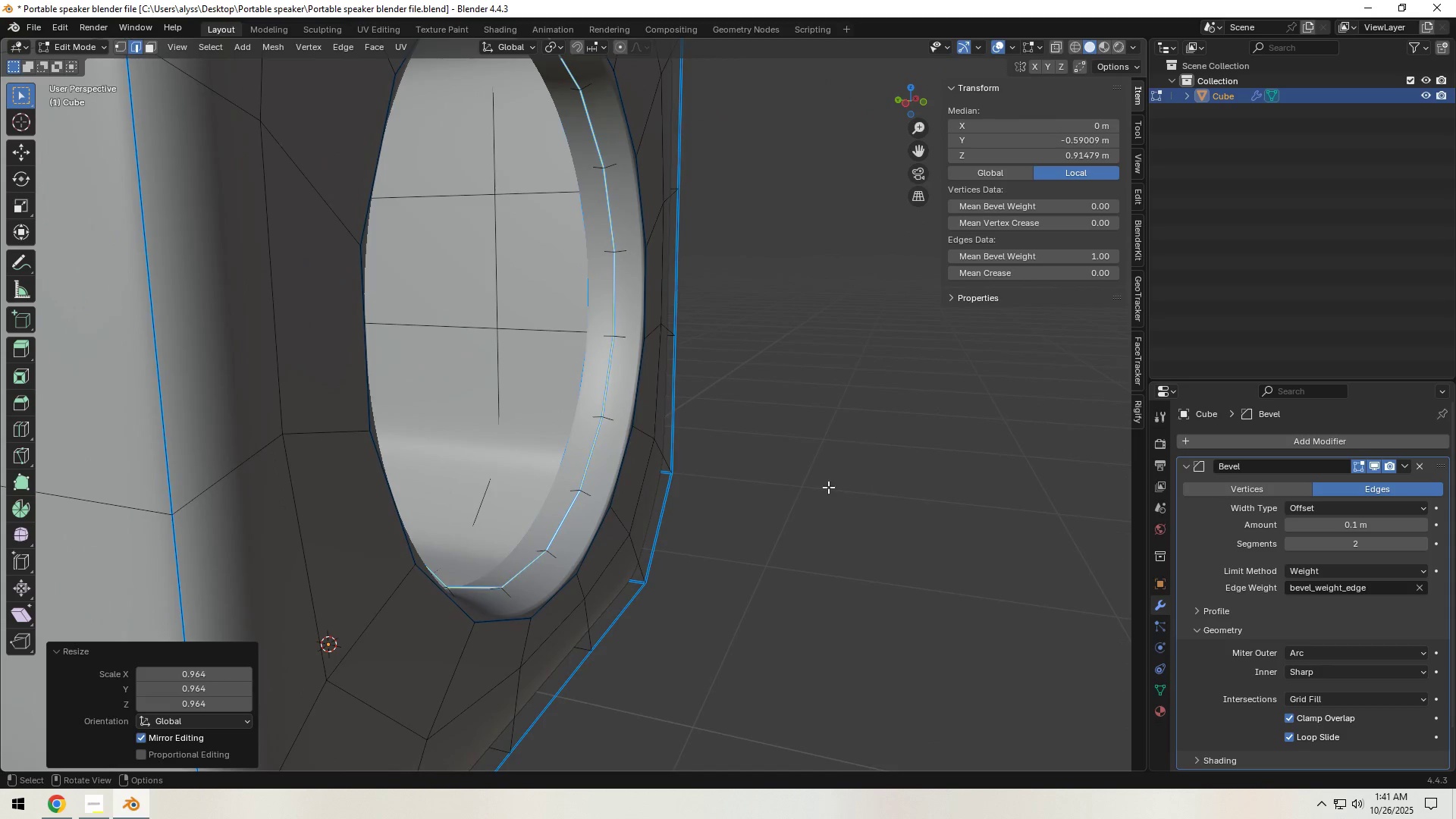 
type(gy)
 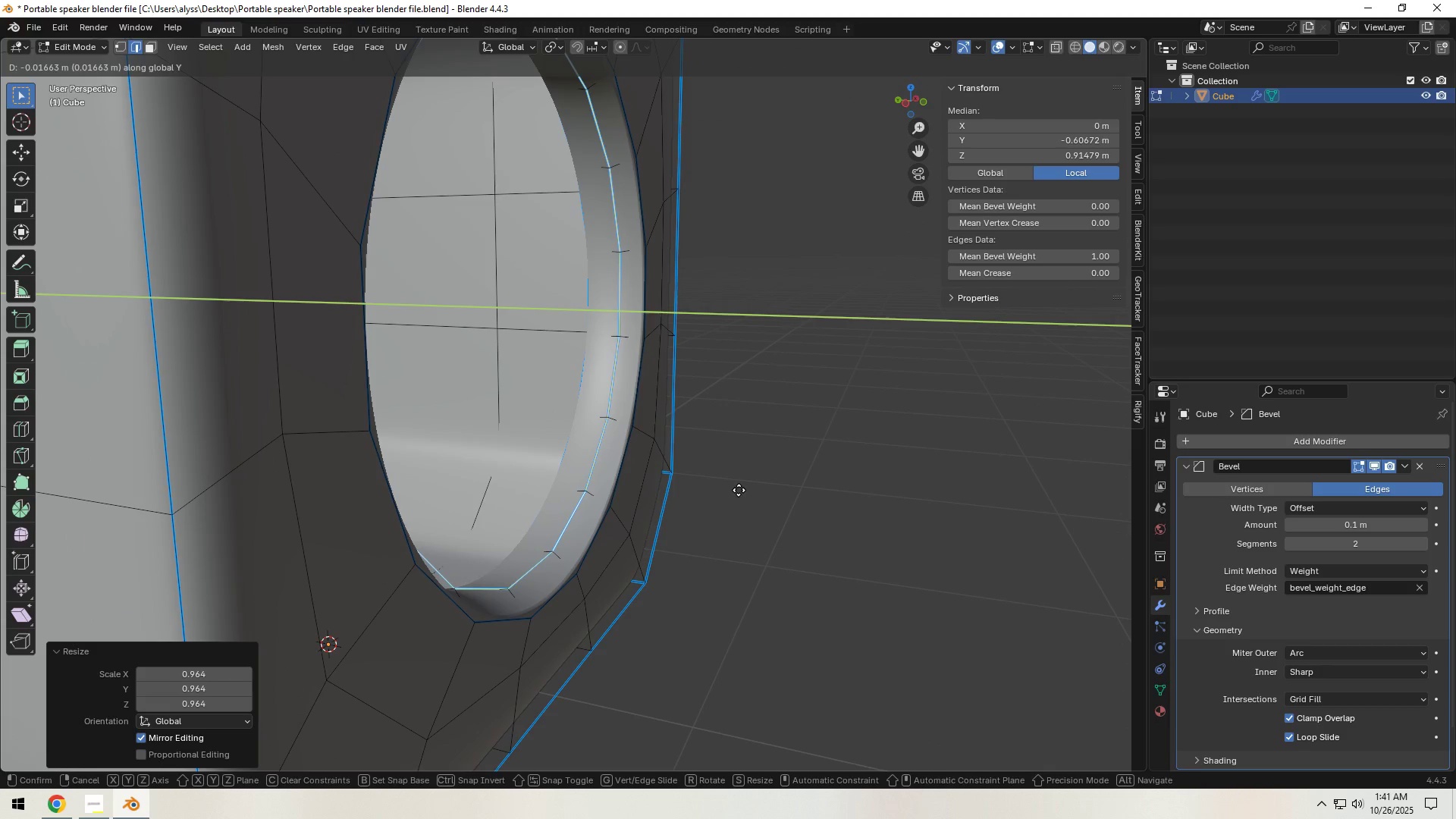 
double_click([792, 485])
 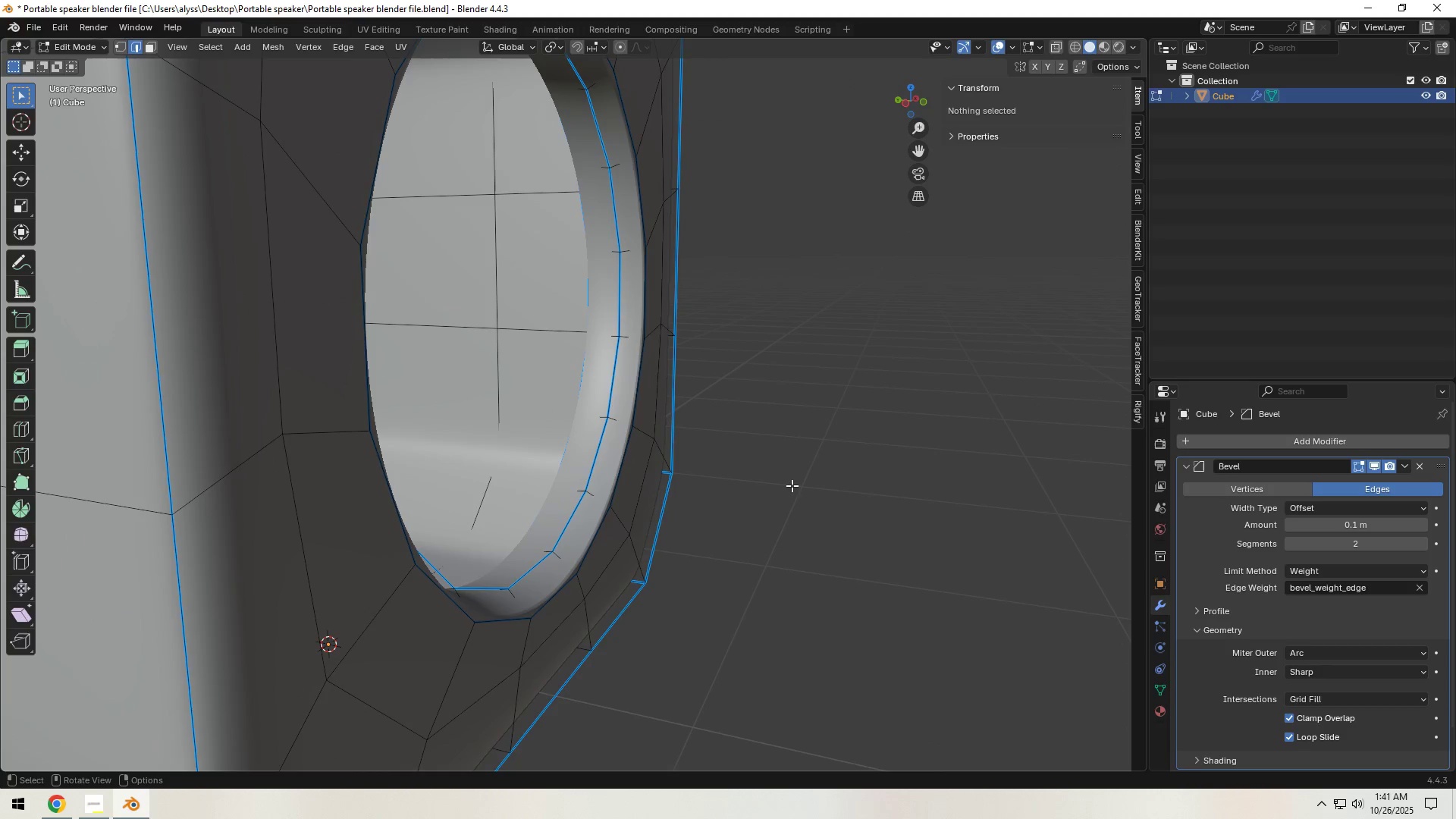 
key(Tab)
 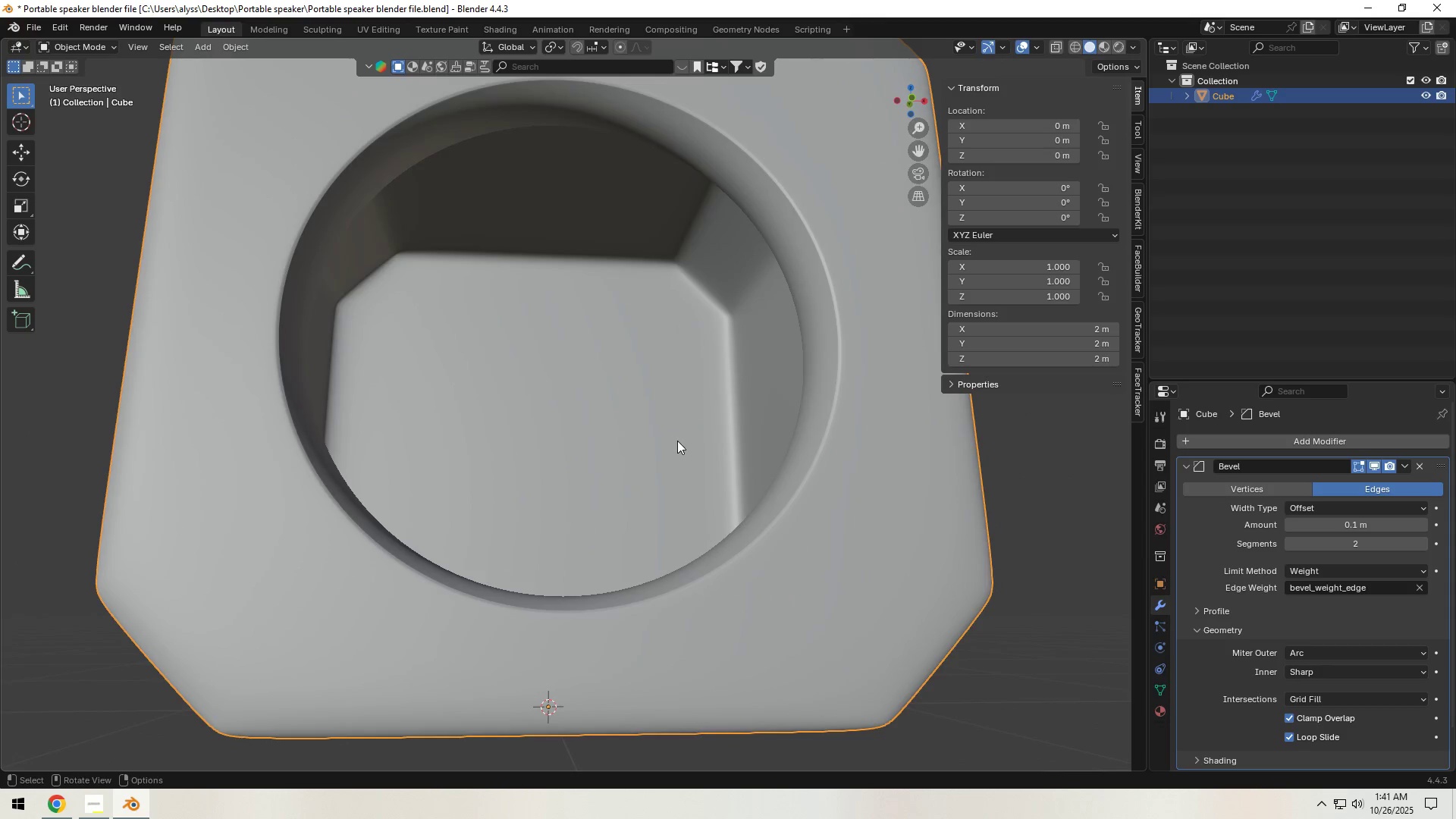 
wait(5.92)
 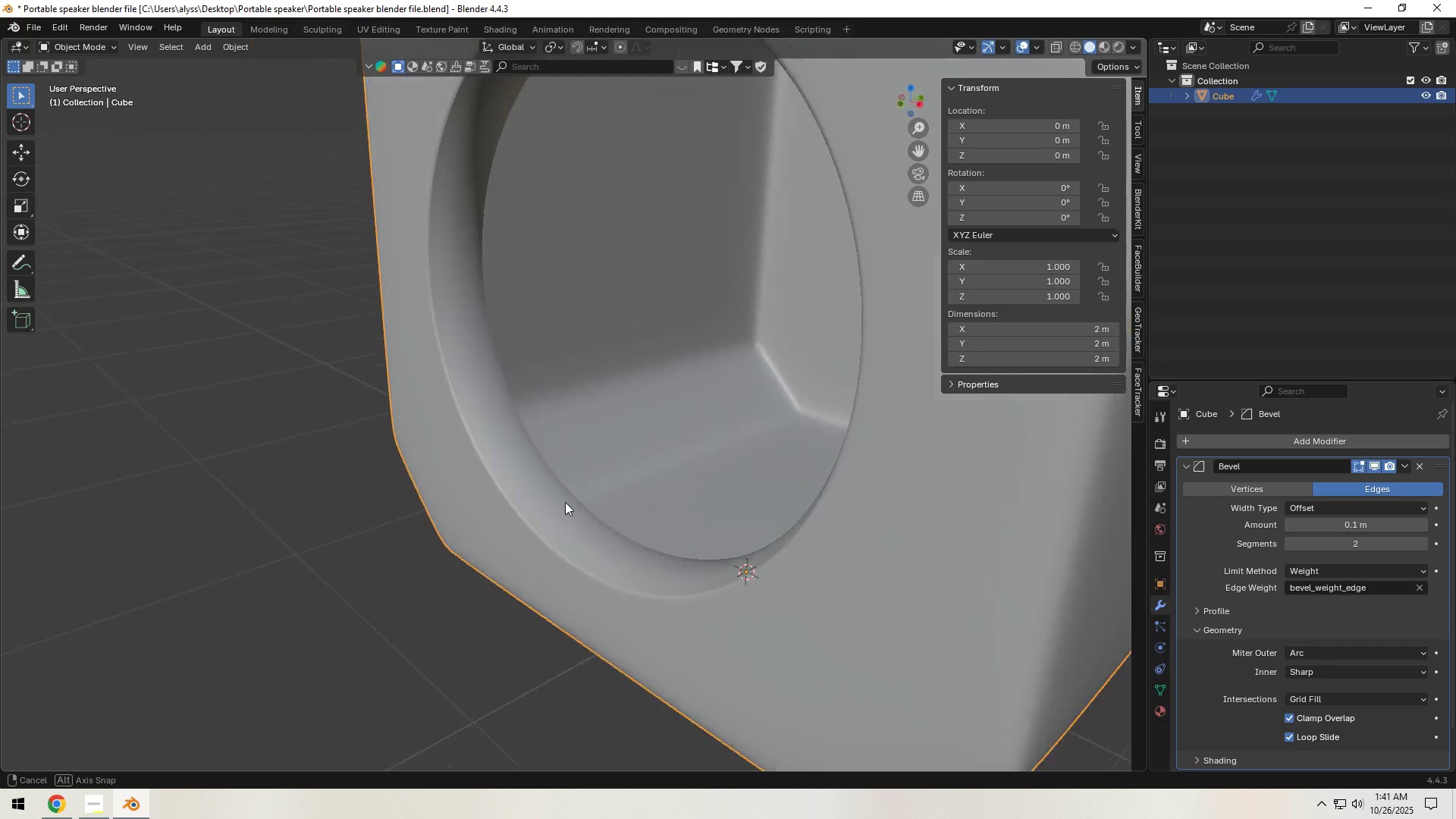 
key(Tab)
 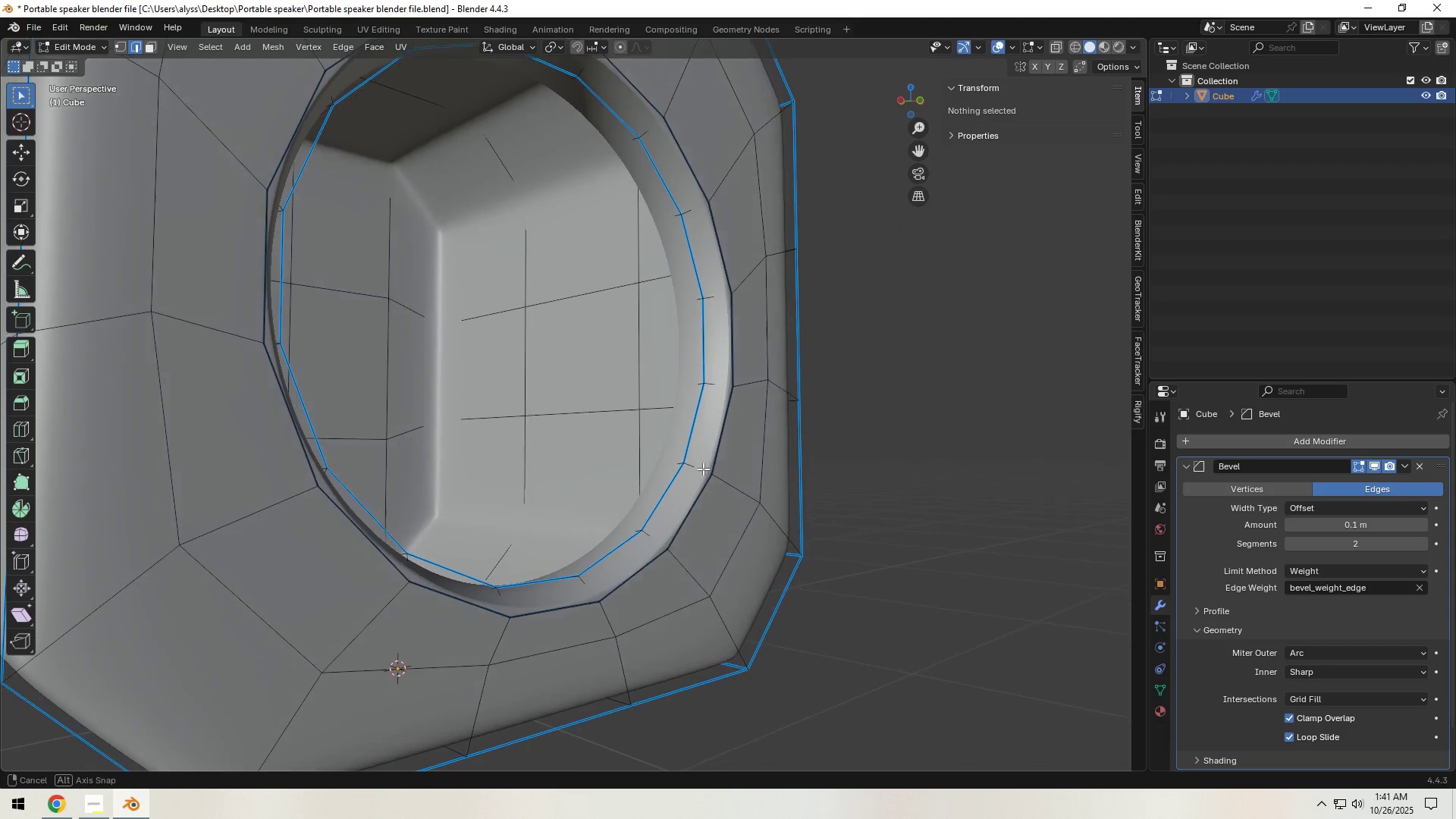 
scroll: coordinate [704, 470], scroll_direction: up, amount: 2.0
 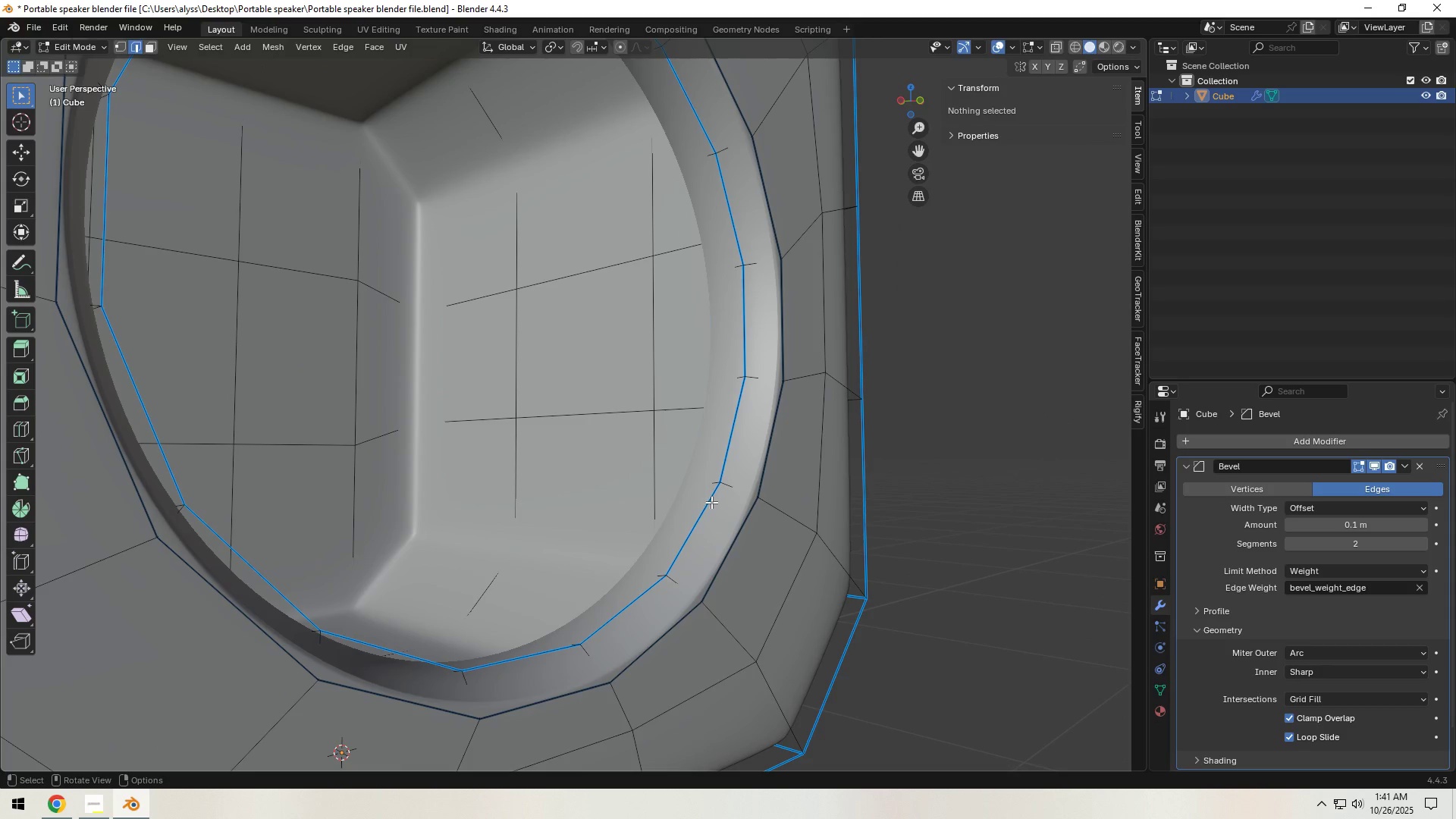 
hold_key(key=AltLeft, duration=0.96)
left_click([712, 503])
 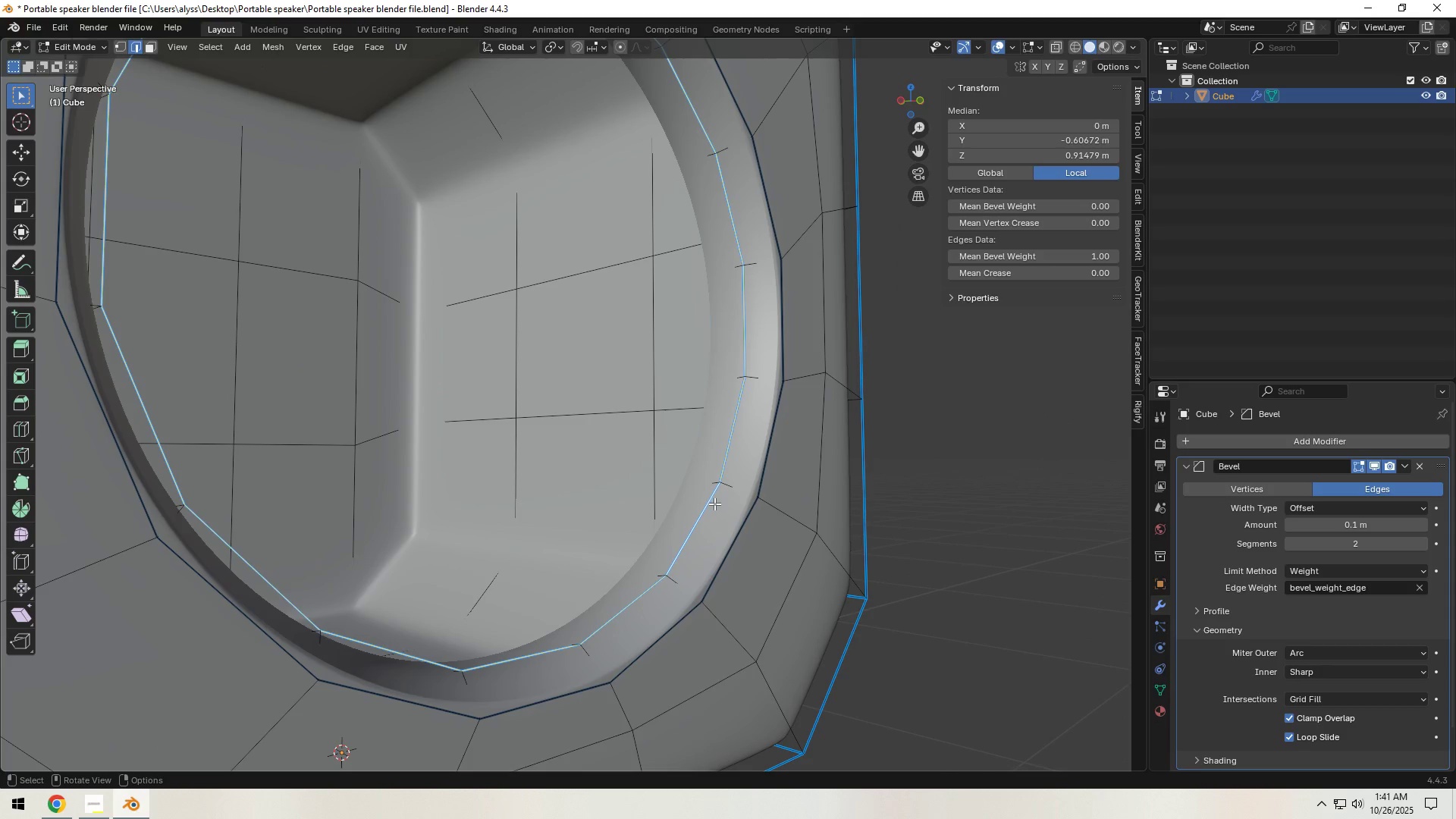 
hold_key(key=AltLeft, duration=1.53)
left_click([746, 527])
 